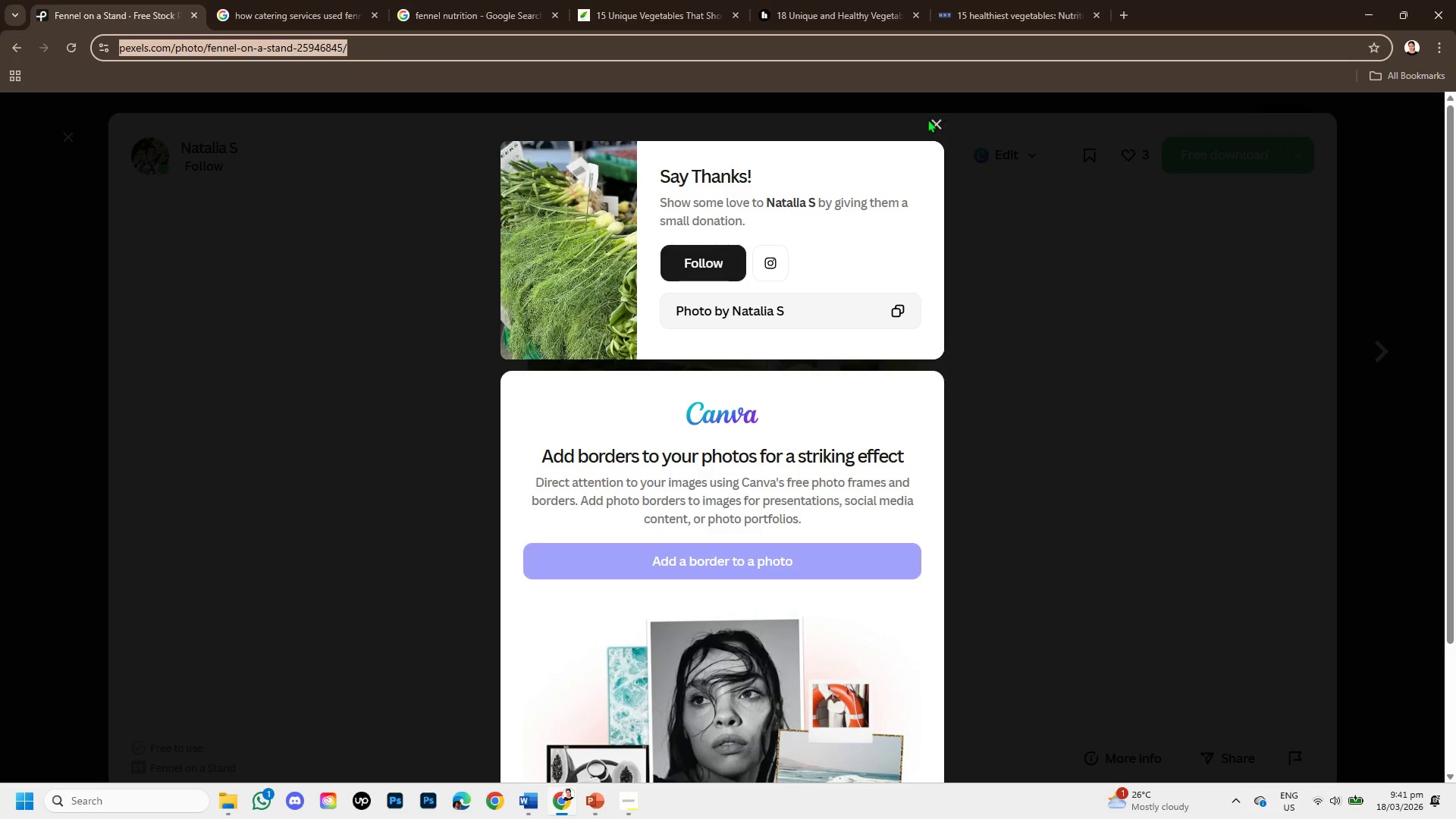 
left_click([936, 121])
 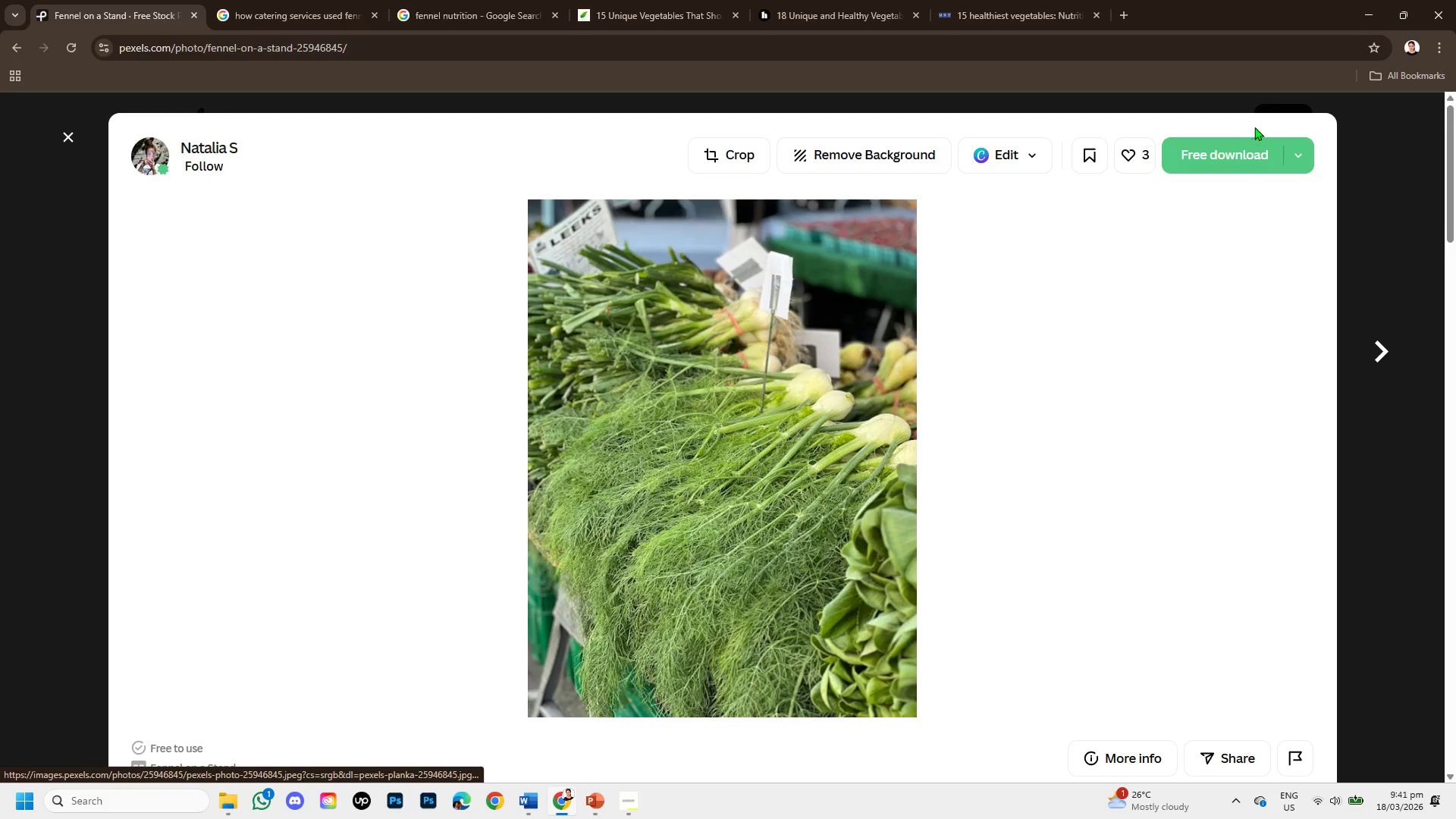 
scroll: coordinate [1174, 350], scroll_direction: down, amount: 3.0
 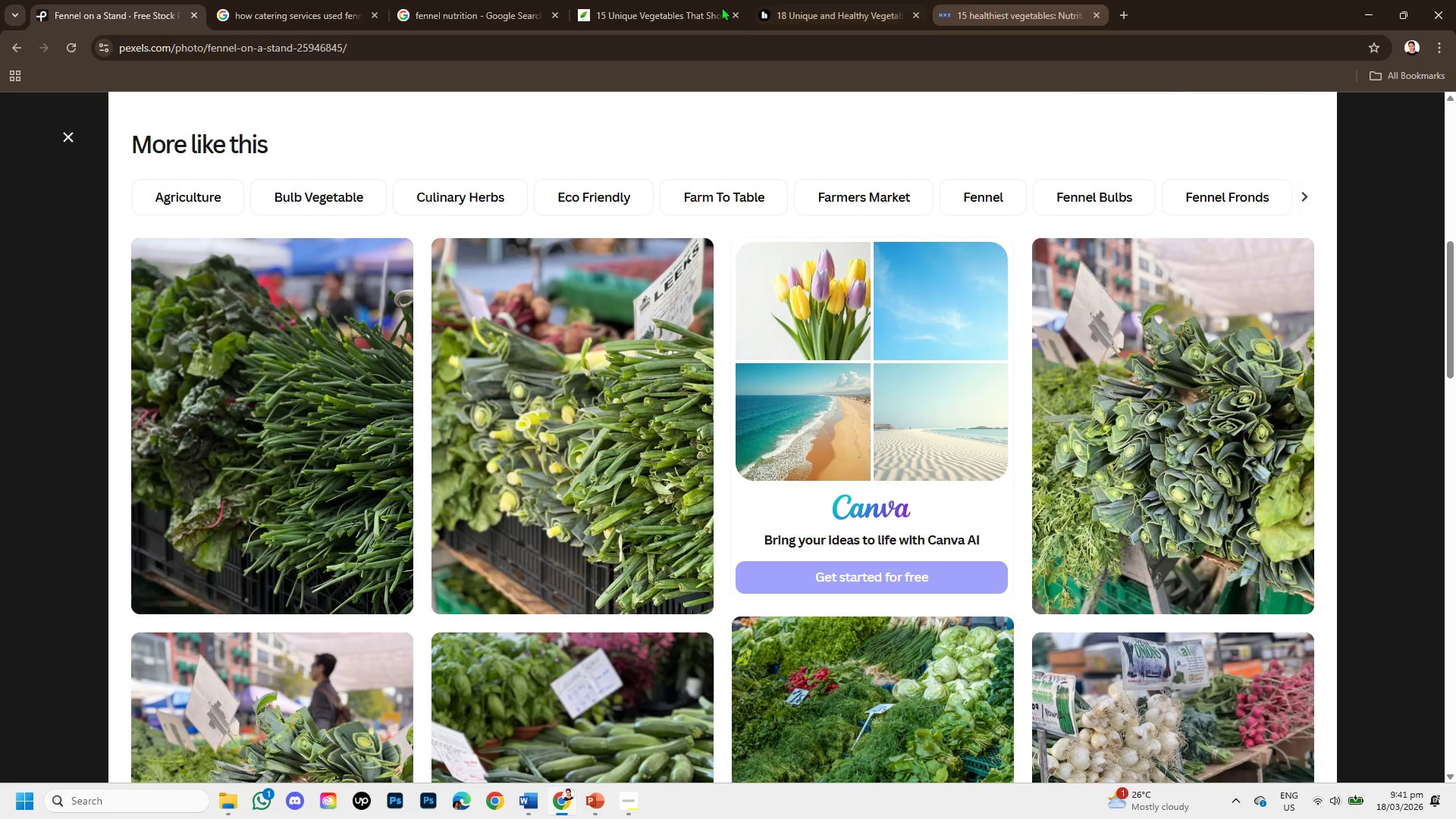 
left_click([262, 0])
 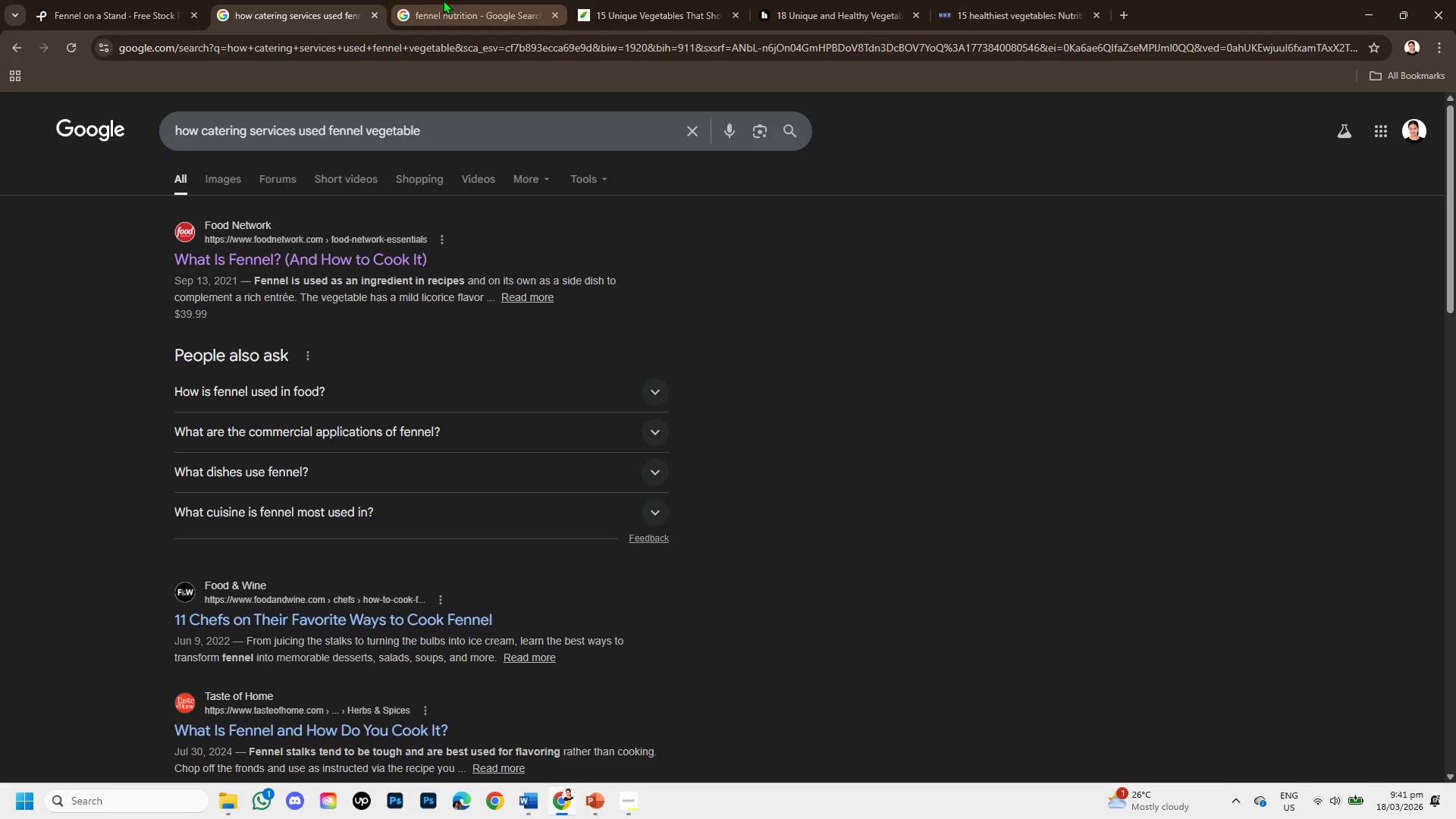 
left_click([443, 0])
 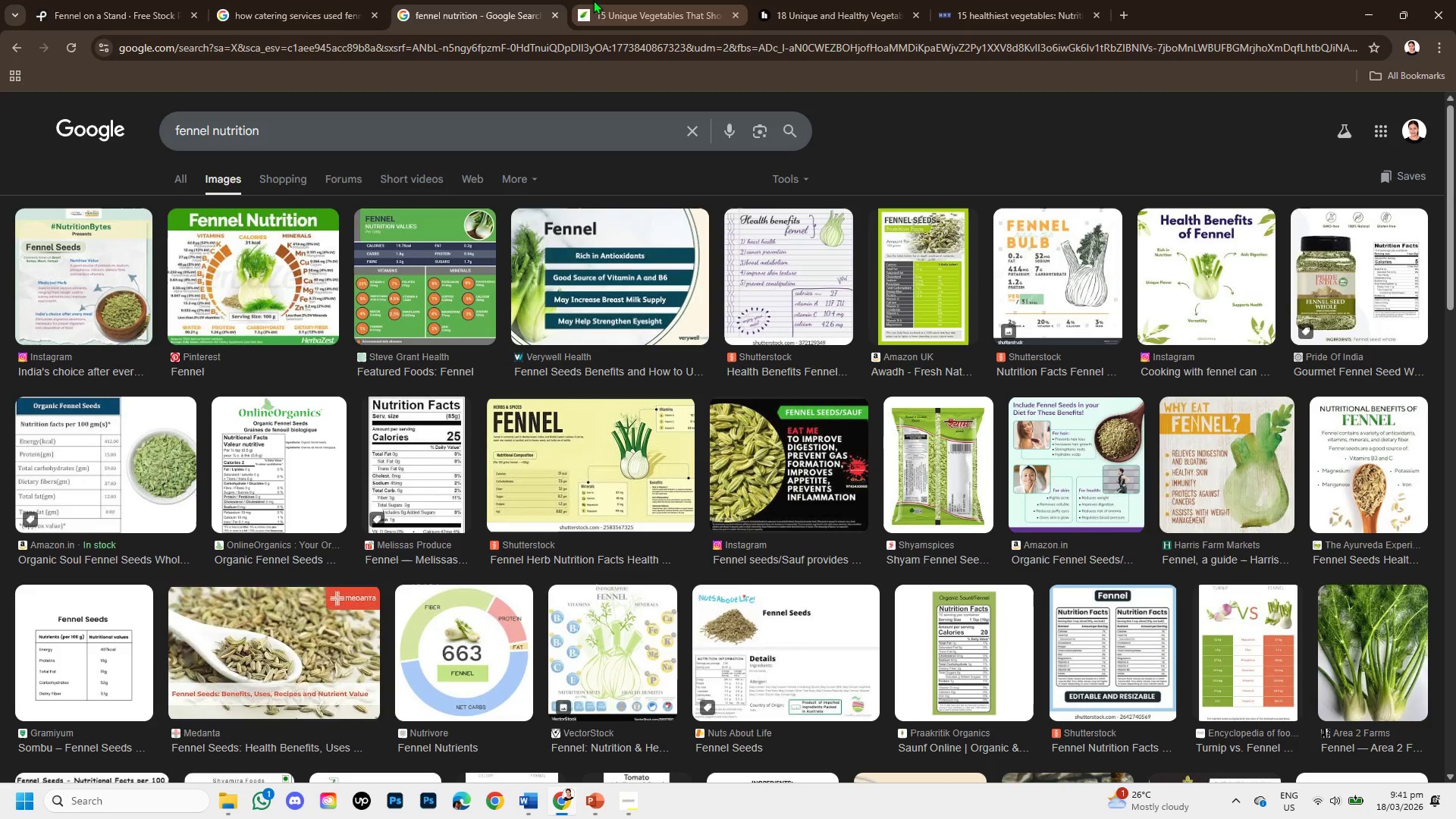 
left_click([593, 0])
 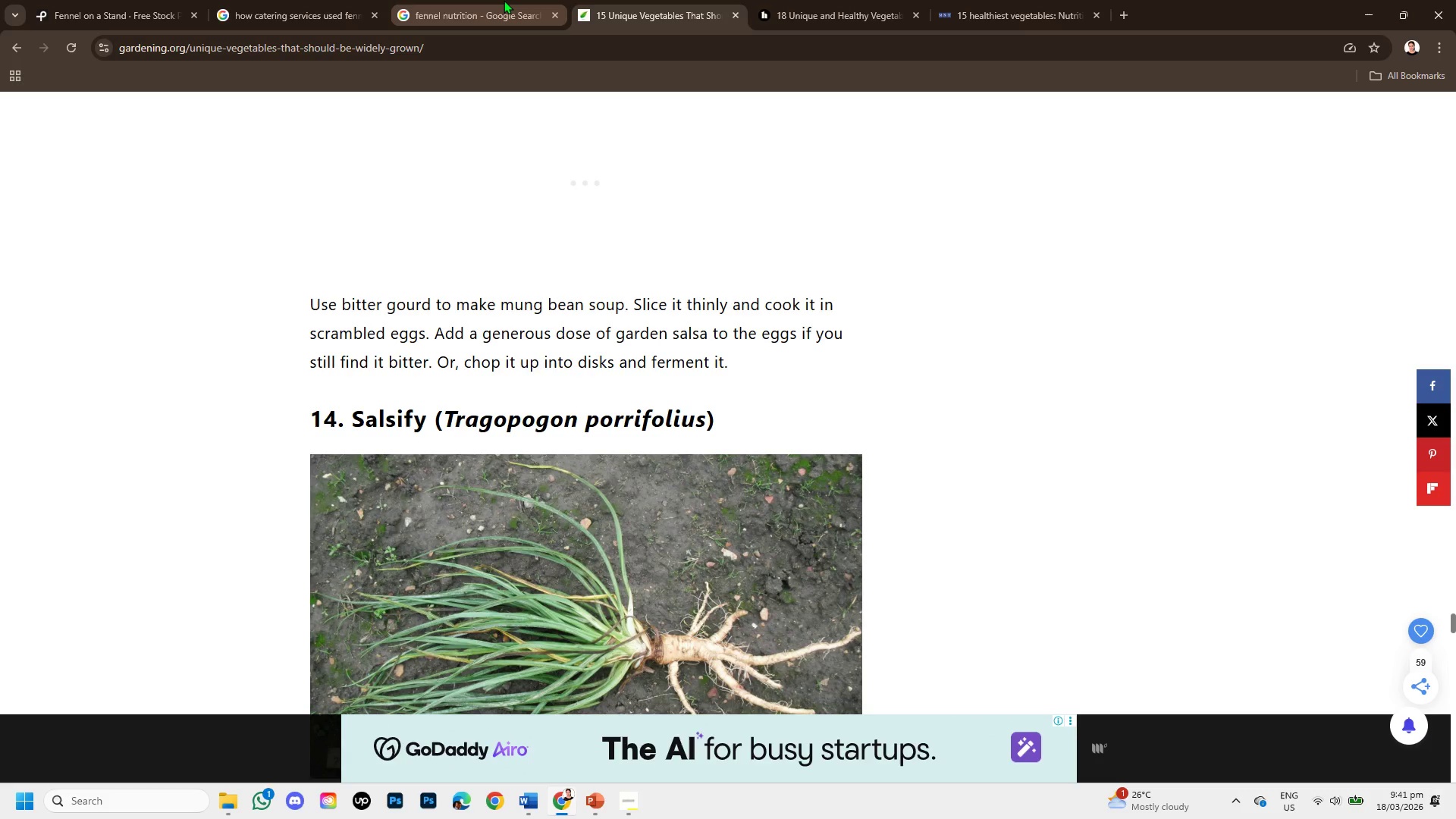 
left_click([504, 0])
 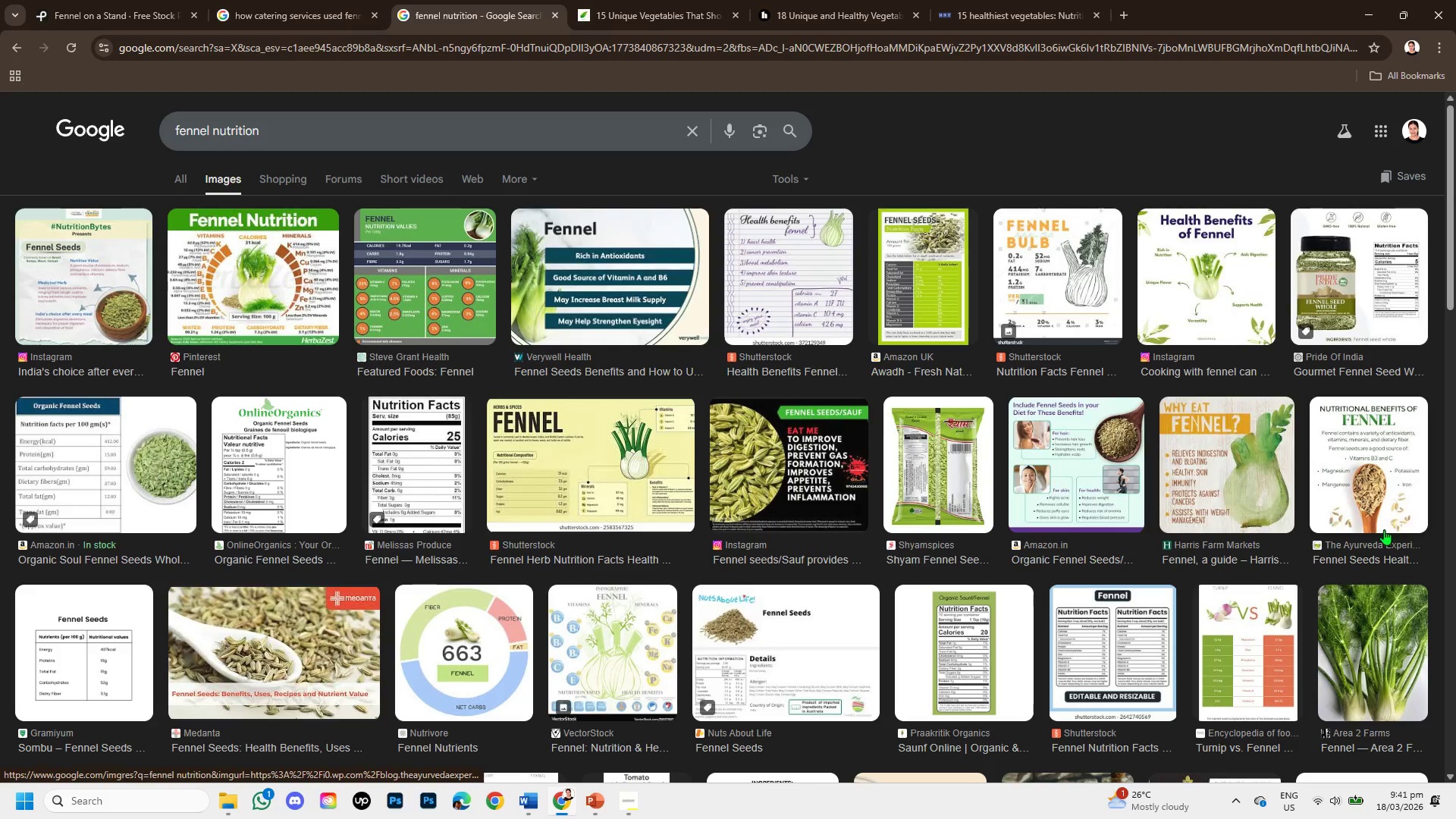 
scroll: coordinate [1389, 504], scroll_direction: down, amount: 4.0
 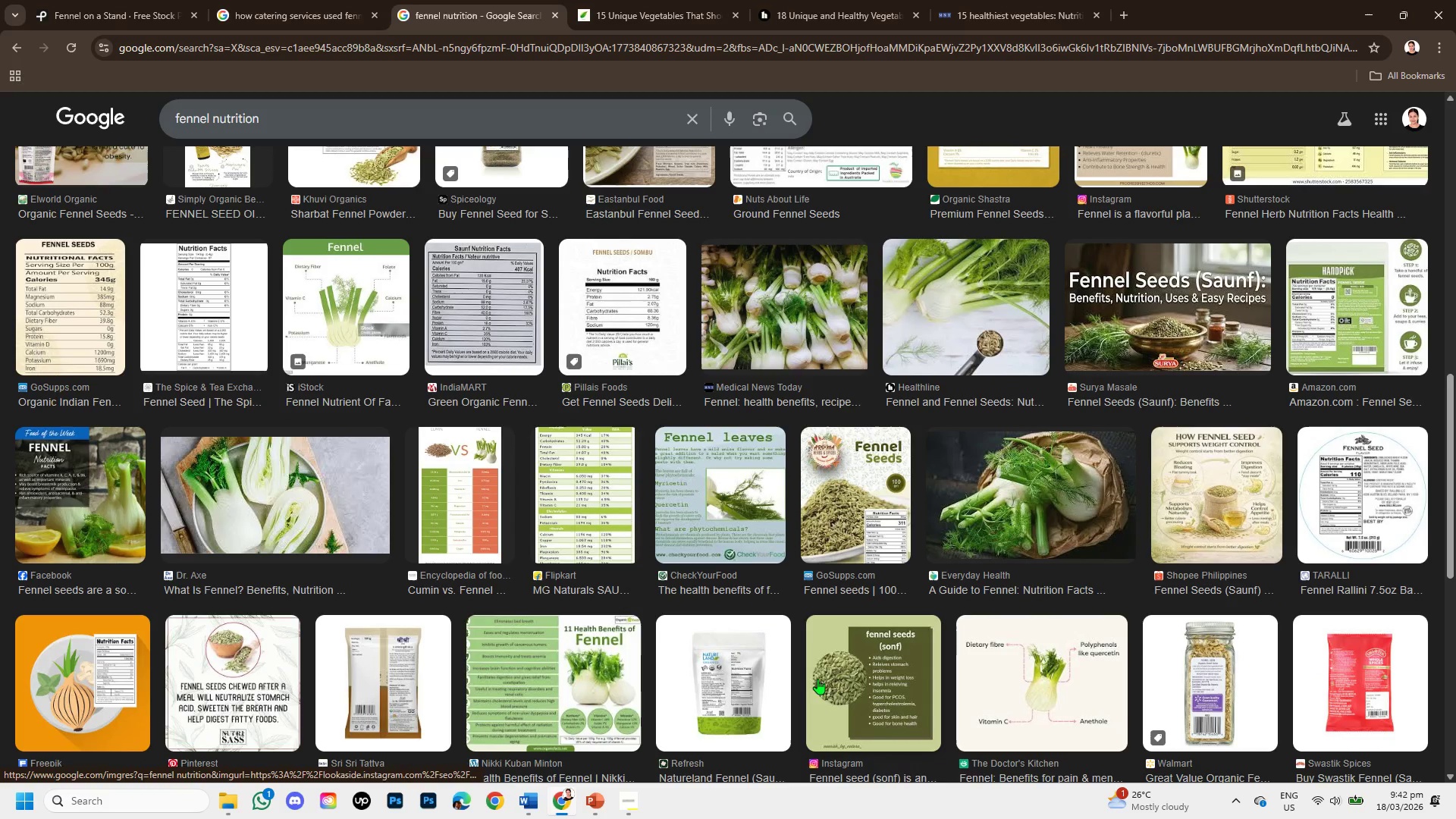 
scroll: coordinate [828, 387], scroll_direction: up, amount: 9.0
 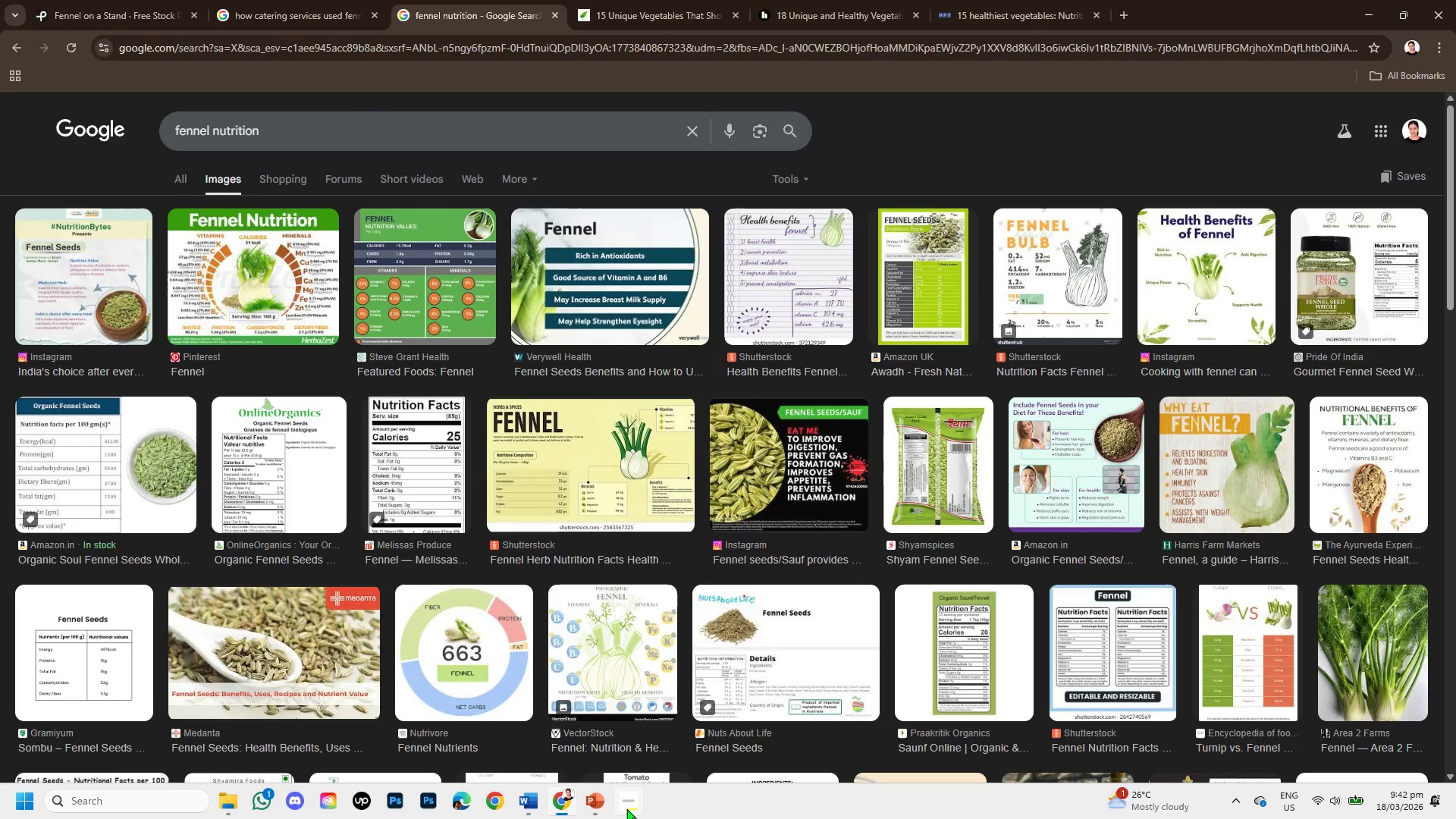 
left_click([597, 811])
 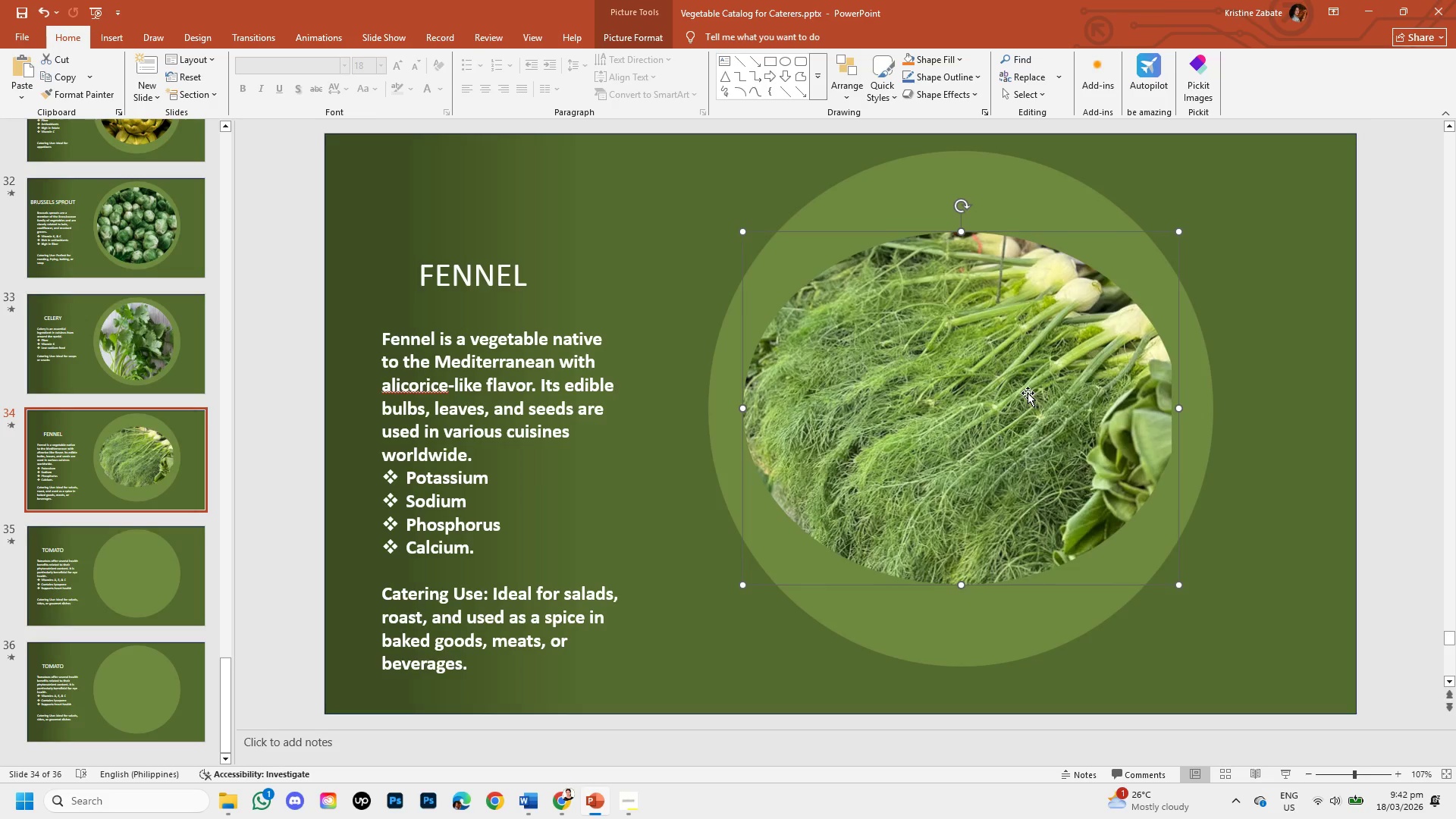 
left_click([1028, 393])
 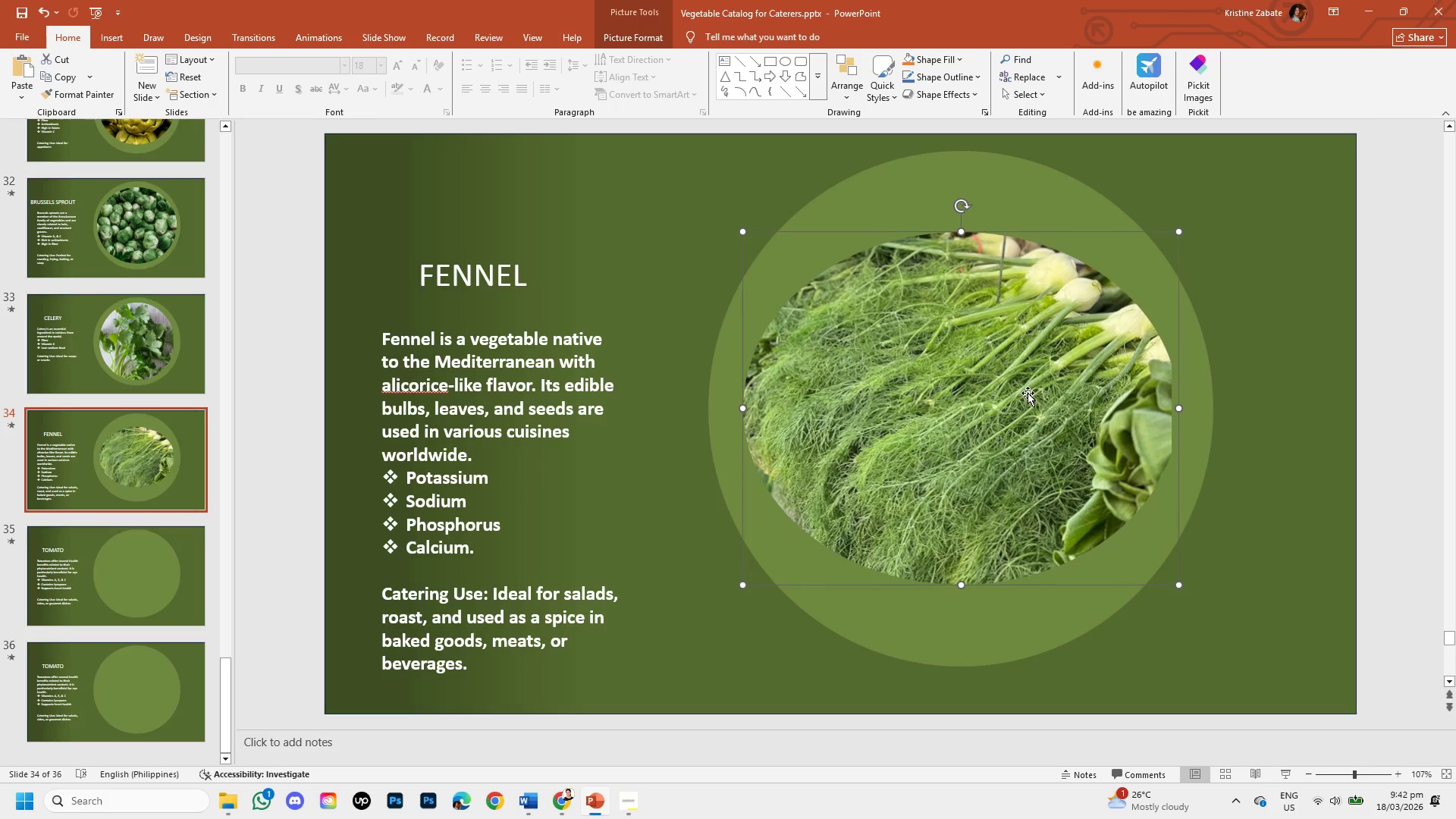 
hold_key(key=ShiftLeft, duration=1.5)
left_click_drag(start_coordinate=[959, 231], to_coordinate=[965, 178])
 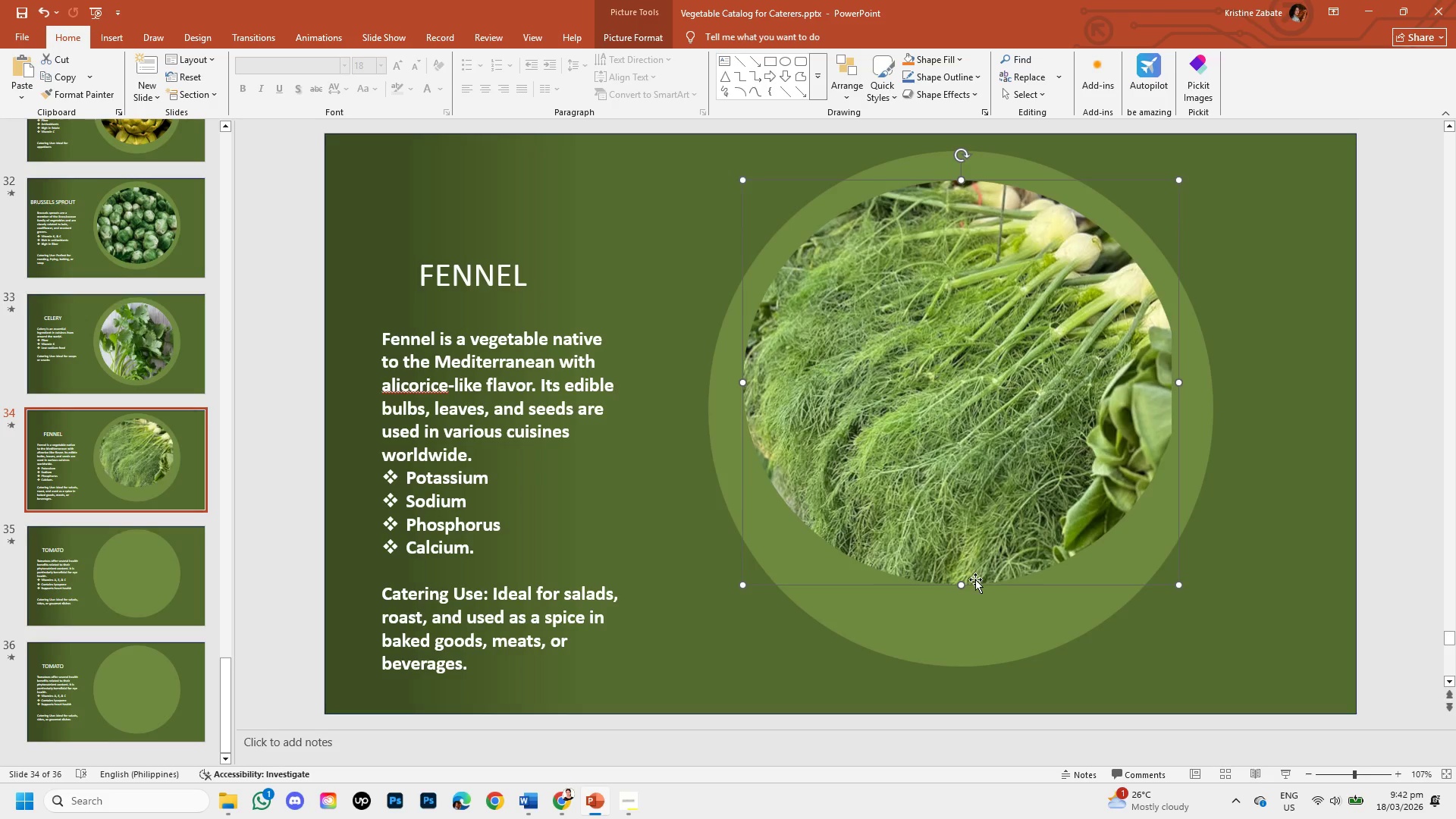 
hold_key(key=ShiftLeft, duration=1.53)
 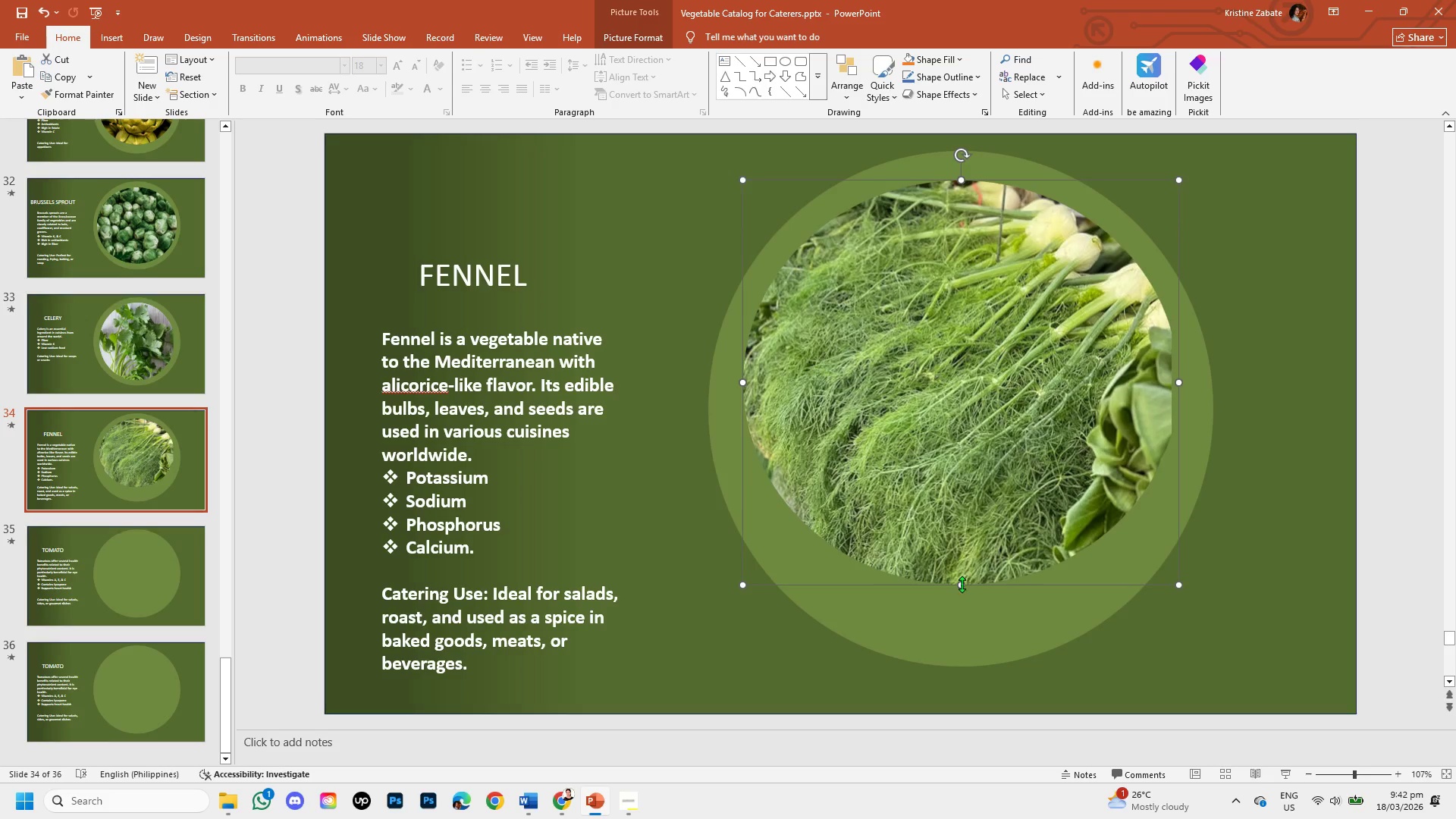 
hold_key(key=ShiftLeft, duration=1.5)
left_click_drag(start_coordinate=[960, 585], to_coordinate=[959, 620])
 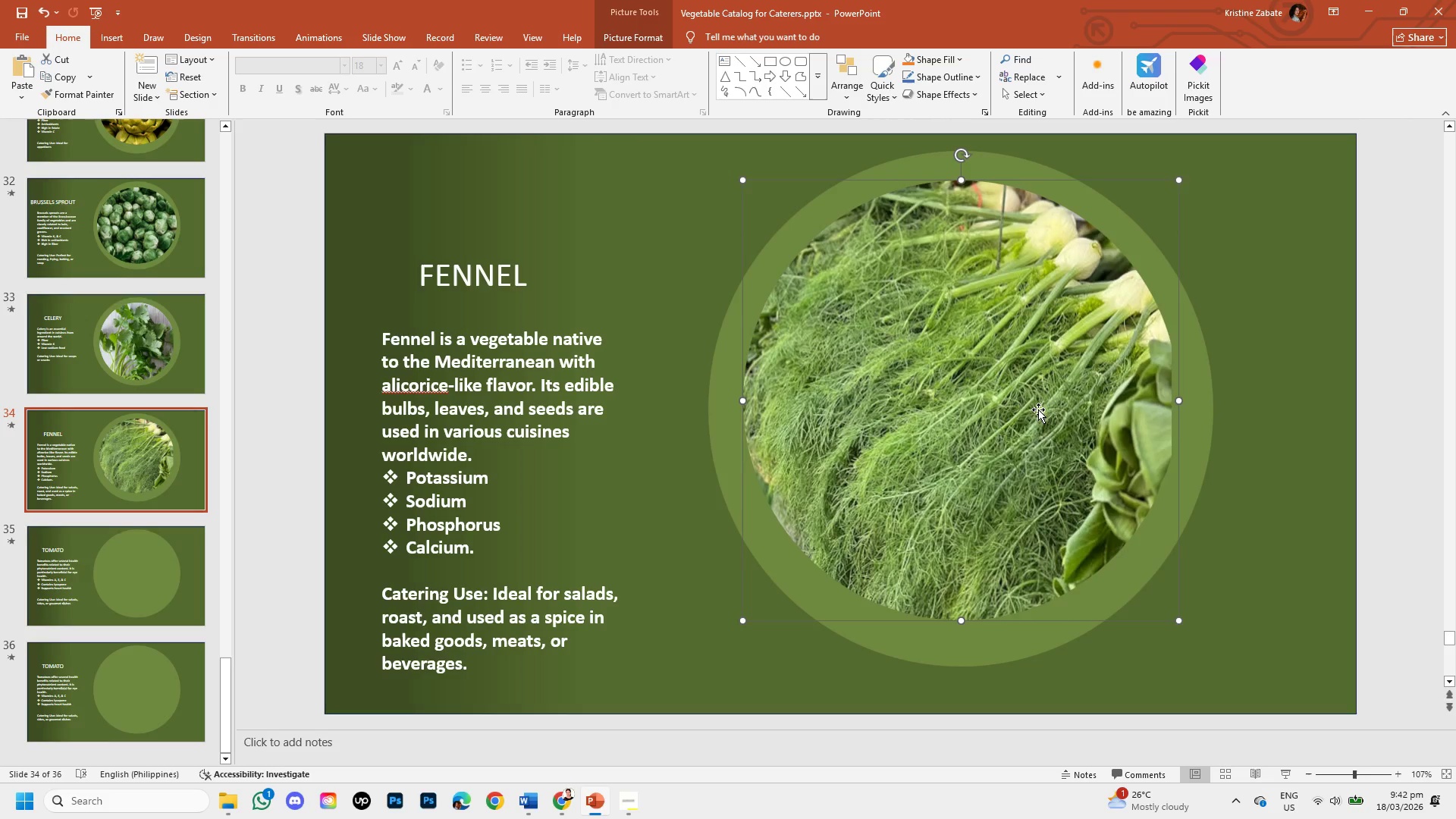 
hold_key(key=ShiftLeft, duration=1.41)
 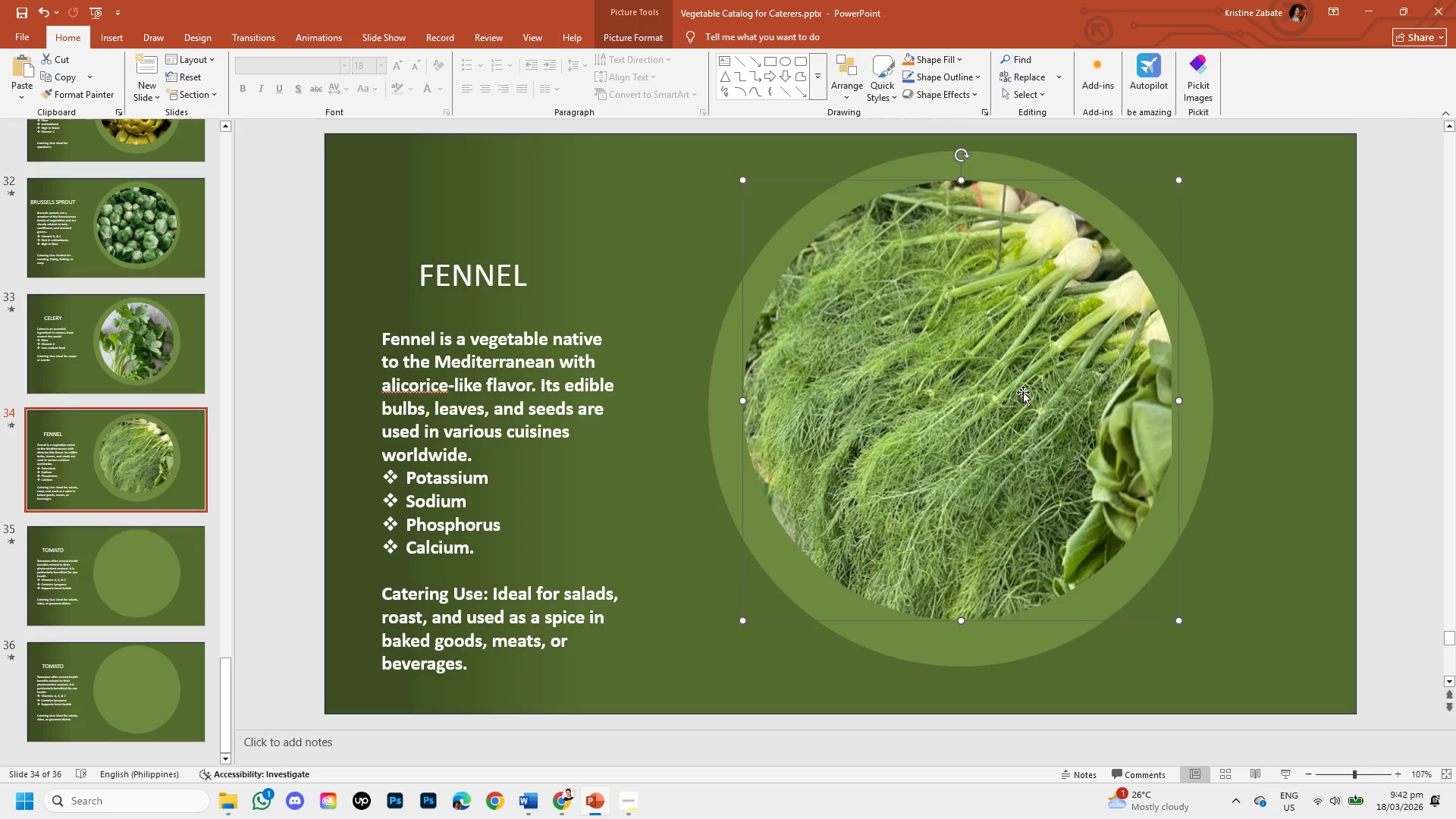 
left_click([1023, 392])
 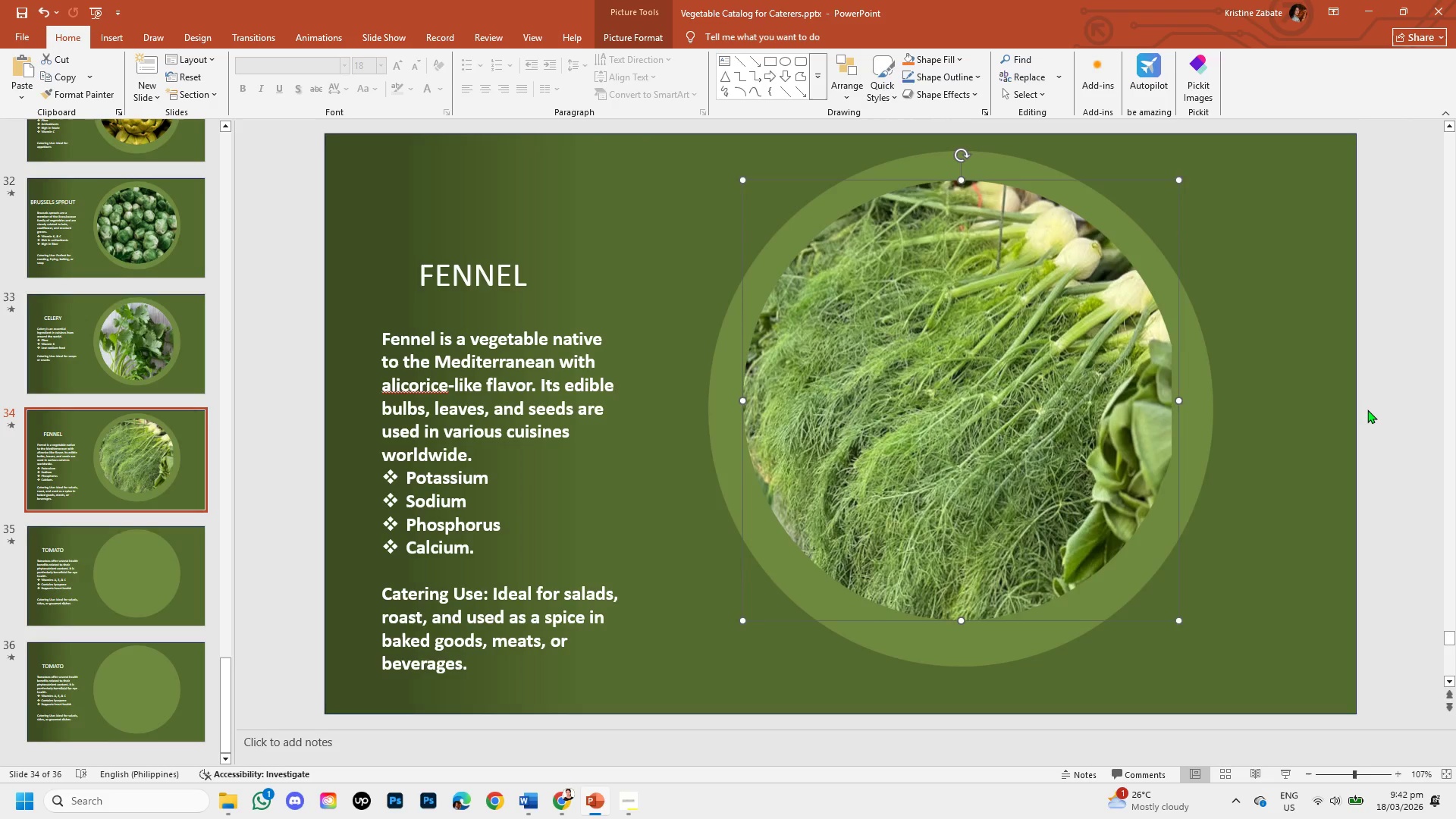 
left_click([1367, 410])
 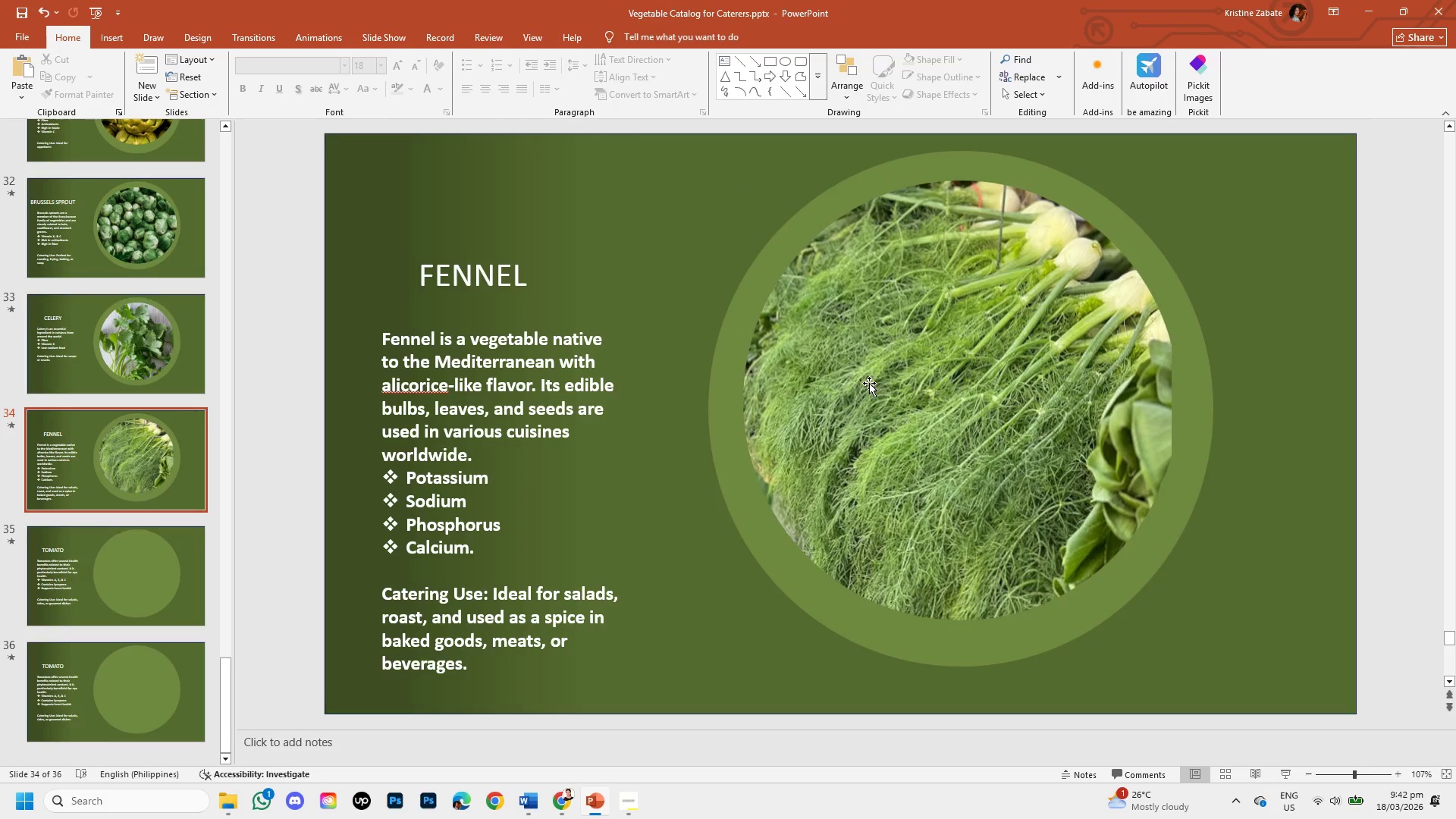 
left_click([869, 383])
 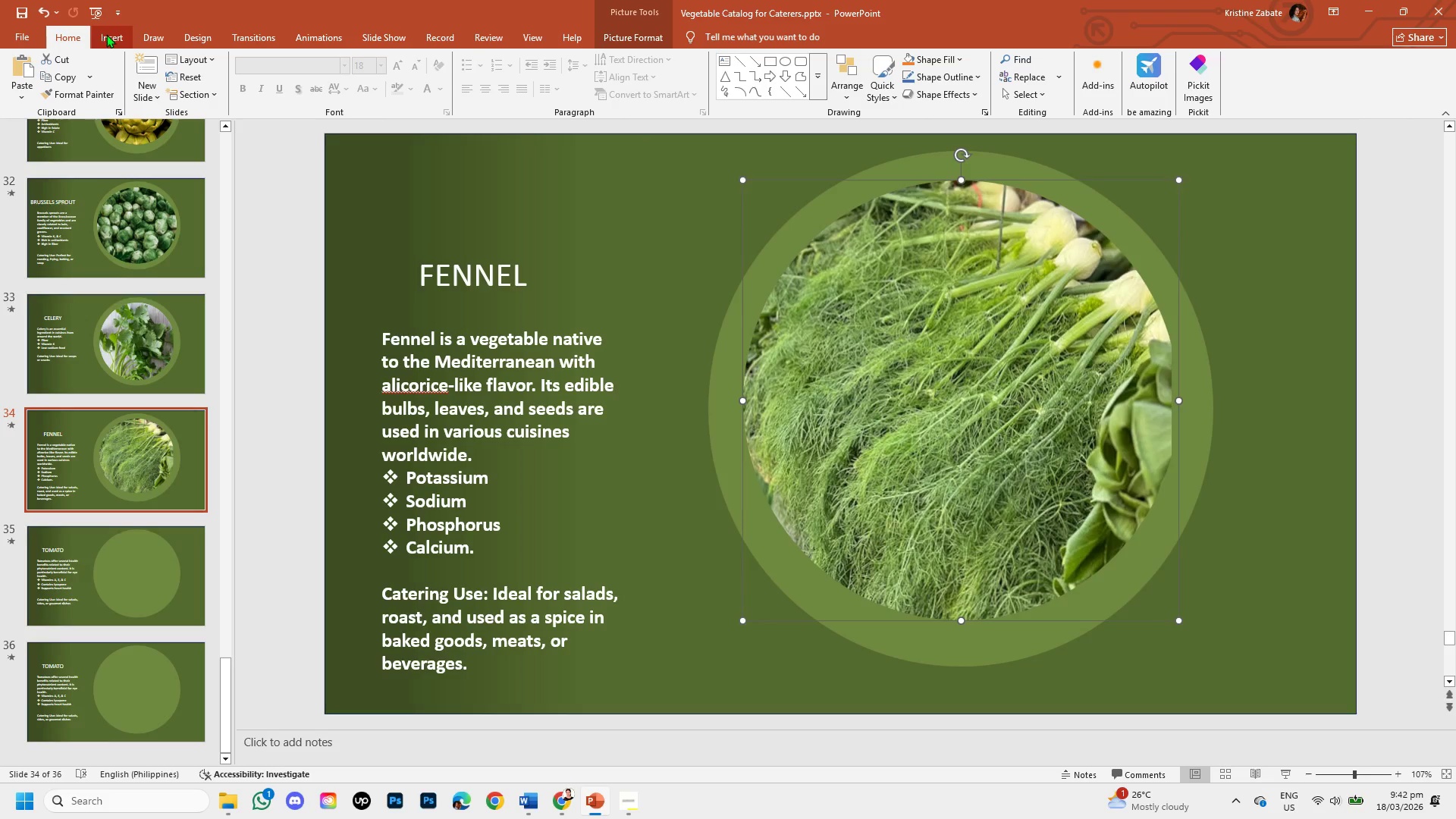 
left_click([111, 39])
 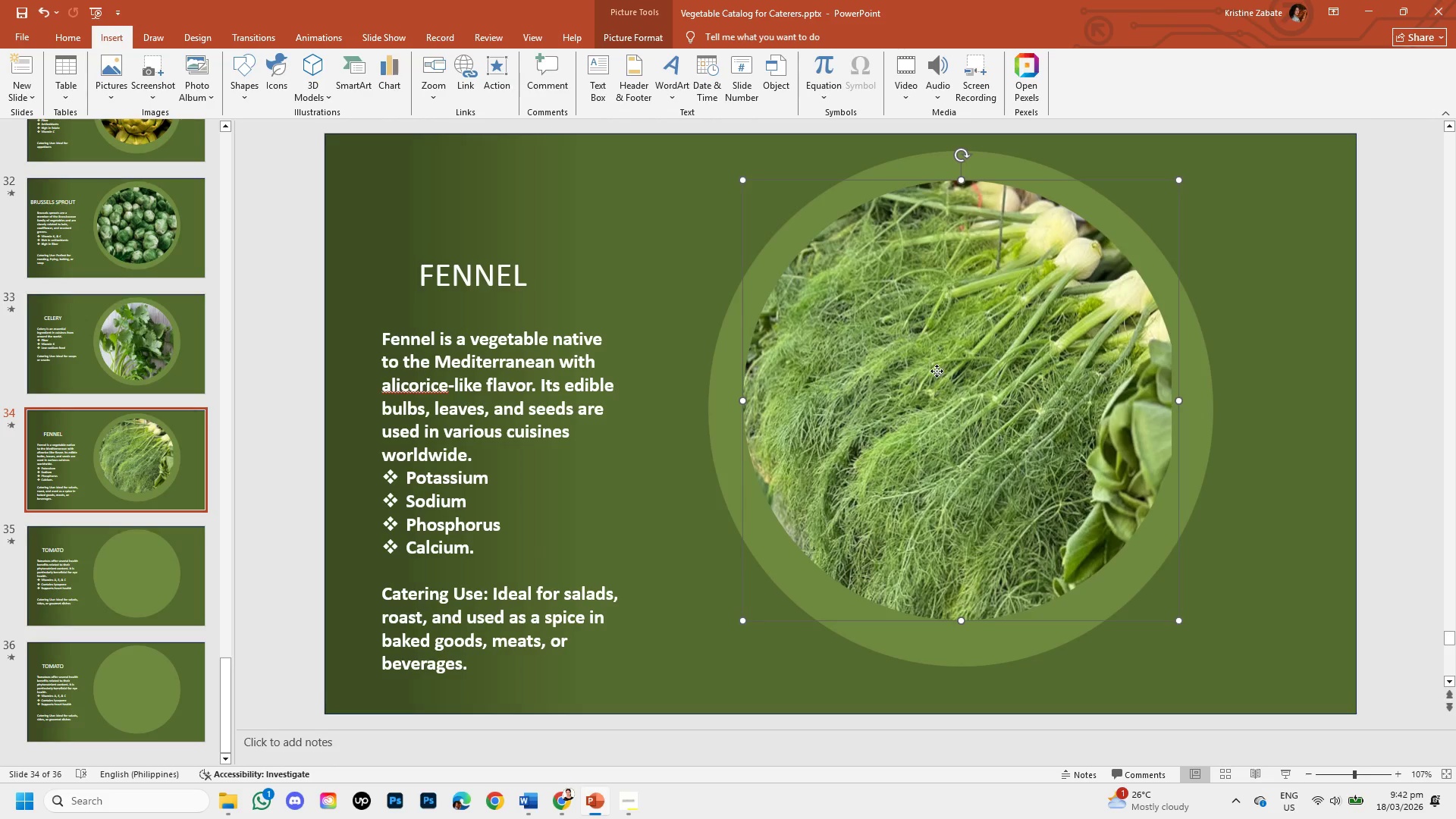 
double_click([937, 372])
 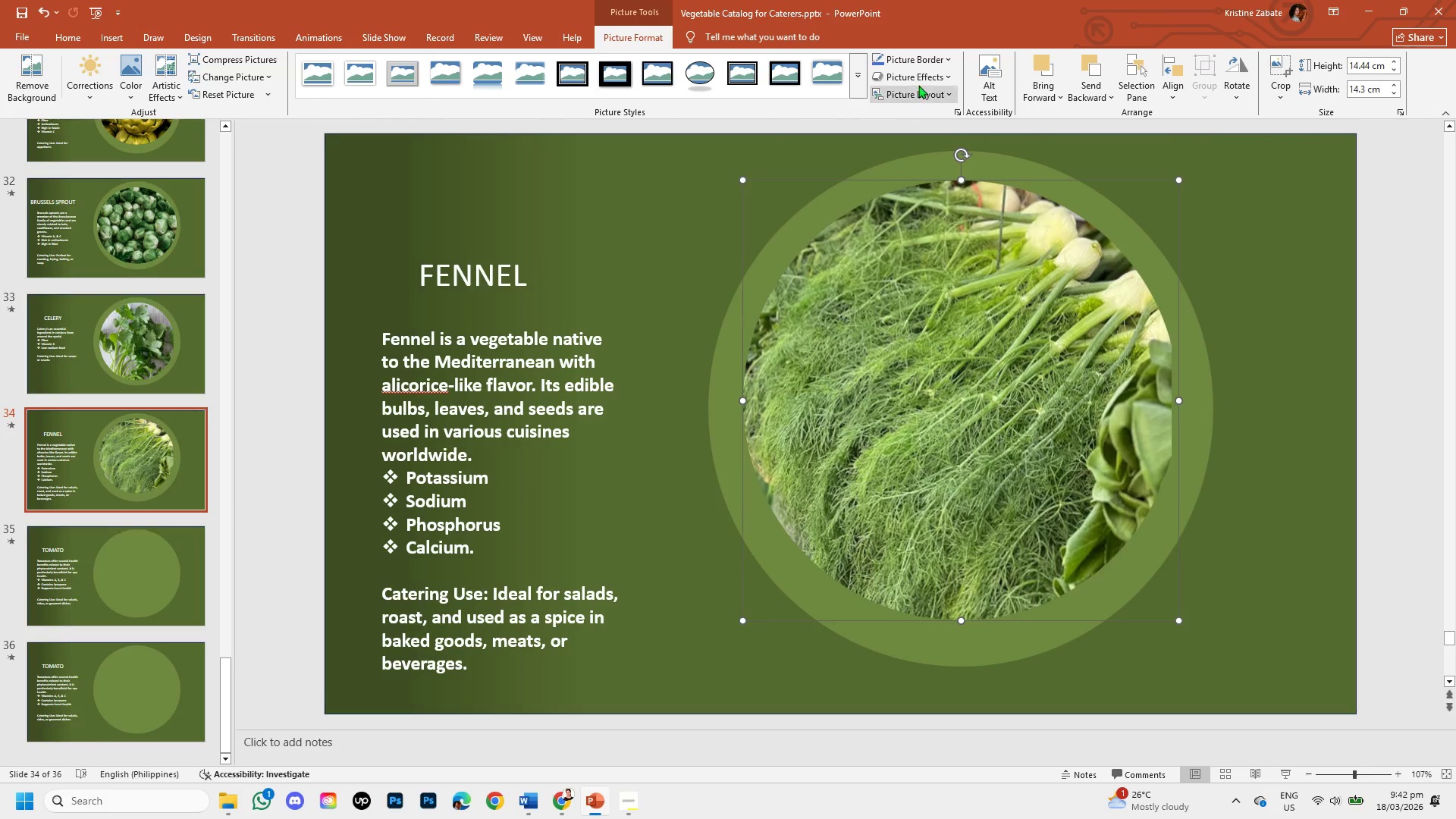 
left_click([918, 82])
 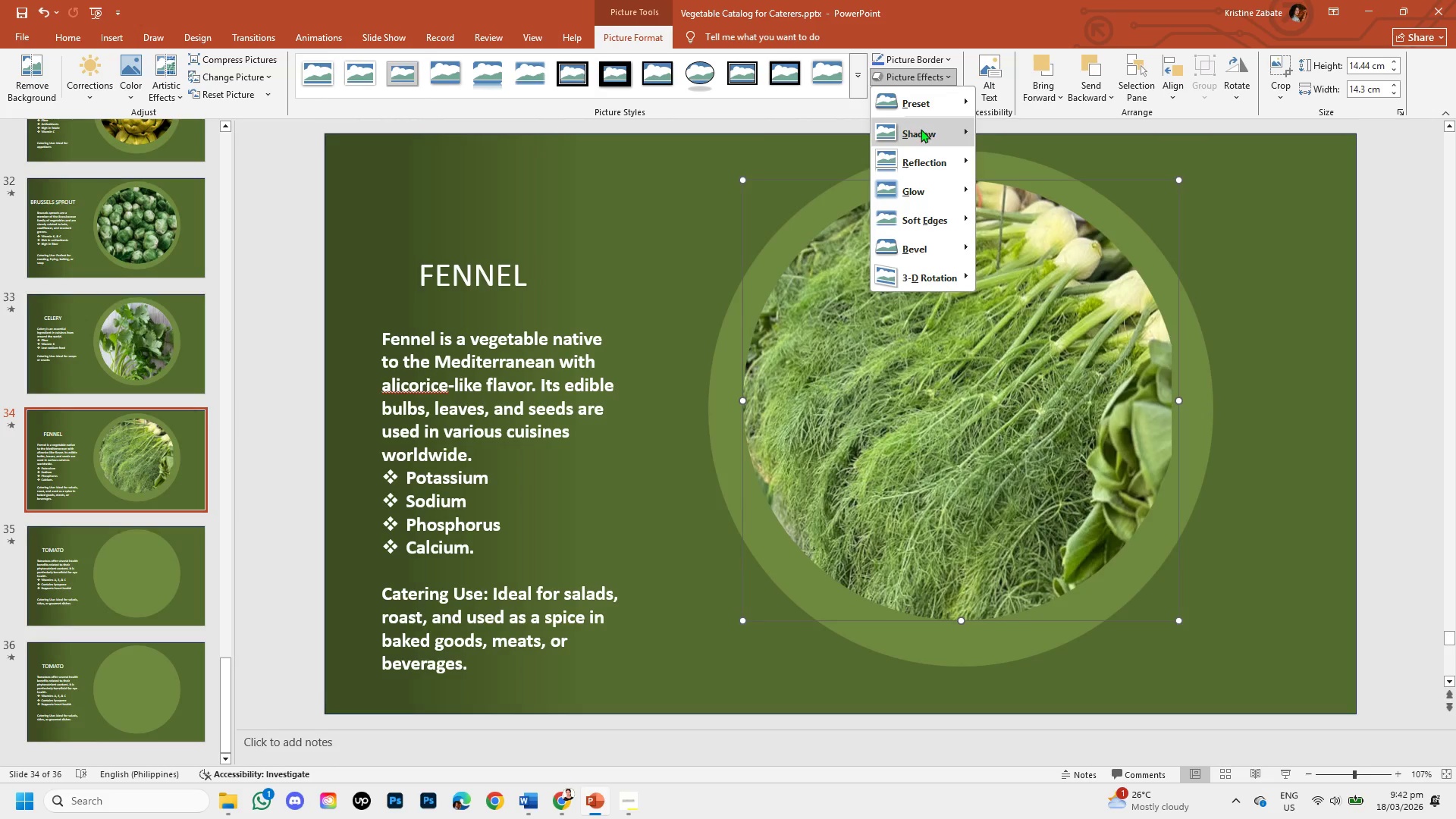 
left_click([922, 132])
 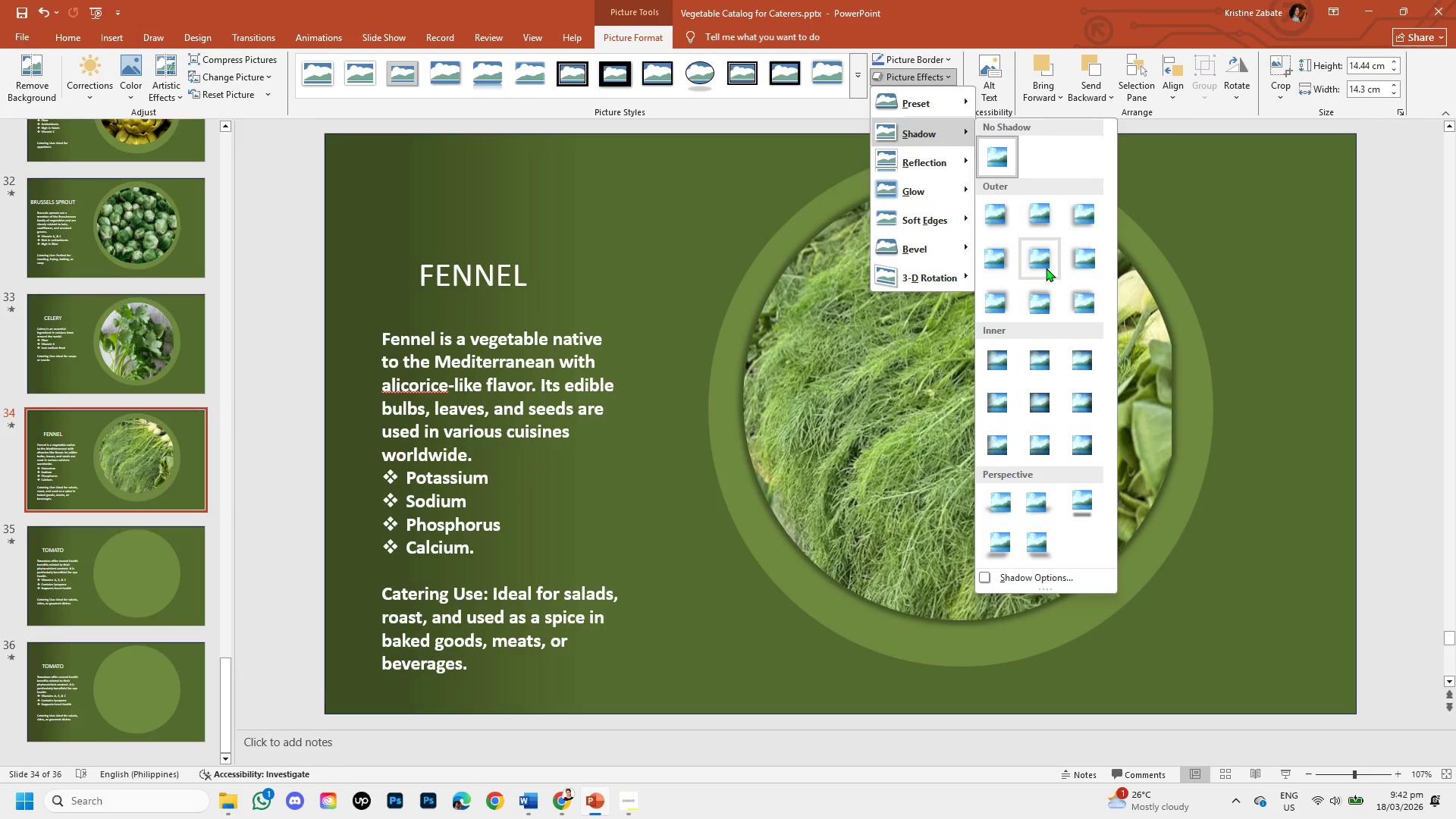 
left_click([1046, 268])
 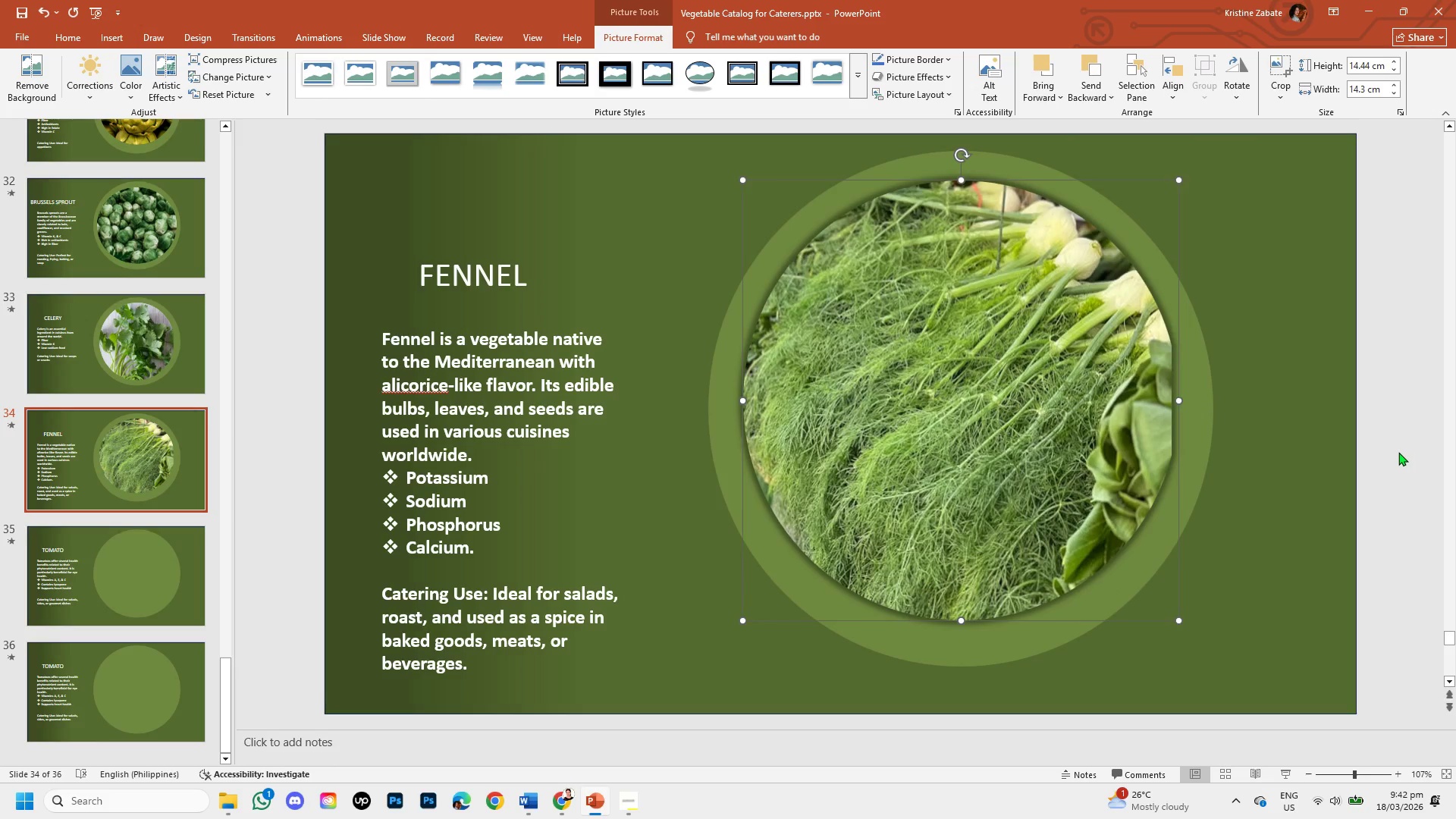 
left_click([1396, 452])
 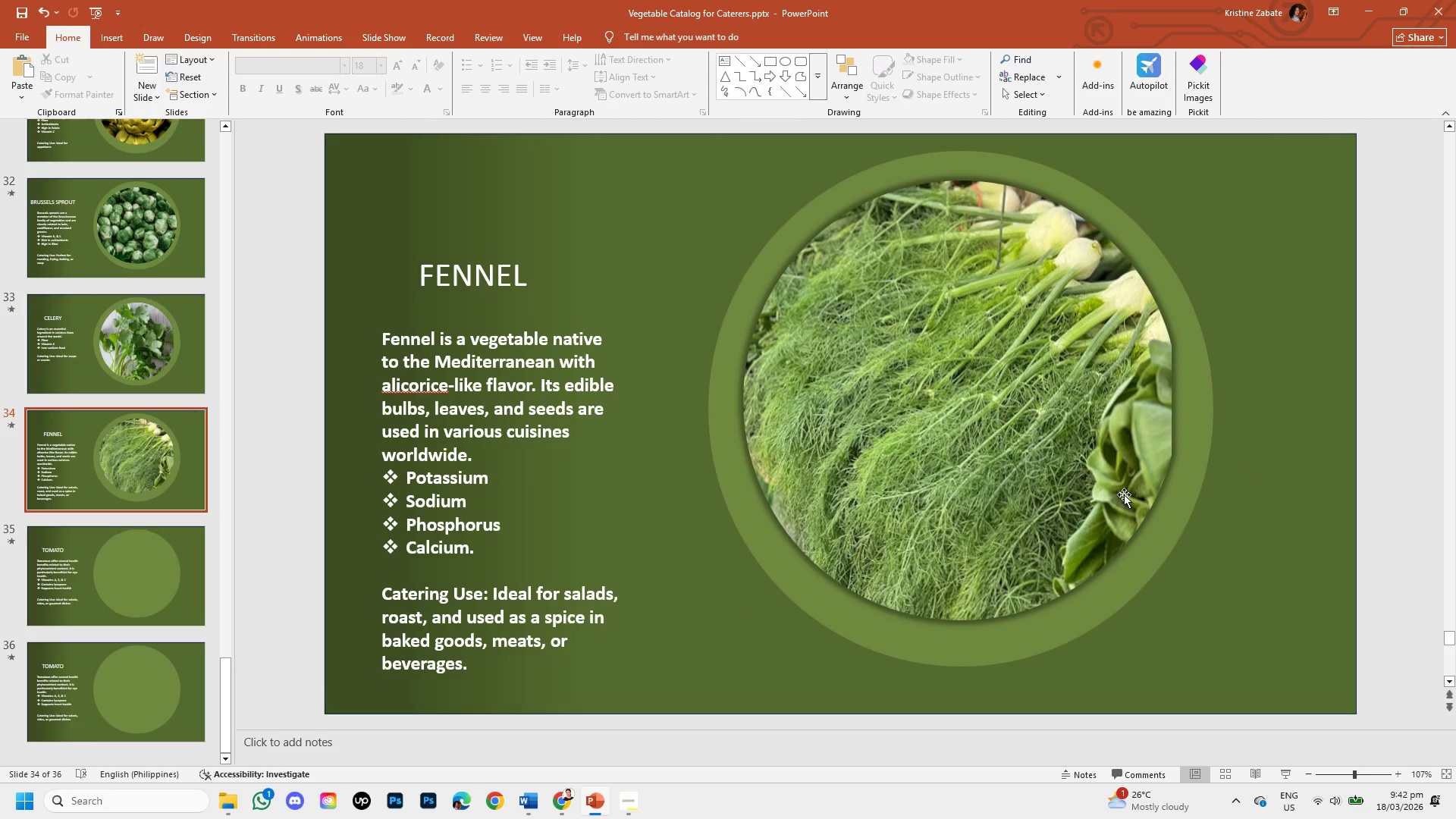 
left_click([1121, 494])
 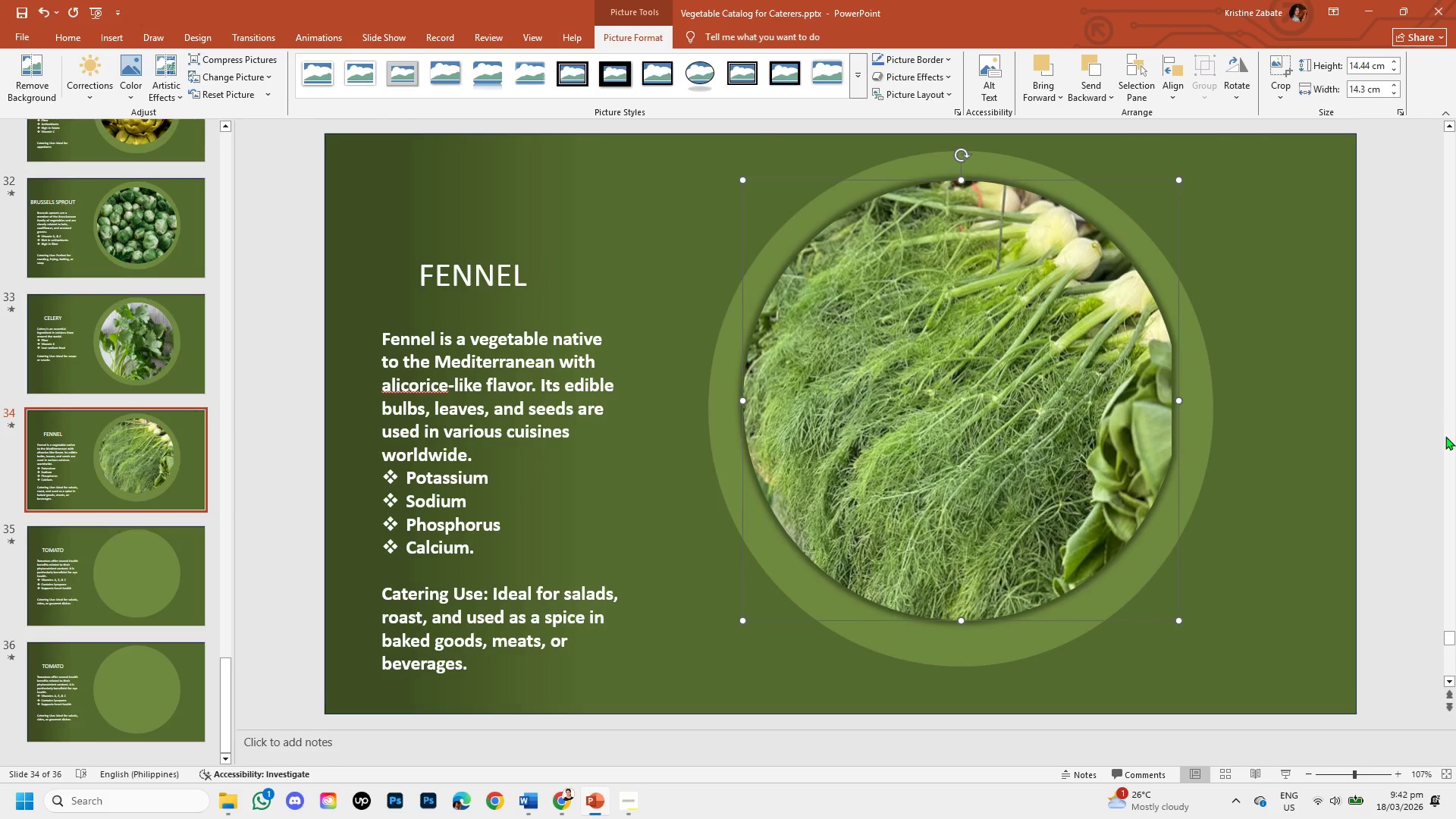 
left_click([1395, 442])
 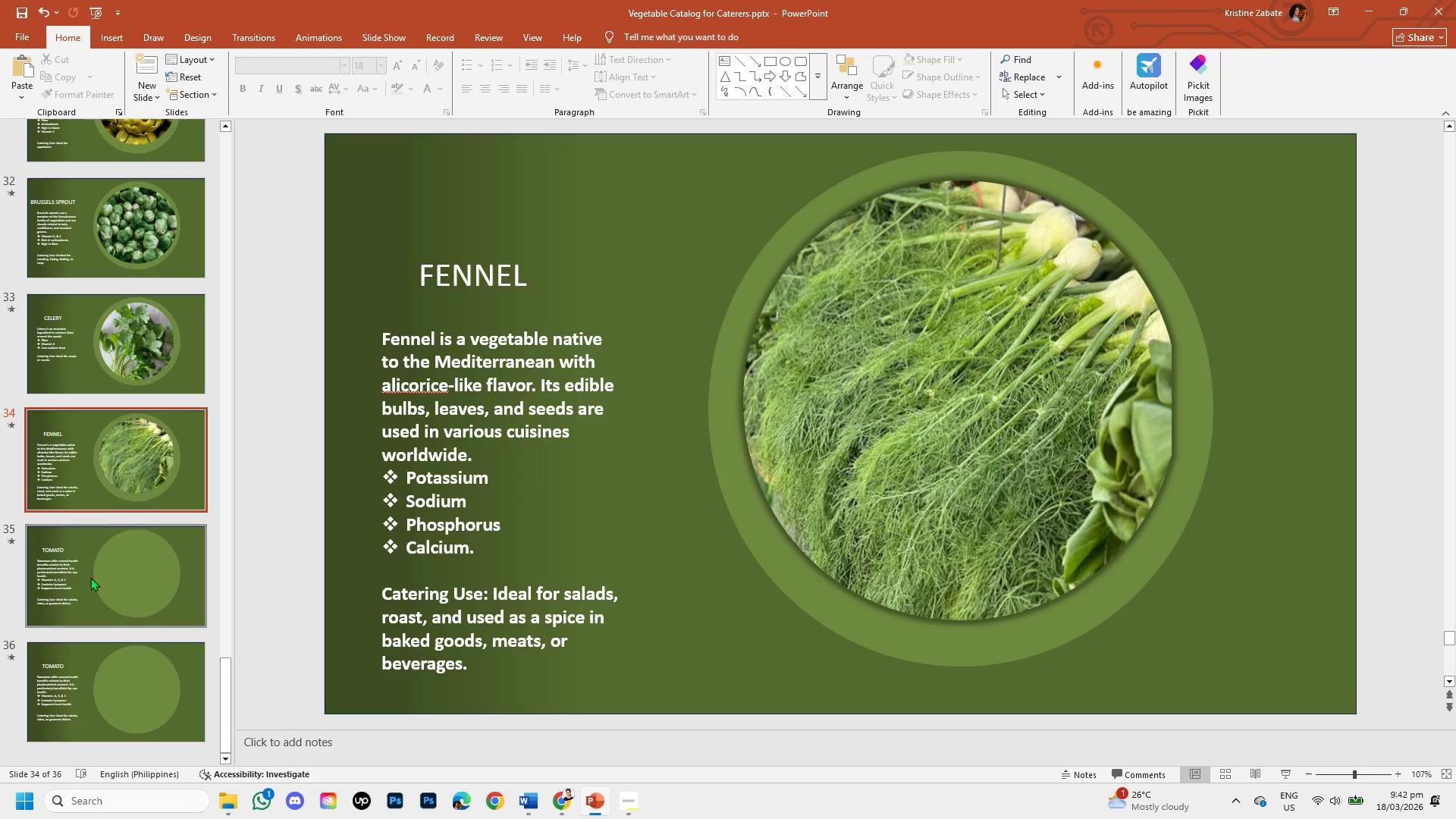 
left_click([127, 563])
 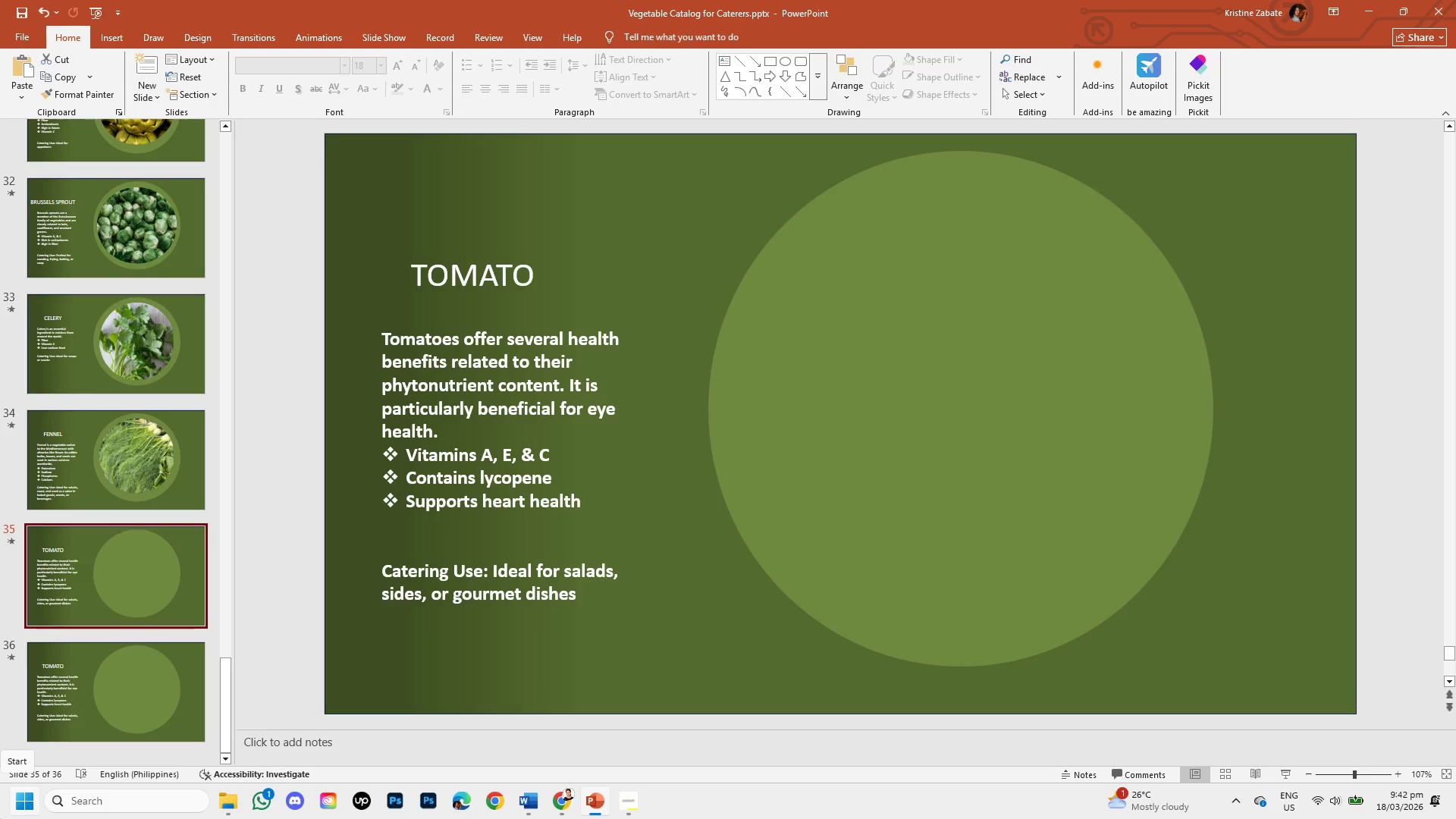 
wait(23.56)
 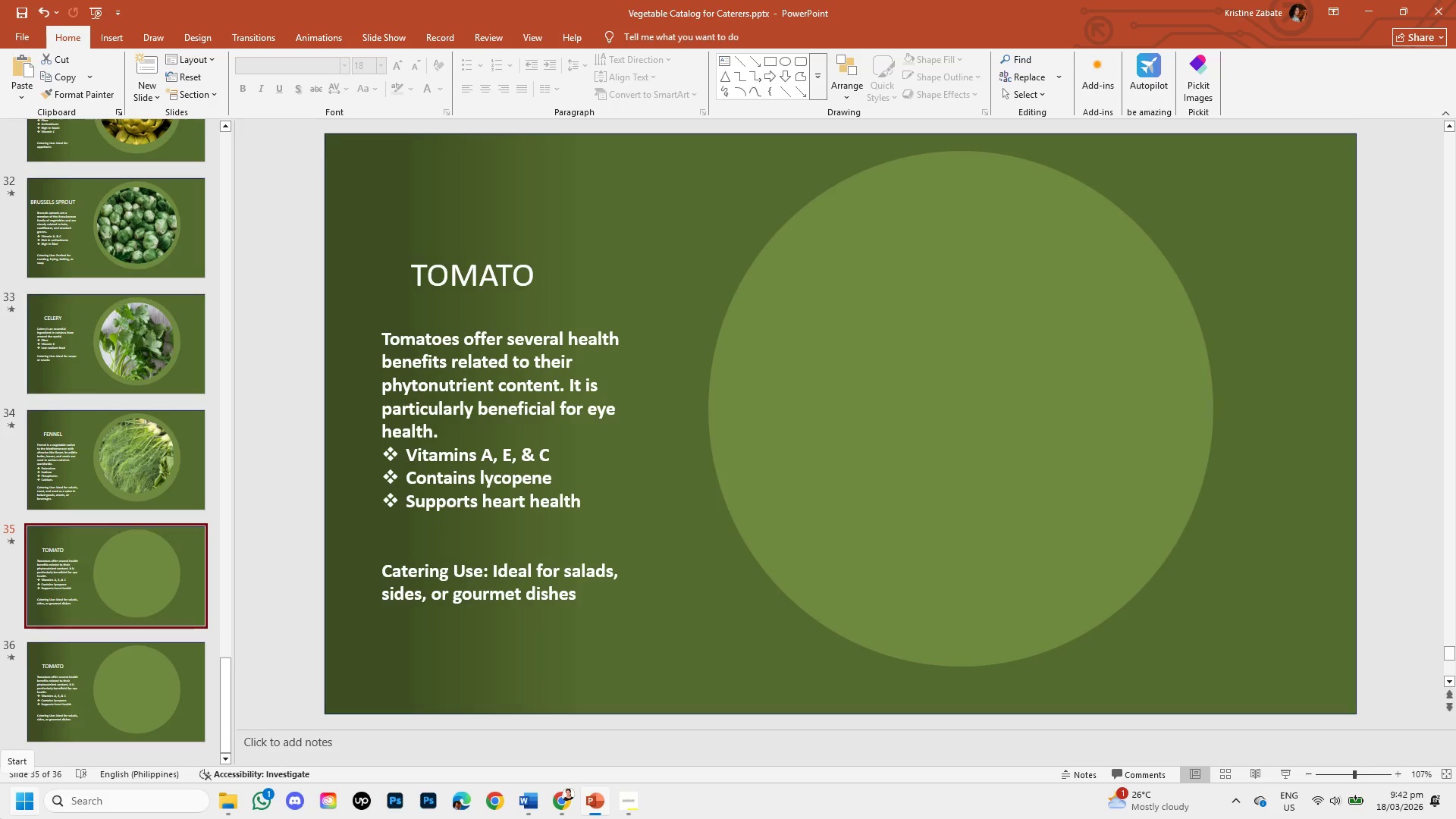 
left_click([561, 799])
 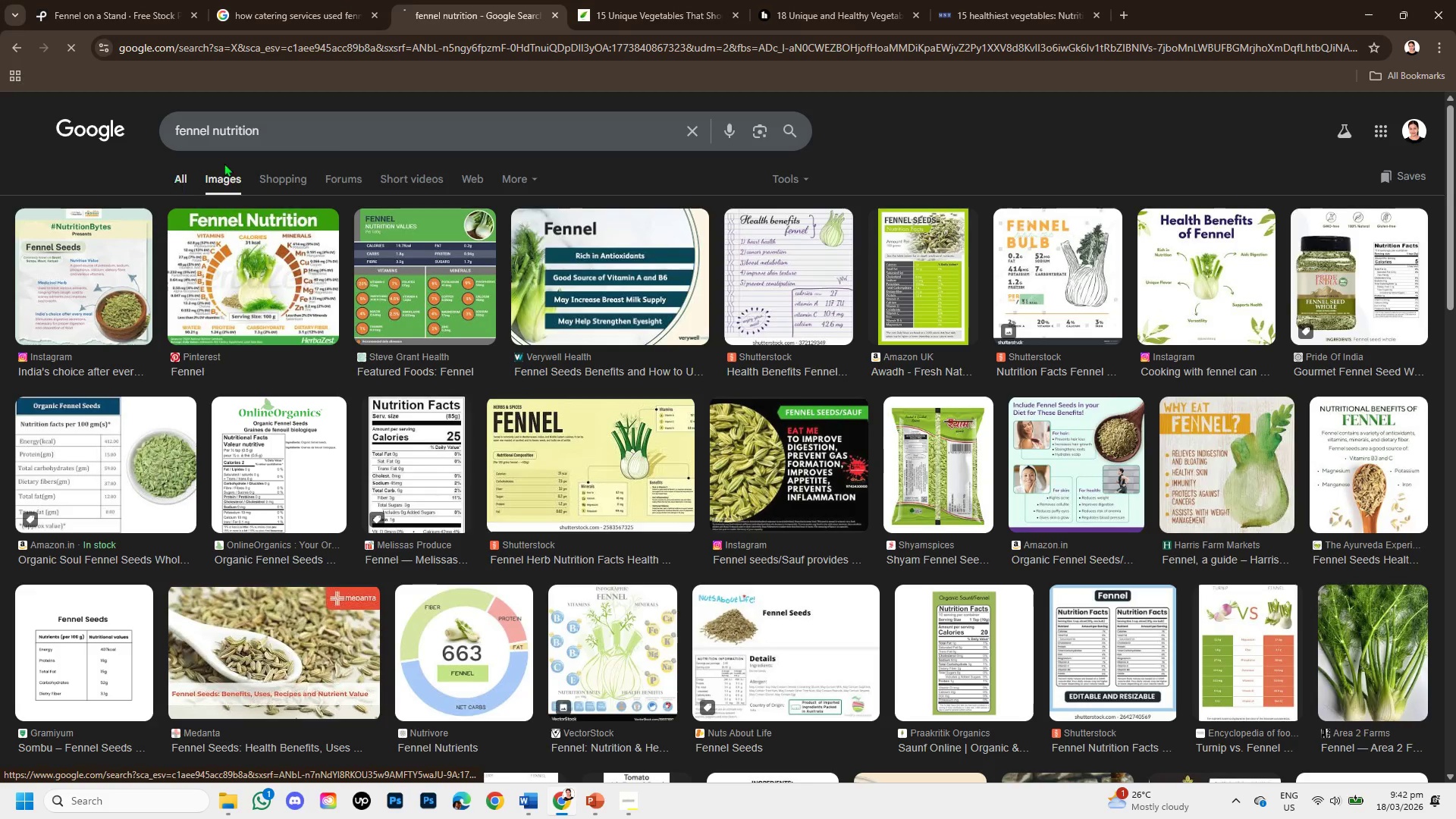 
left_click([970, 0])
 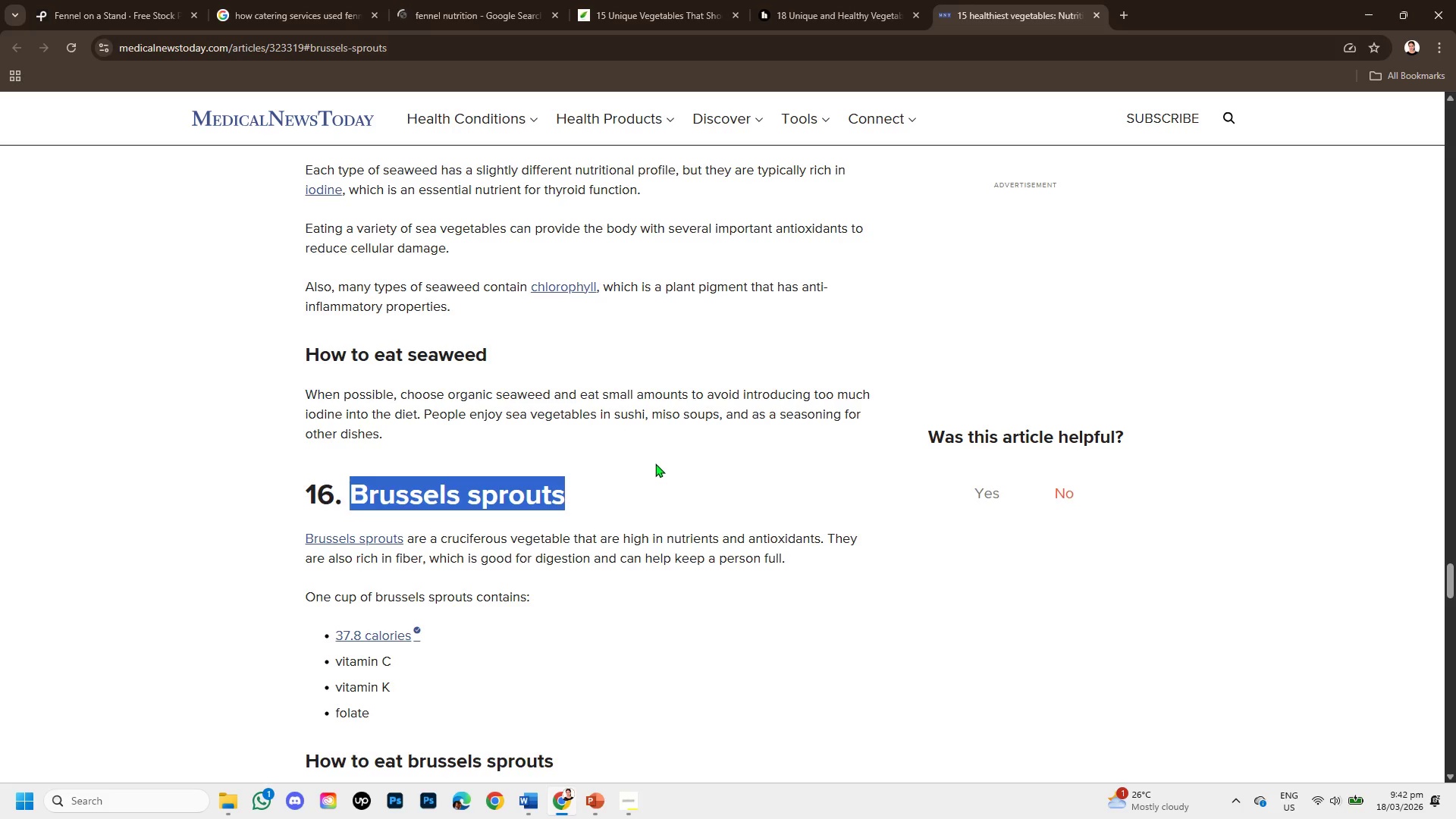 
scroll: coordinate [699, 524], scroll_direction: down, amount: 6.0
 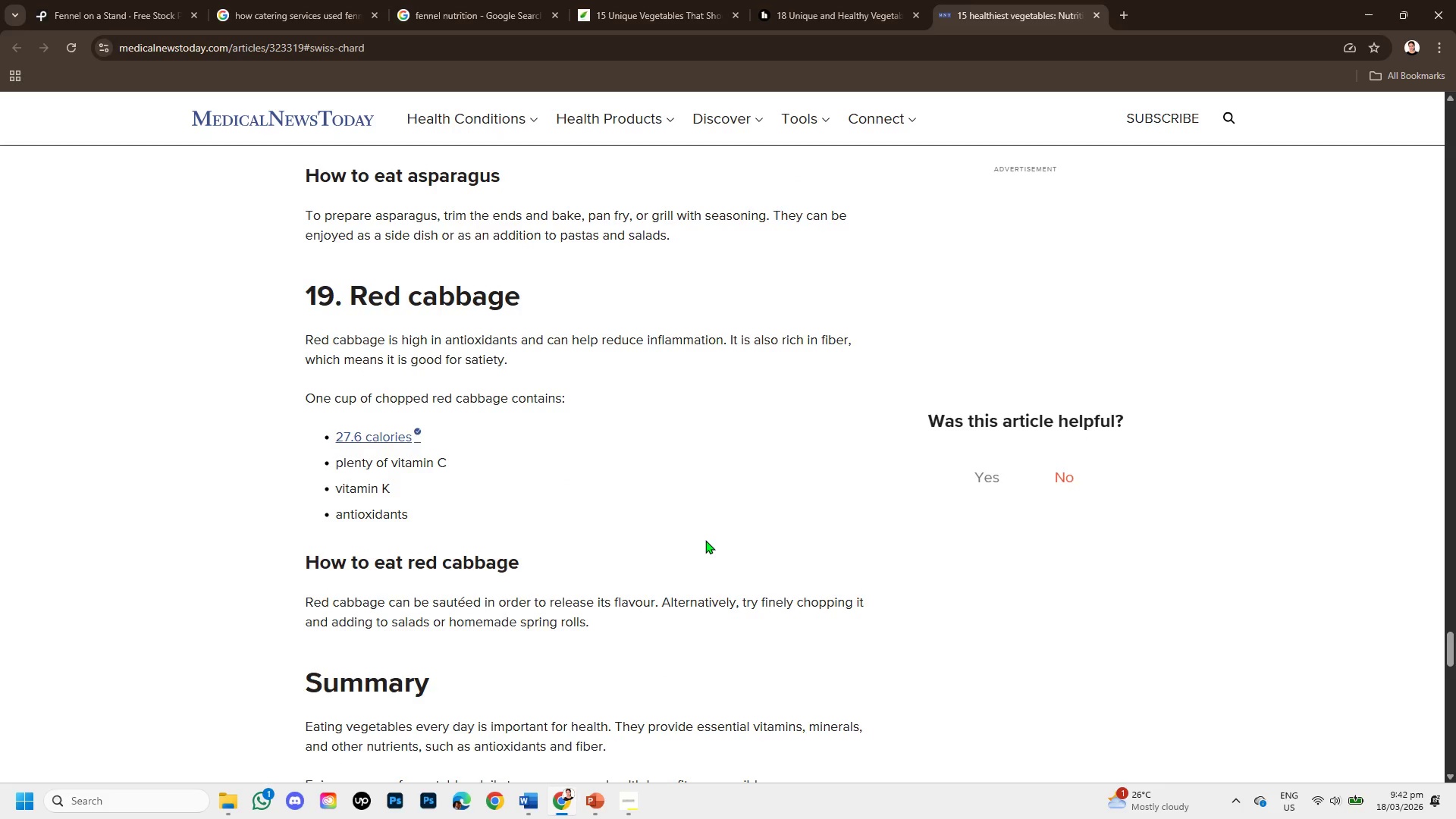 
scroll: coordinate [729, 539], scroll_direction: up, amount: 30.0
 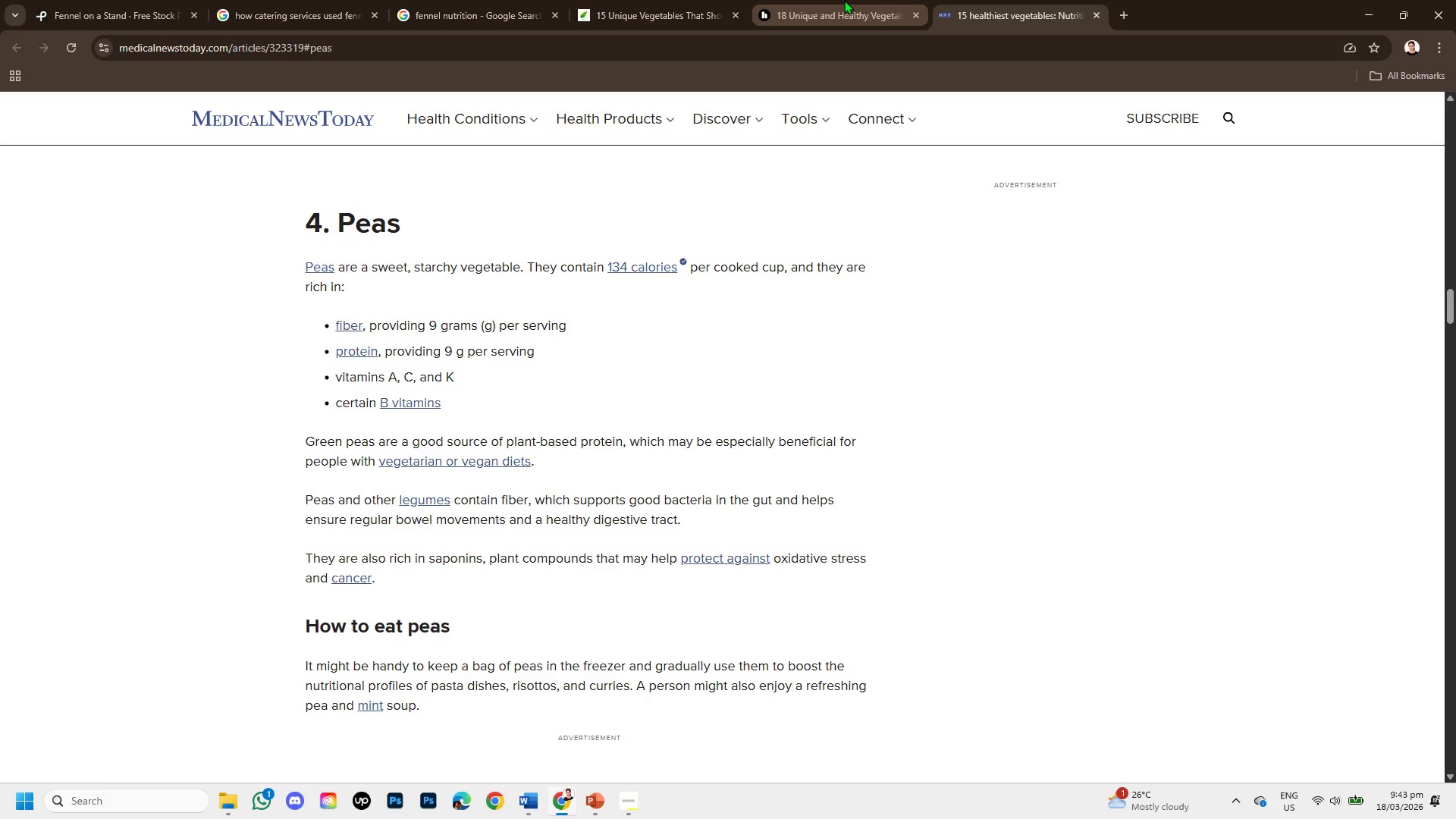 
left_click([844, 0])
 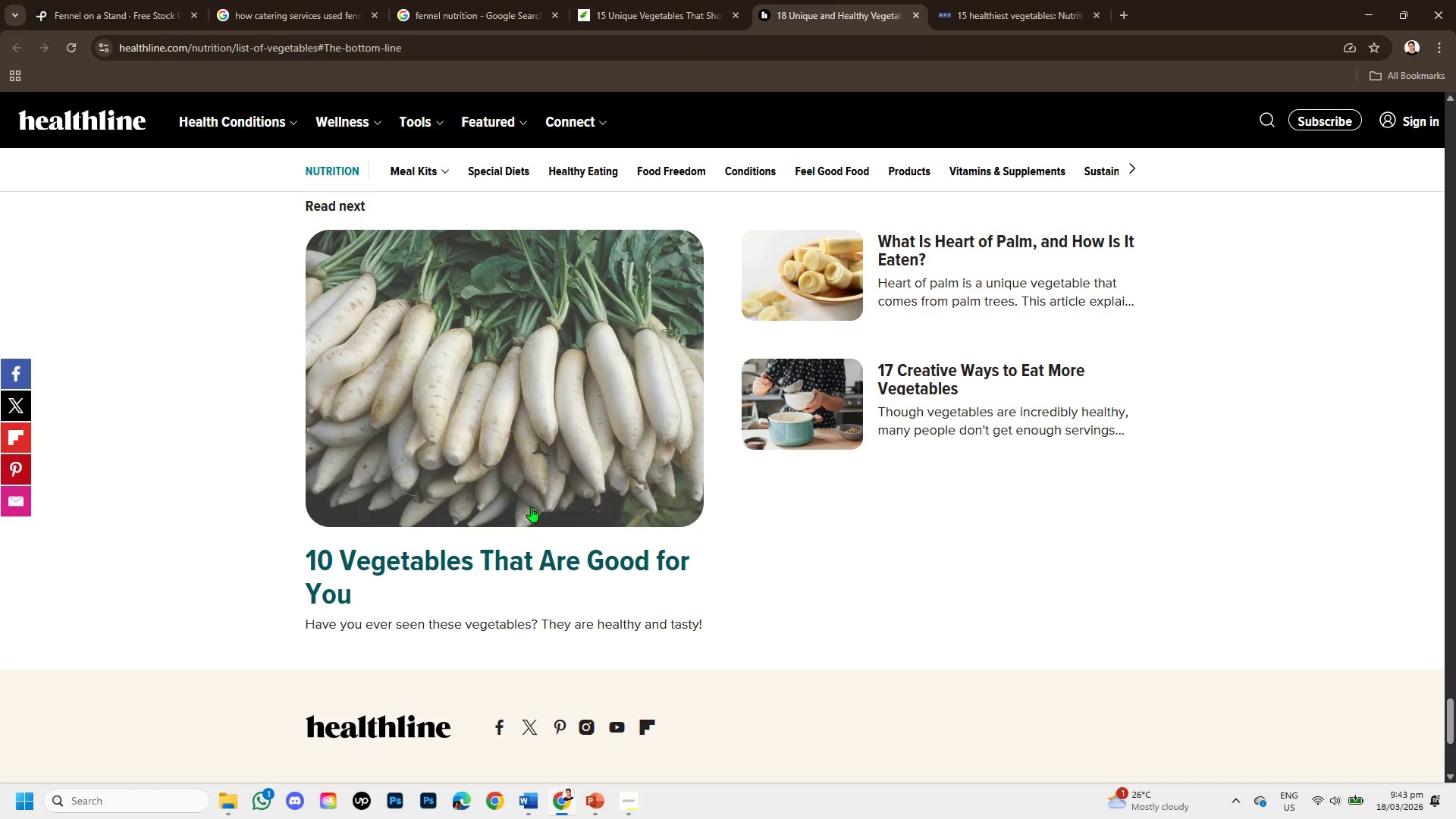 
scroll: coordinate [540, 619], scroll_direction: up, amount: 20.0
 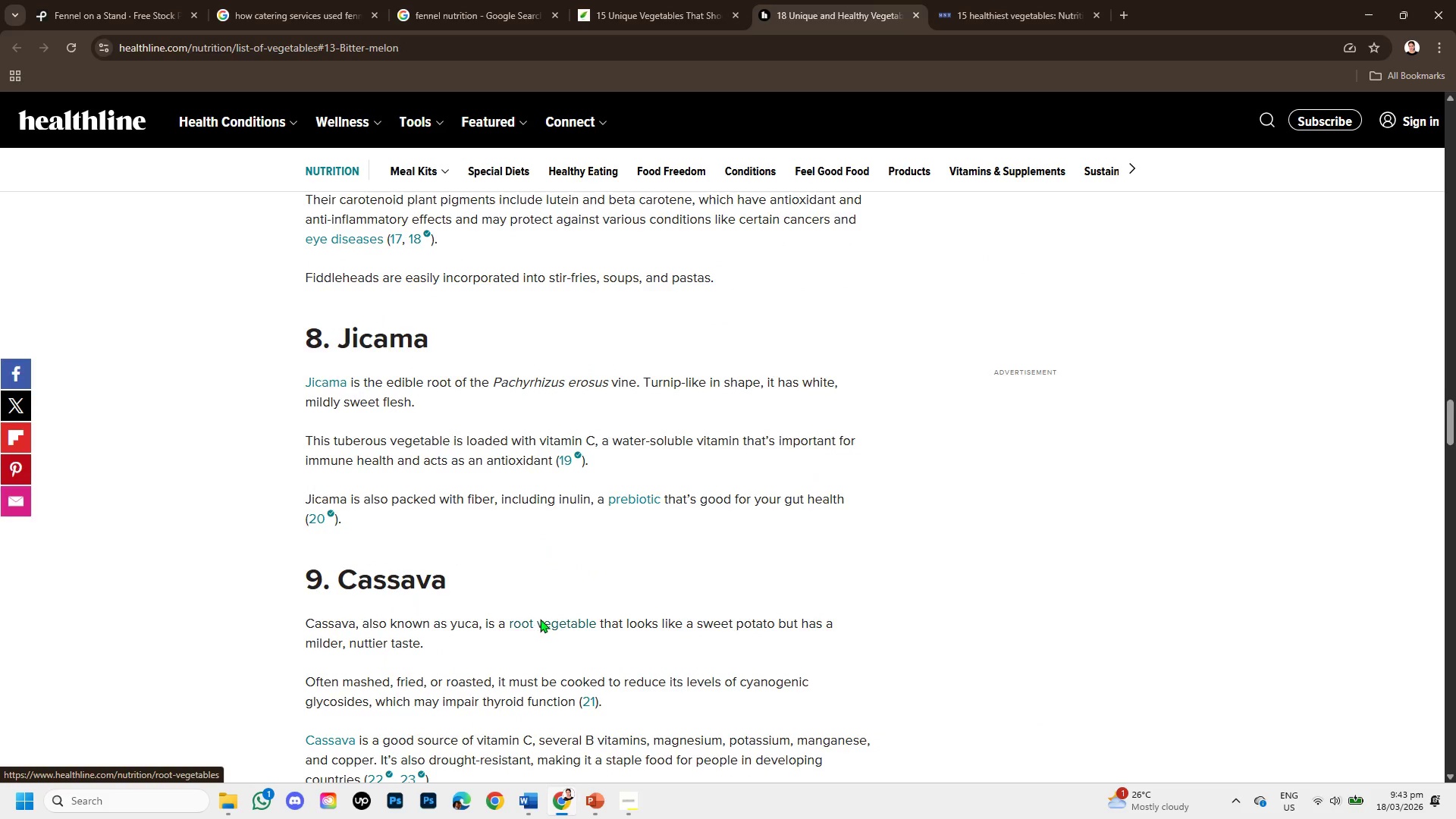 
left_click([601, 0])
 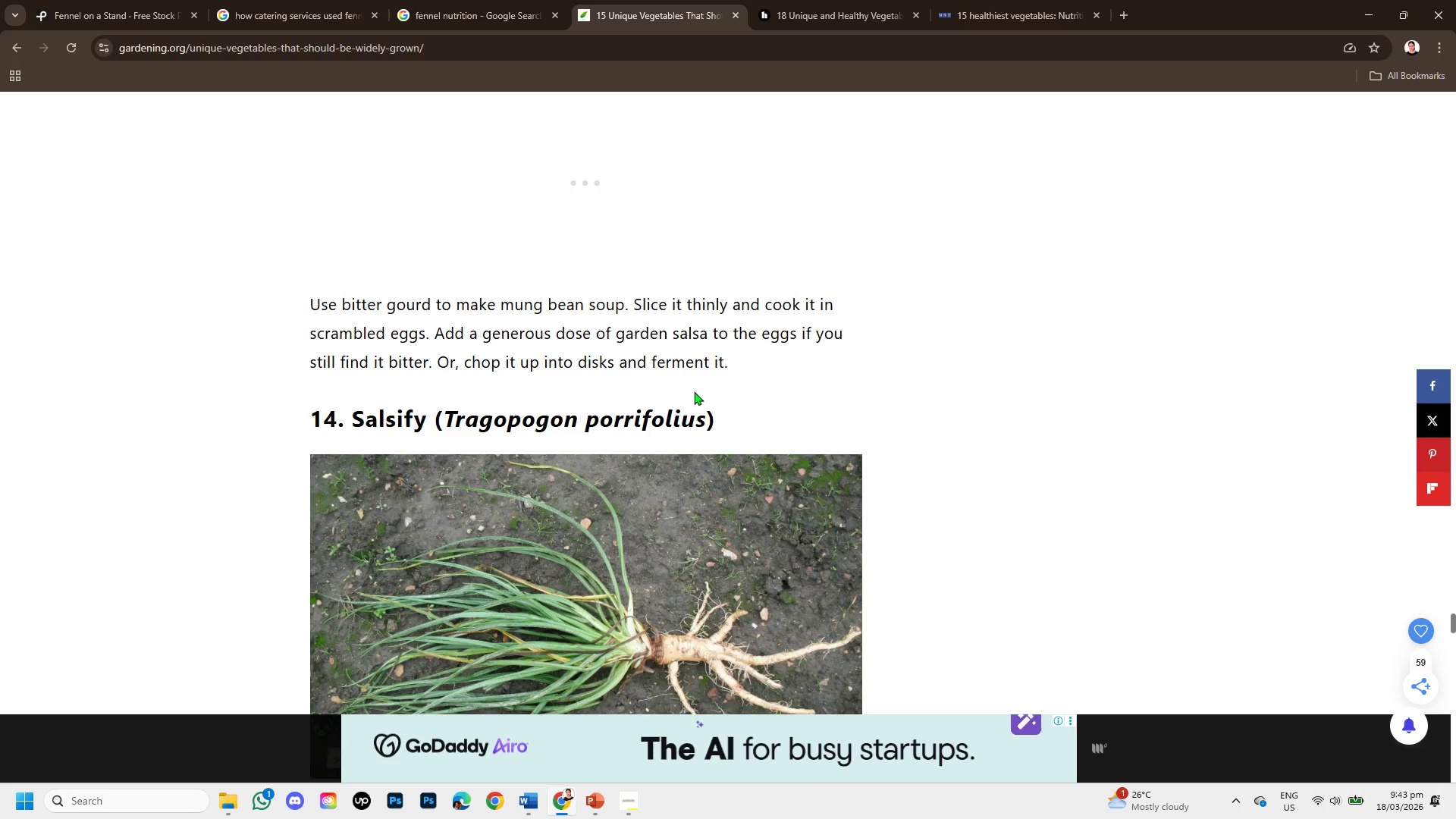 
scroll: coordinate [541, 614], scroll_direction: up, amount: 11.0
 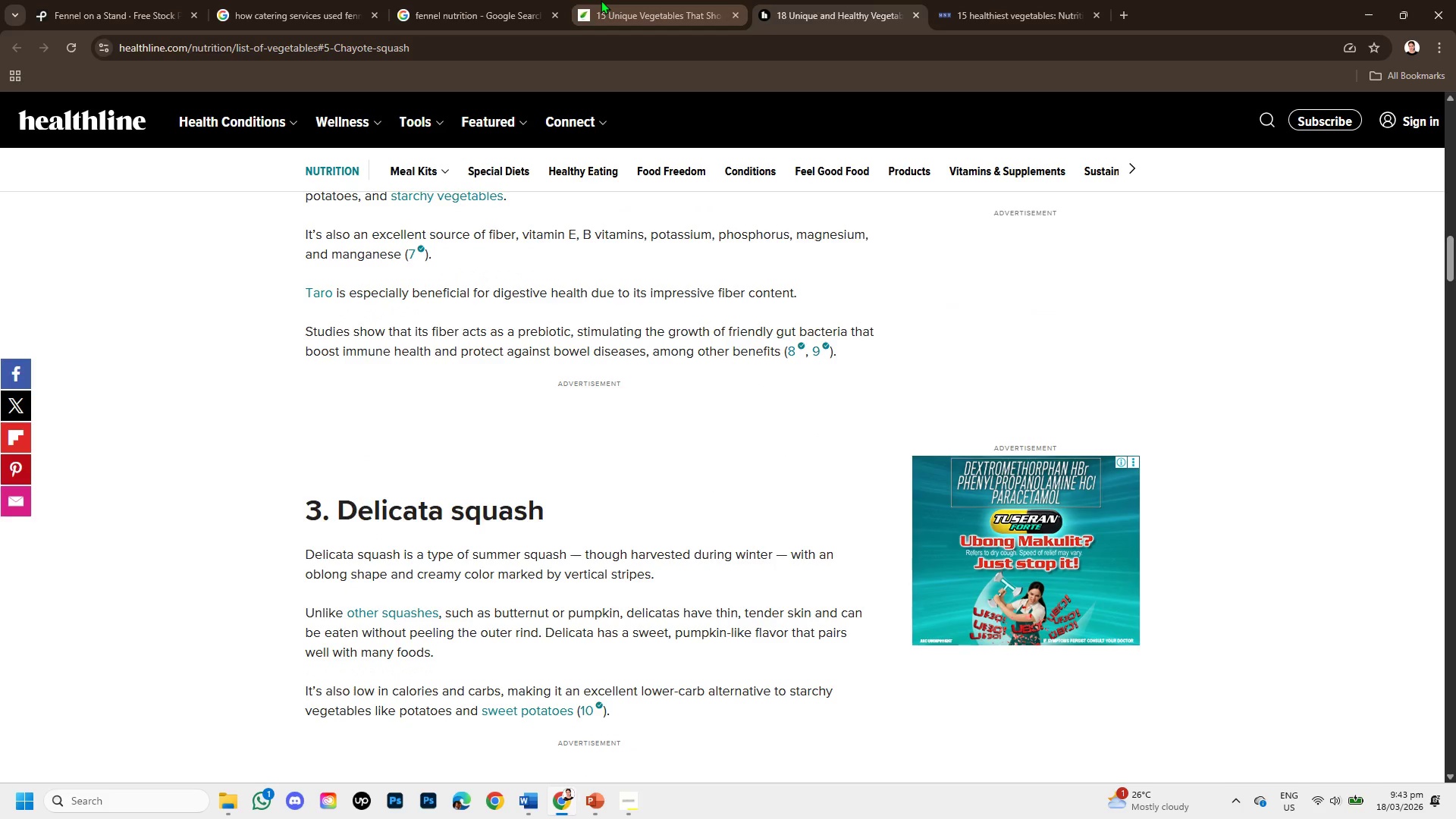 
scroll: coordinate [695, 410], scroll_direction: down, amount: 2.0
 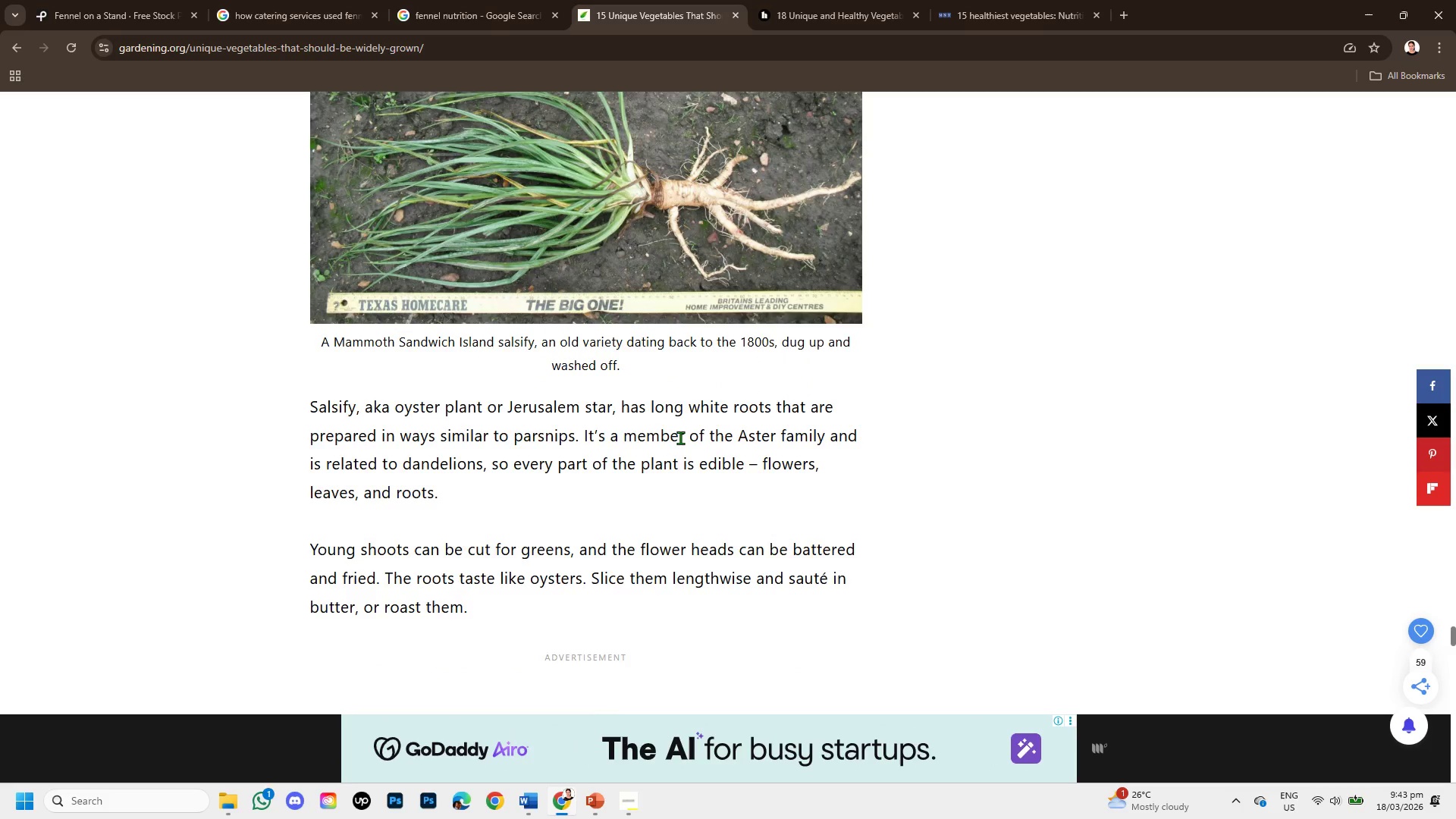 
scroll: coordinate [585, 386], scroll_direction: up, amount: 28.0
 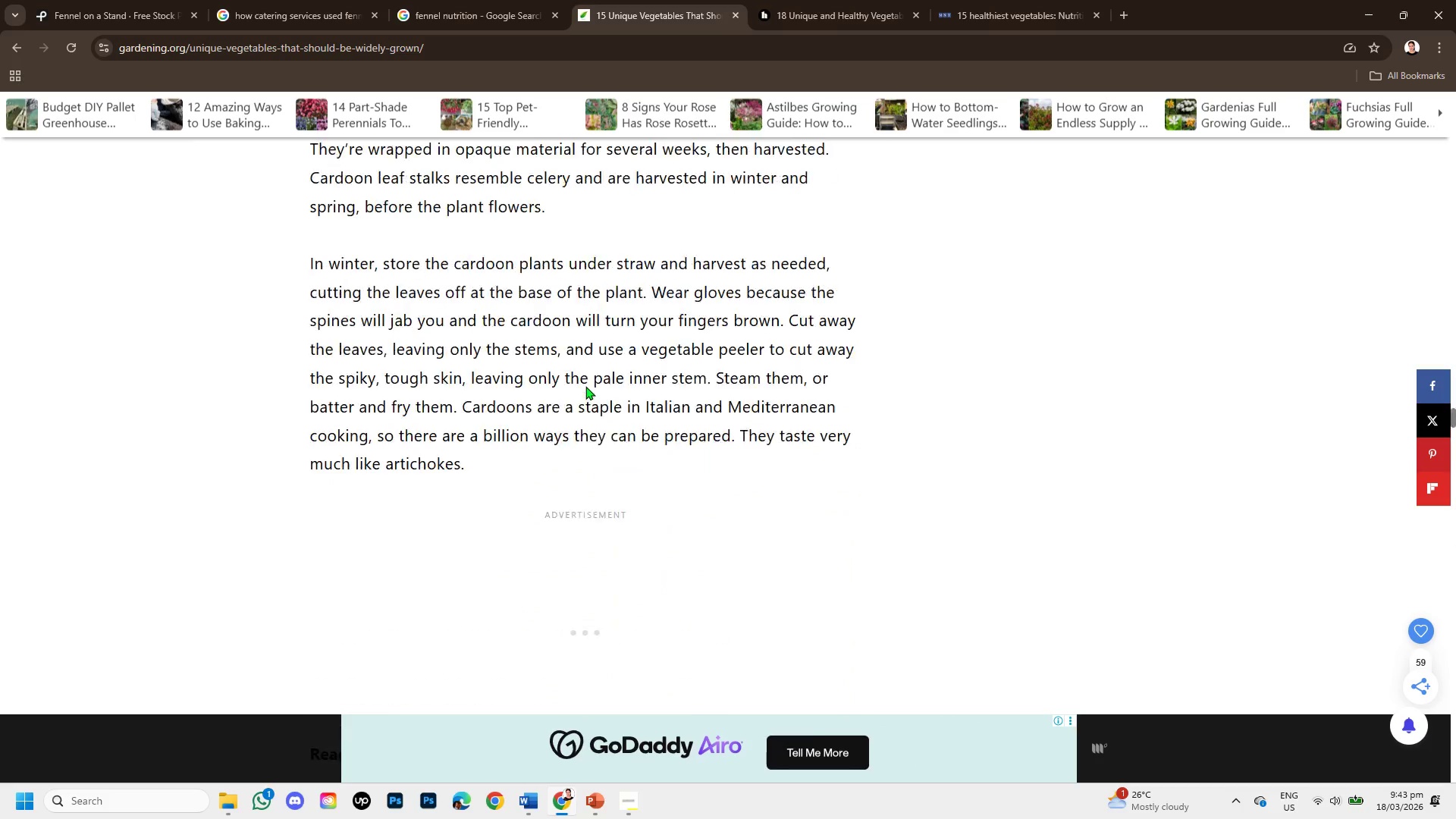 
scroll: coordinate [585, 400], scroll_direction: up, amount: 3.0
 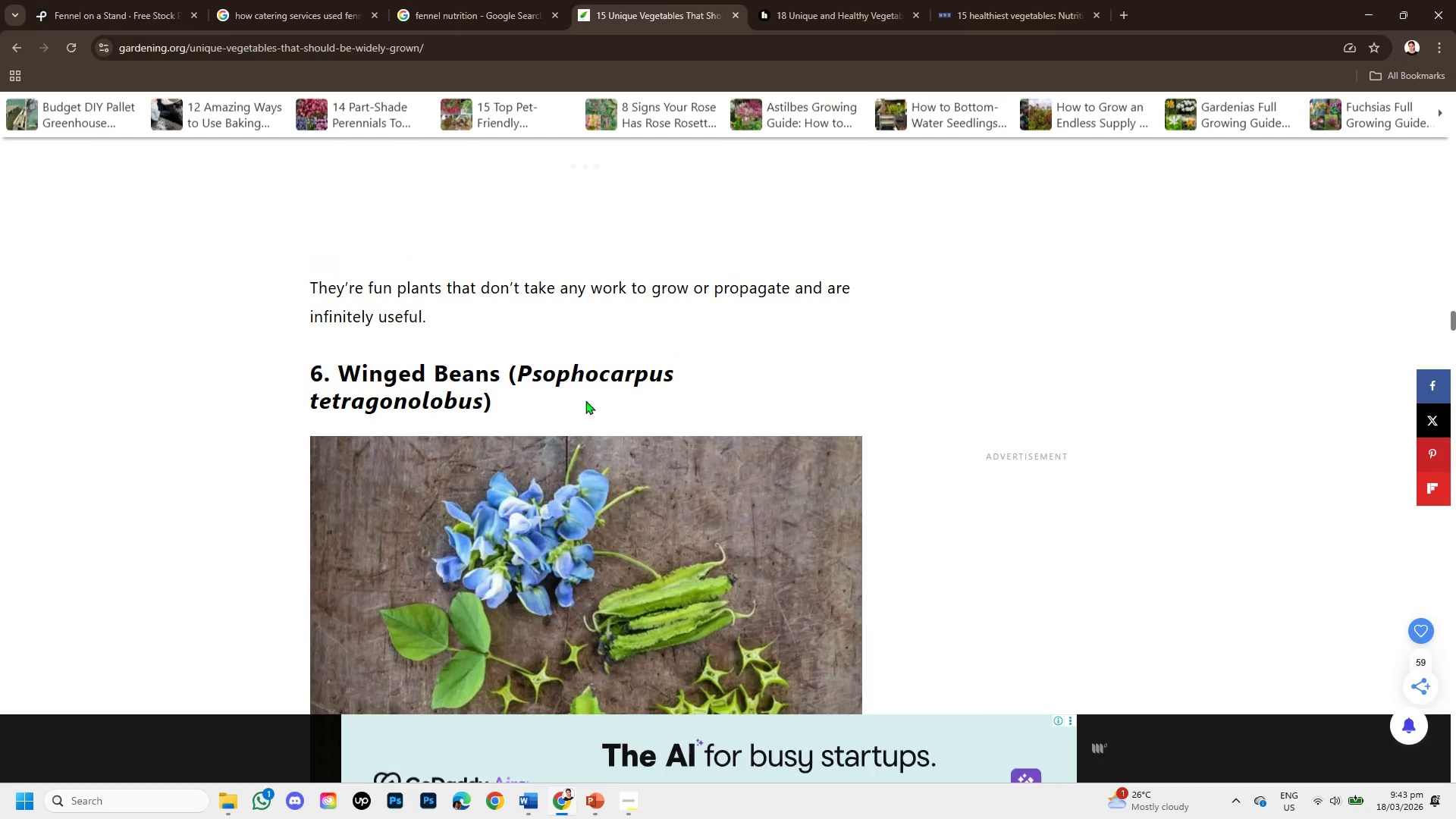 
left_click([535, 0])
 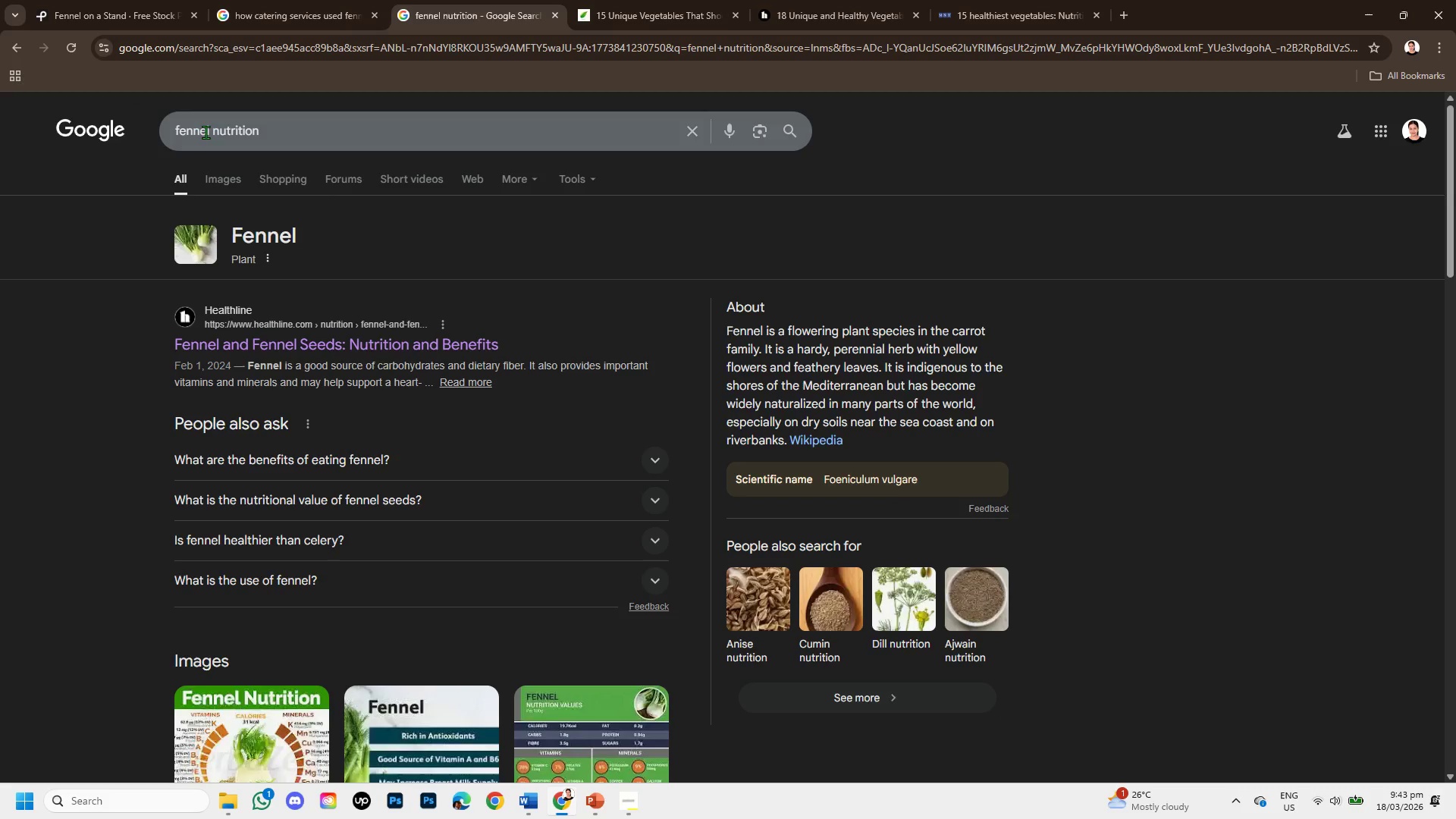 
left_click_drag(start_coordinate=[214, 133], to_coordinate=[155, 117])
 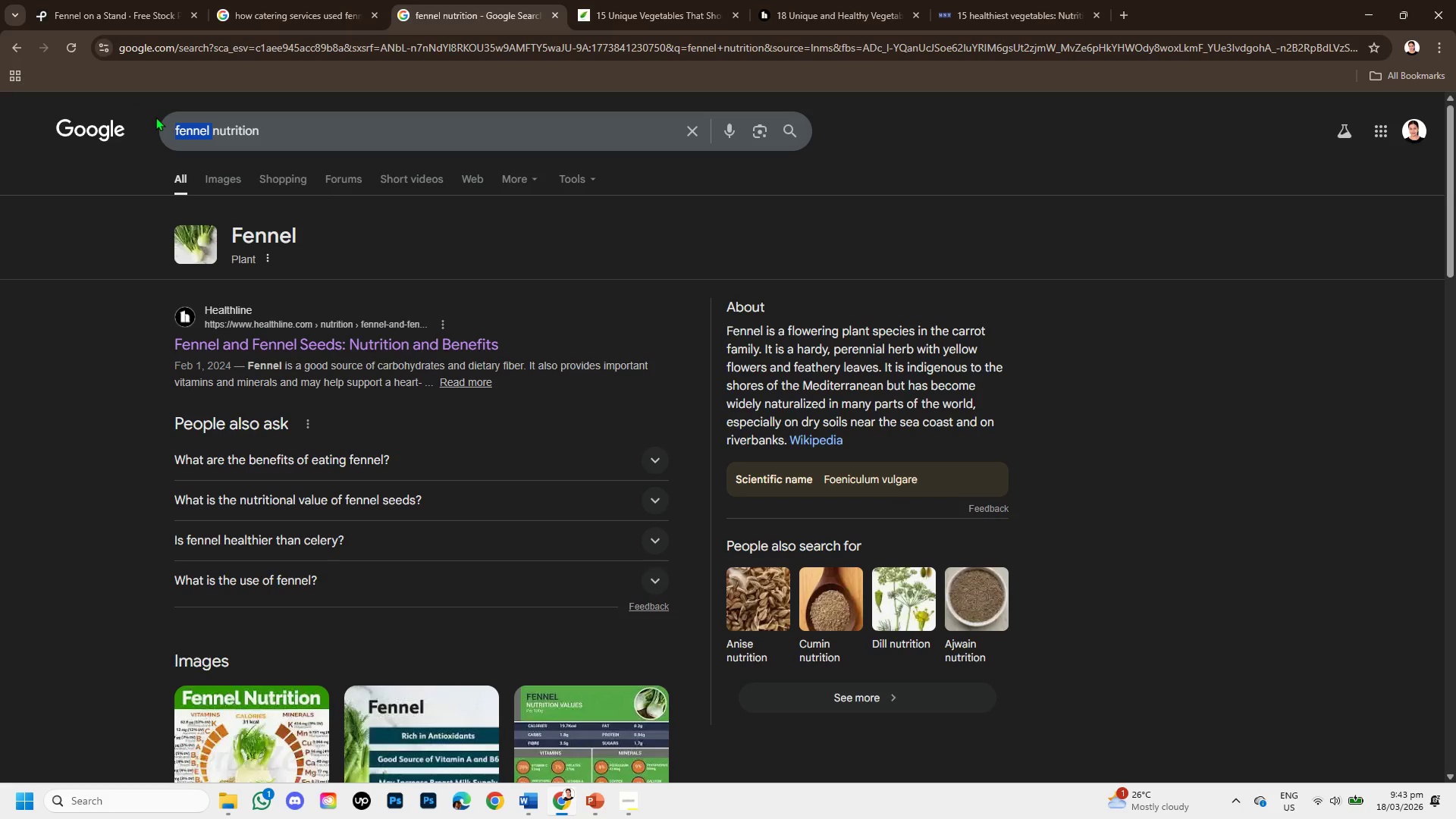 
key(Backspace)
type(mushroom )
 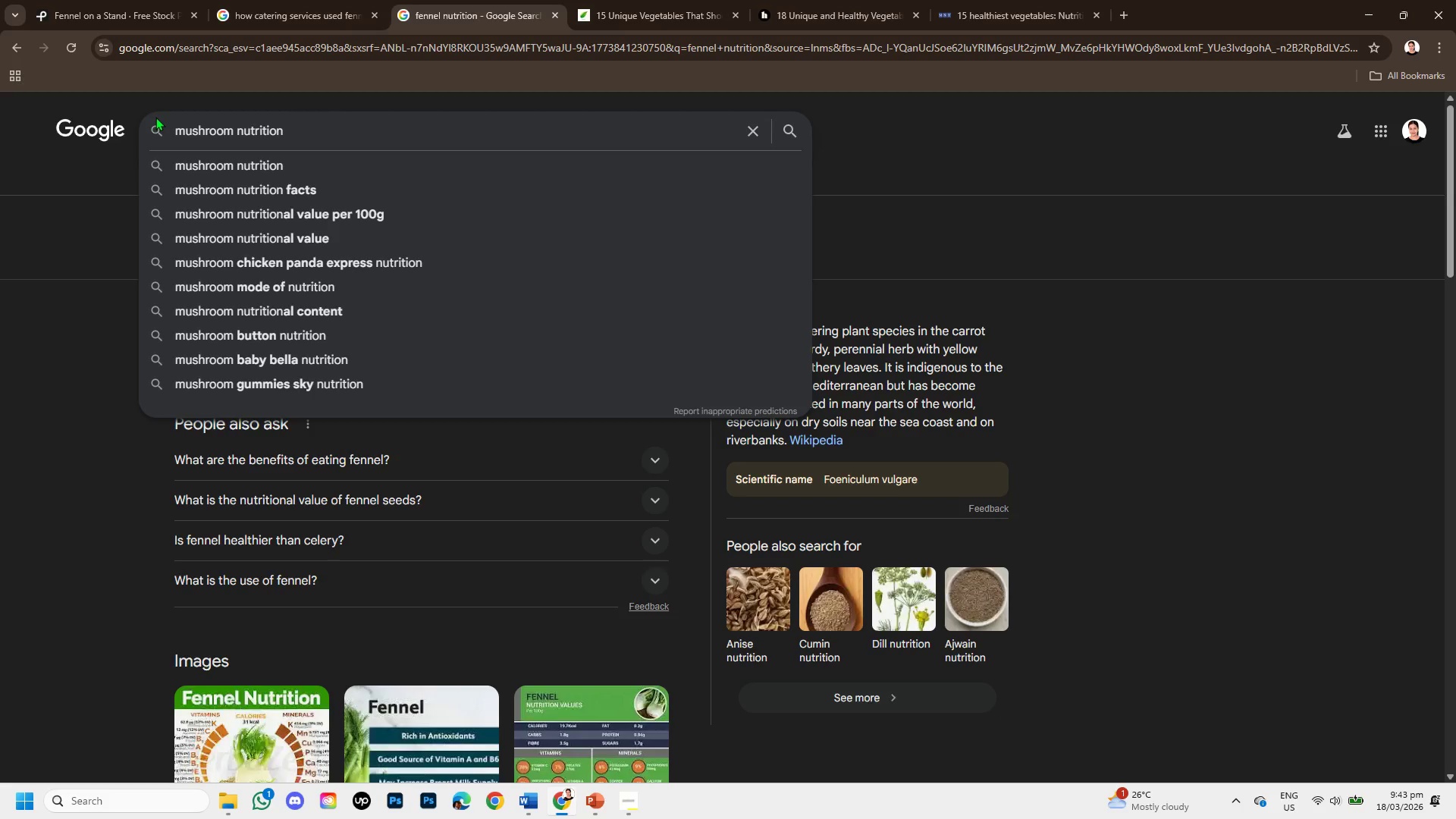 
key(Enter)
 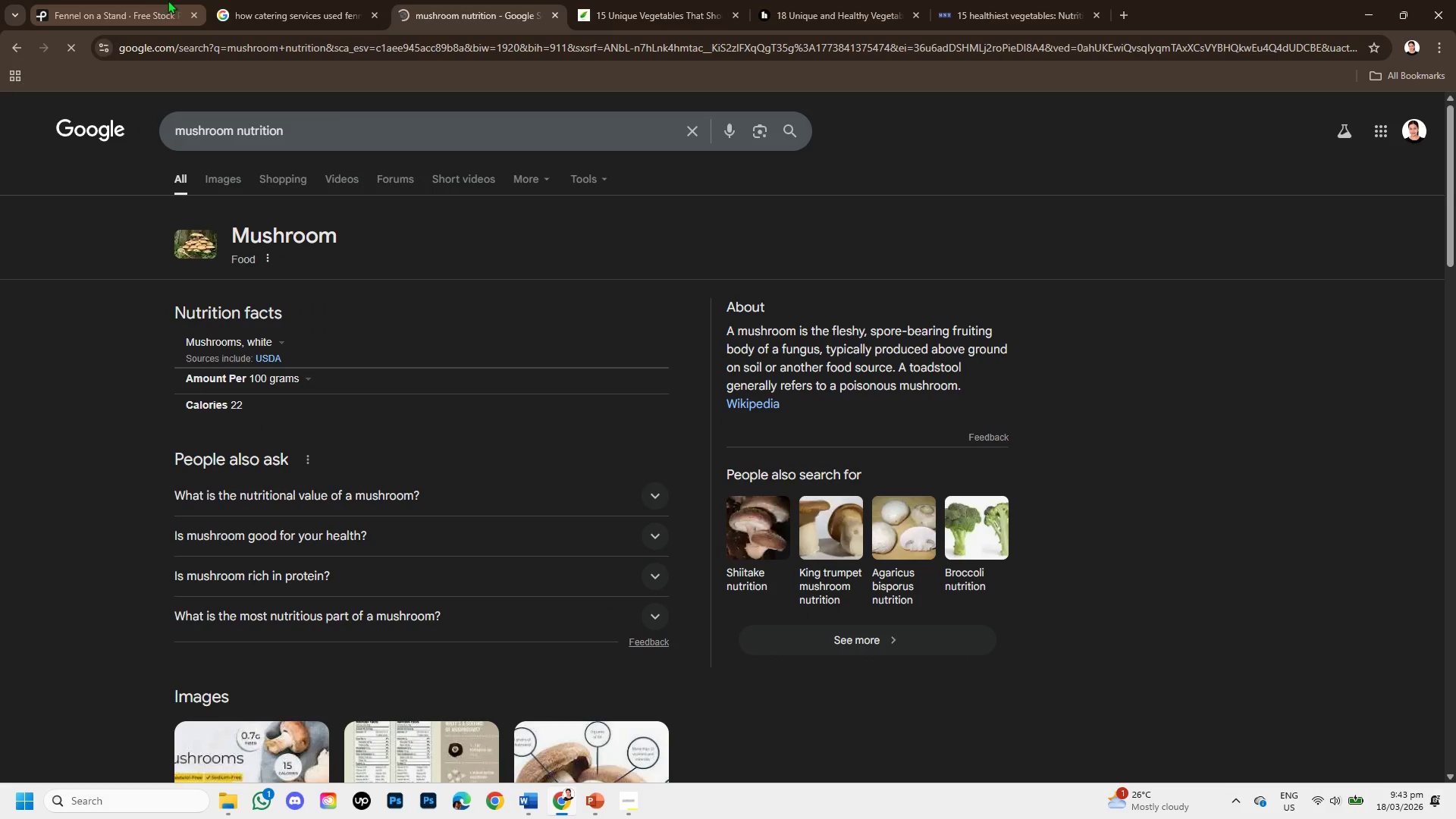 
left_click([236, 5])
 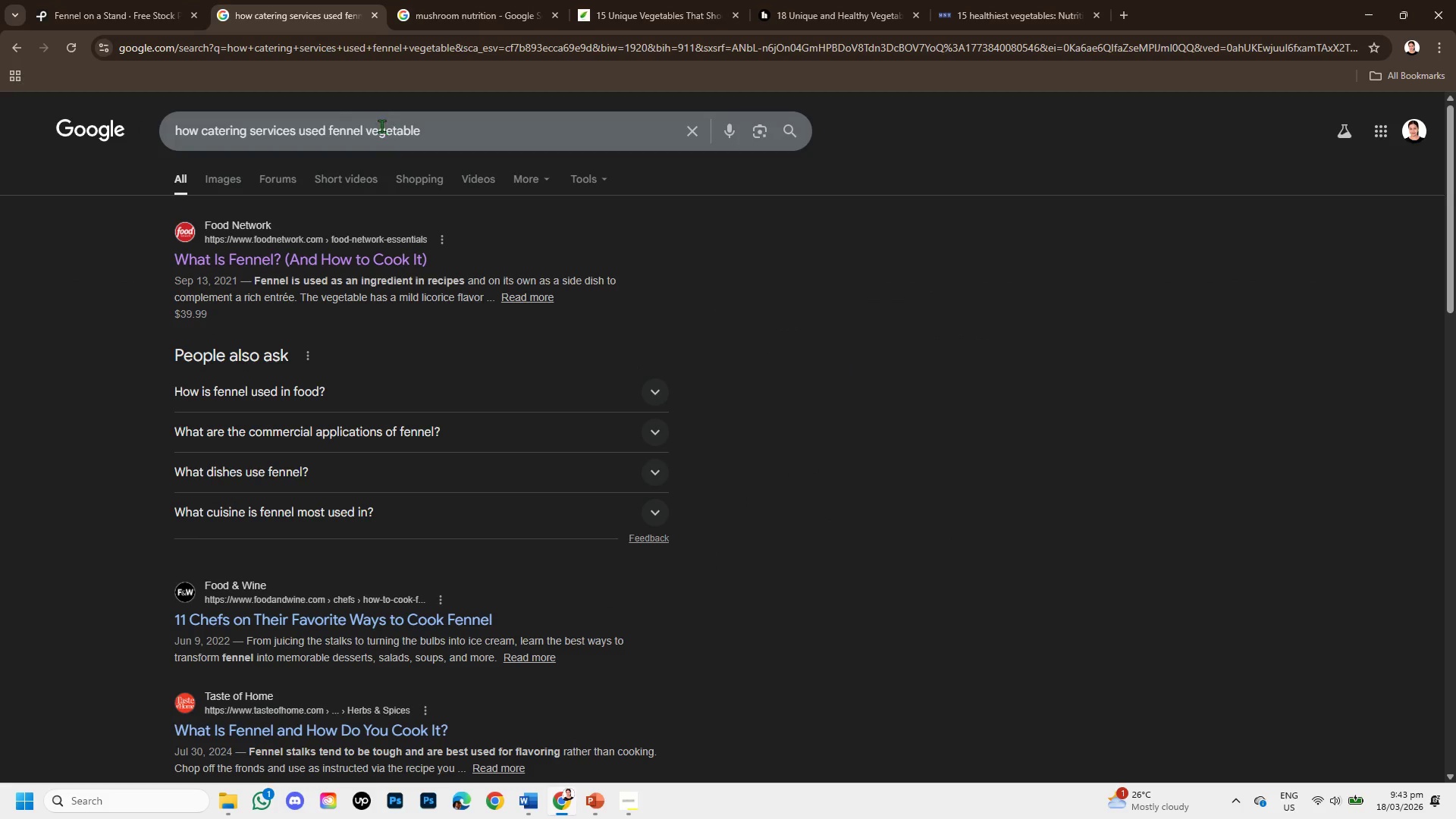 
left_click_drag(start_coordinate=[373, 124], to_coordinate=[331, 116])
 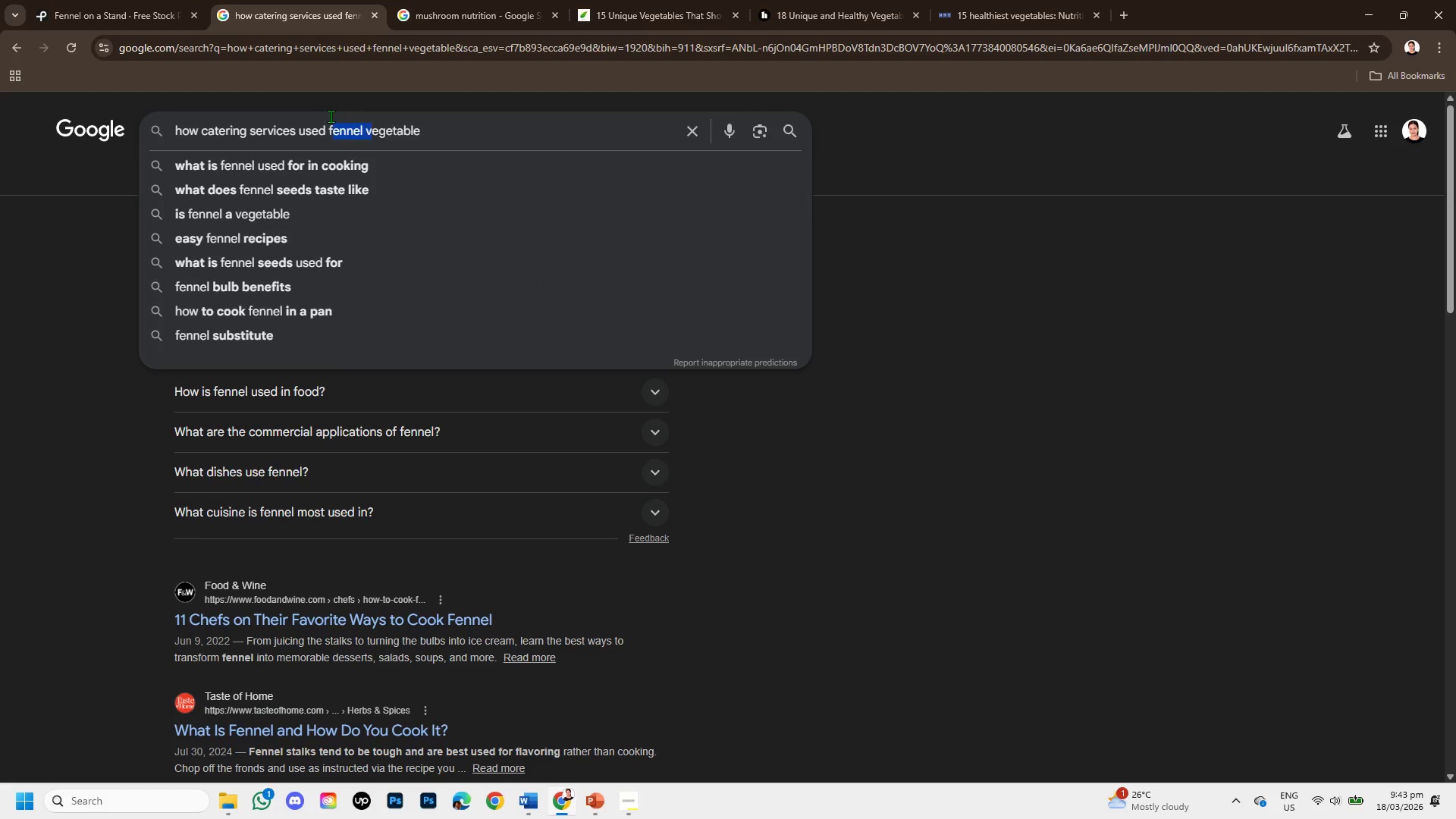 
key(Backspace)
key(Backspace)
type(mushroom v)
 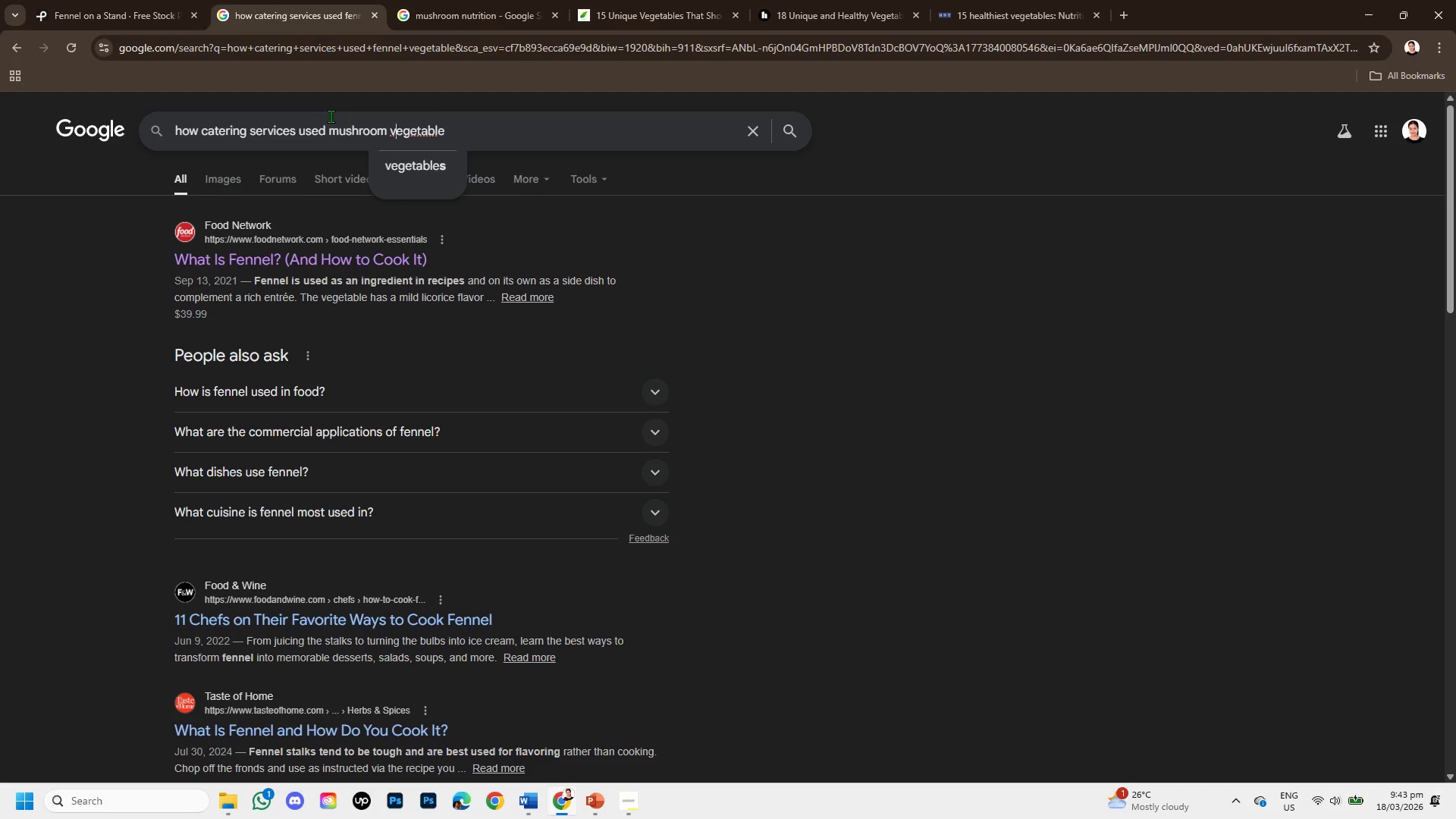 
key(Enter)
 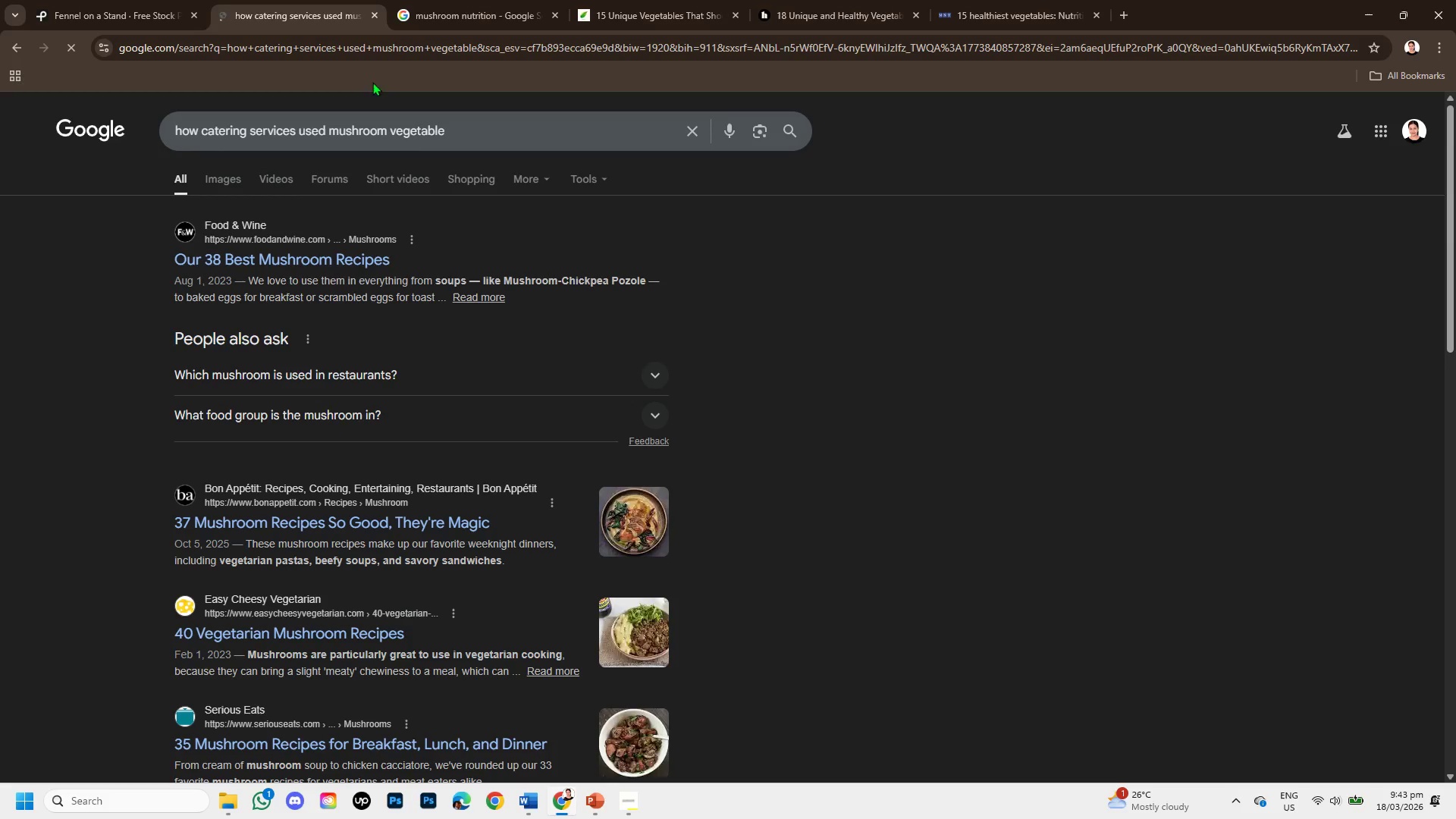 
left_click([423, 0])
 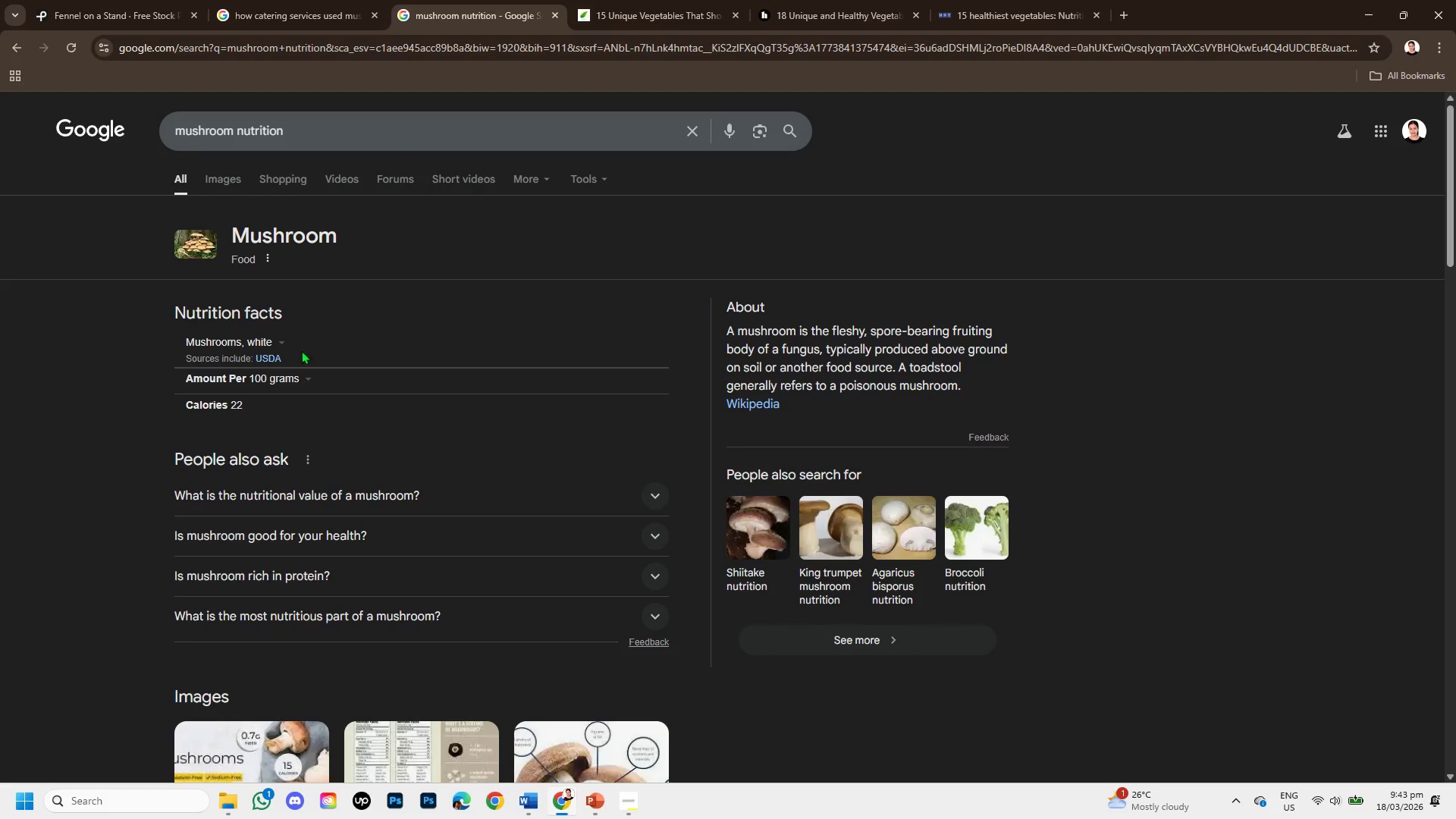 
scroll: coordinate [301, 385], scroll_direction: down, amount: 2.0
 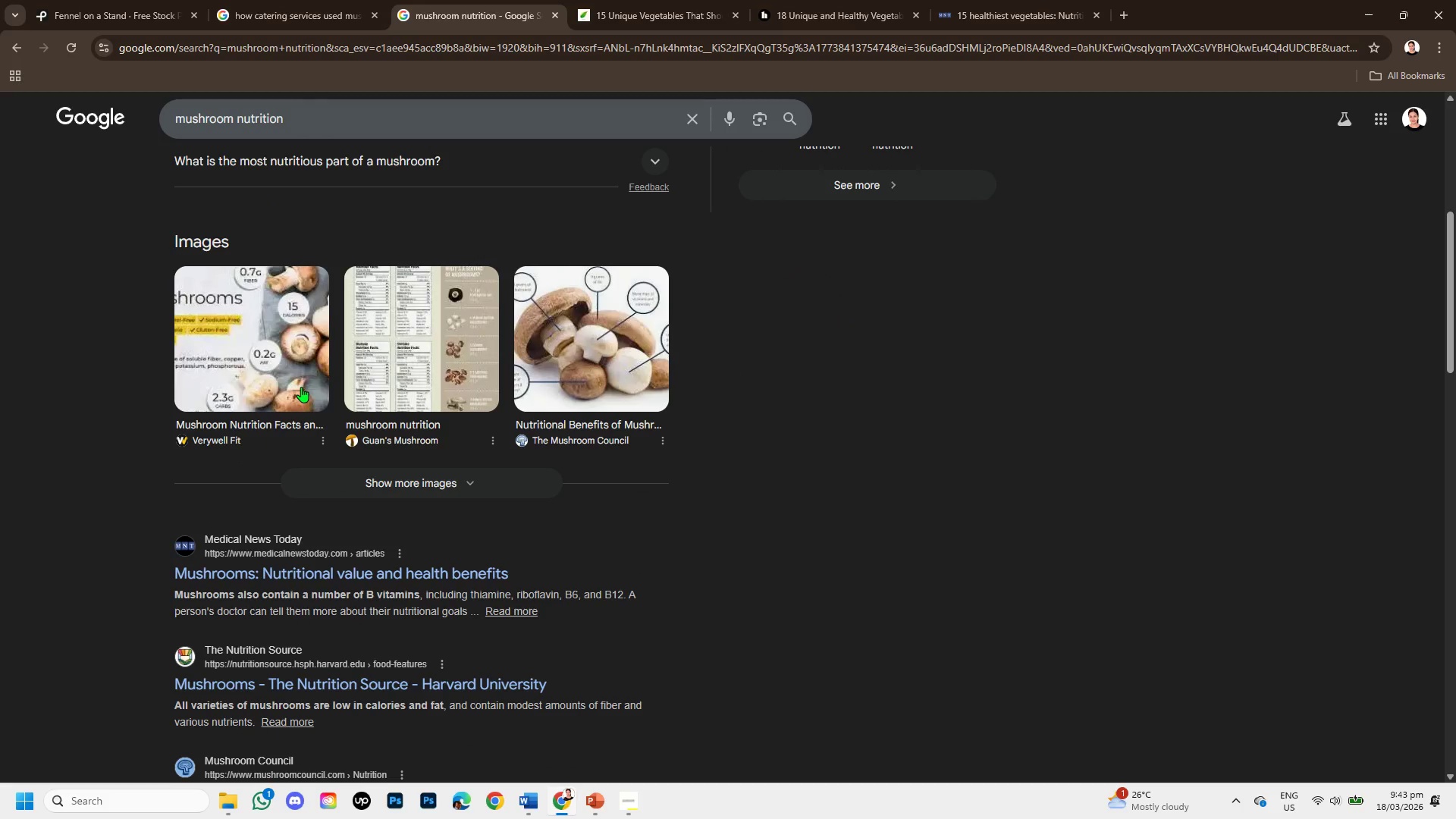 
scroll: coordinate [300, 387], scroll_direction: up, amount: 2.0
 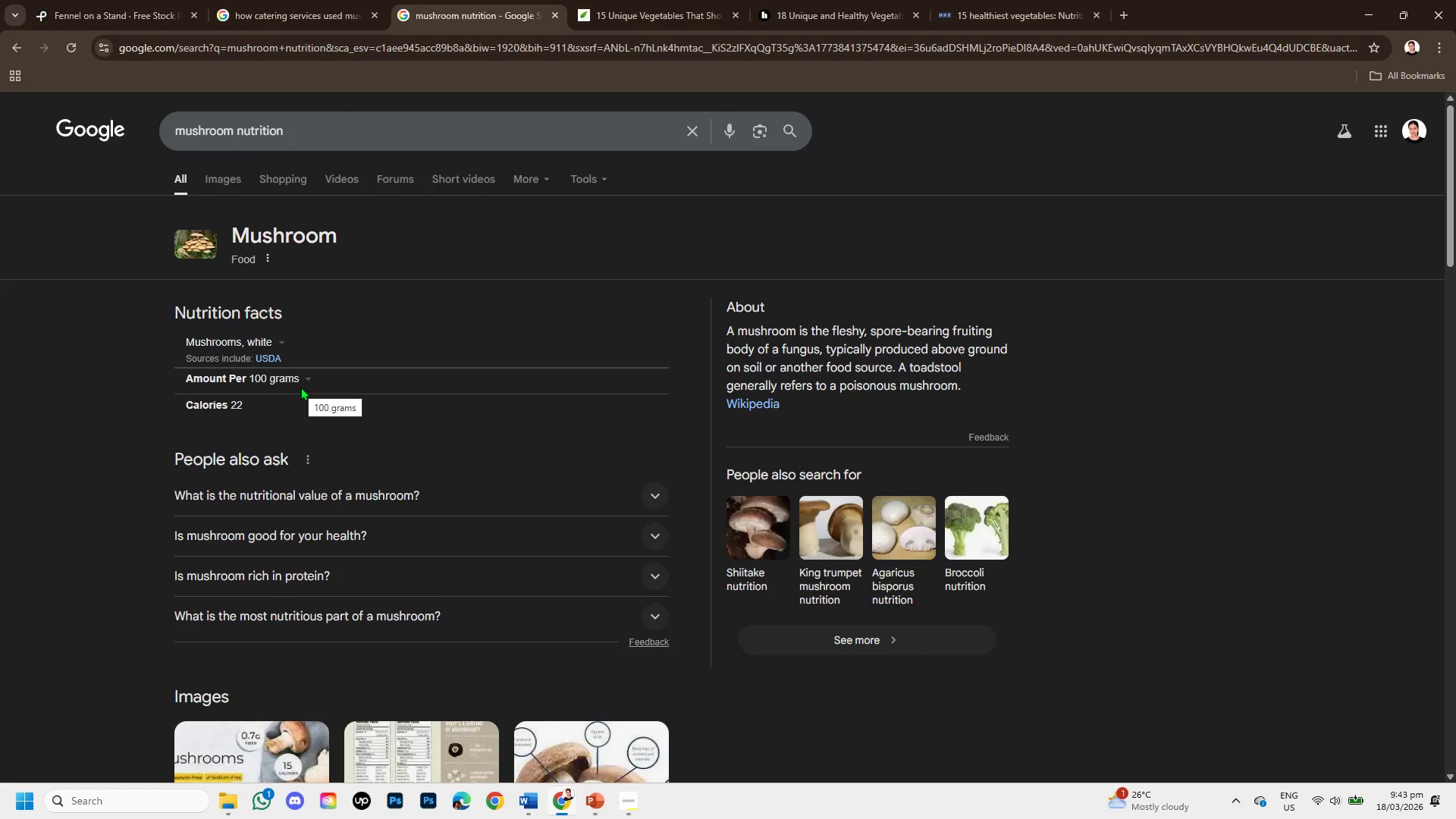 
scroll: coordinate [326, 433], scroll_direction: down, amount: 6.0
 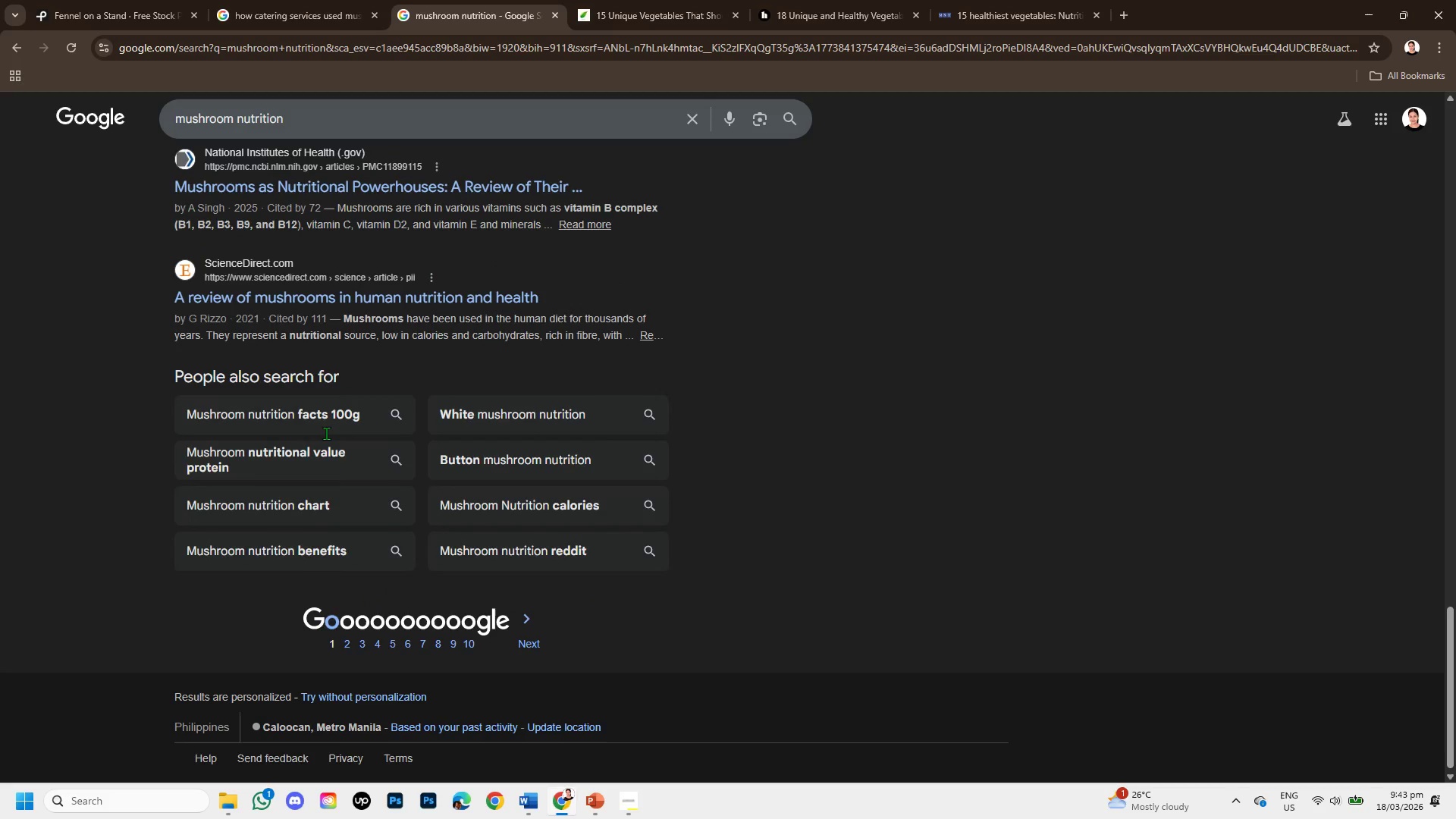 
scroll: coordinate [336, 435], scroll_direction: up, amount: 8.0
 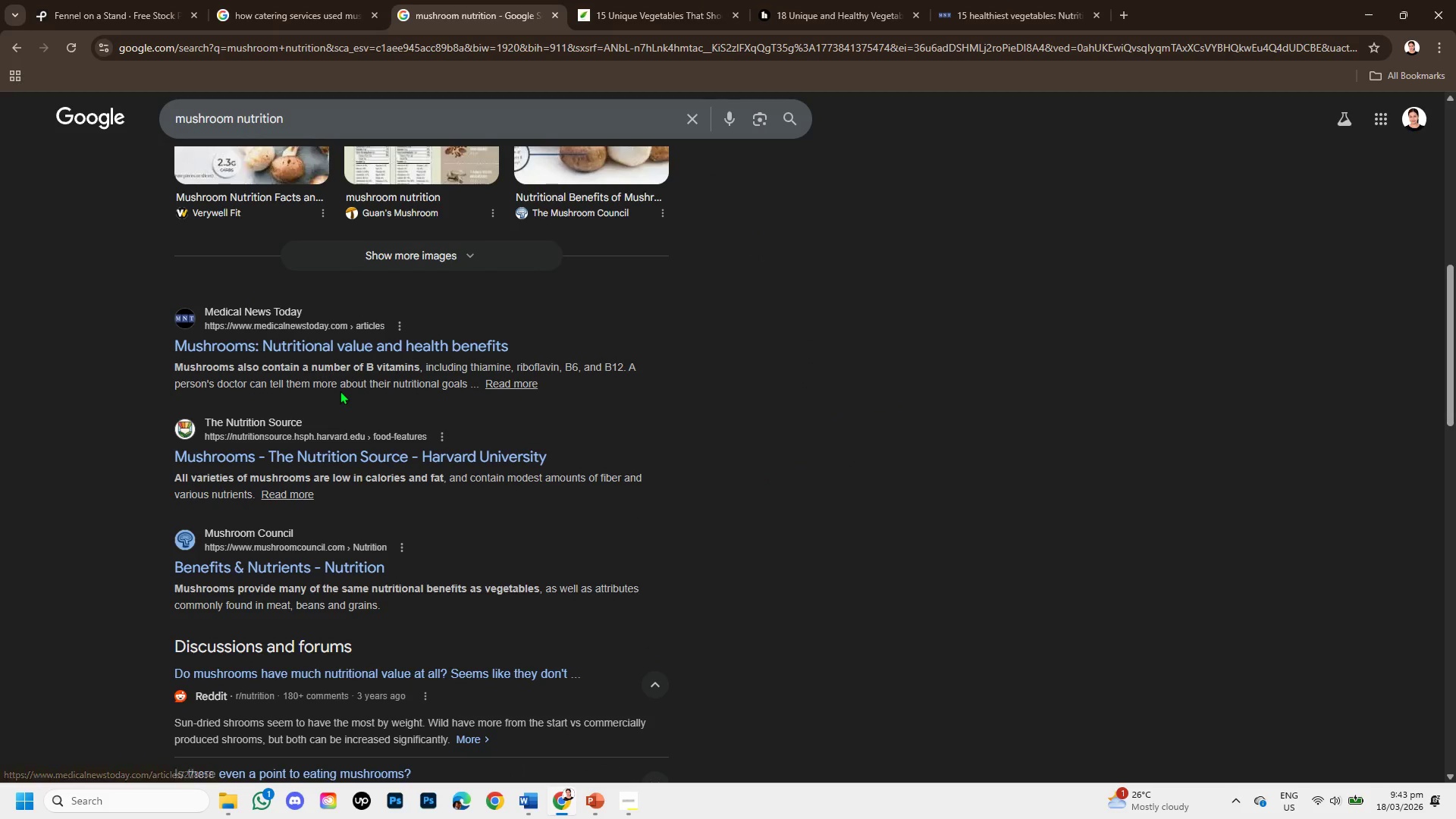 
right_click([318, 460])
 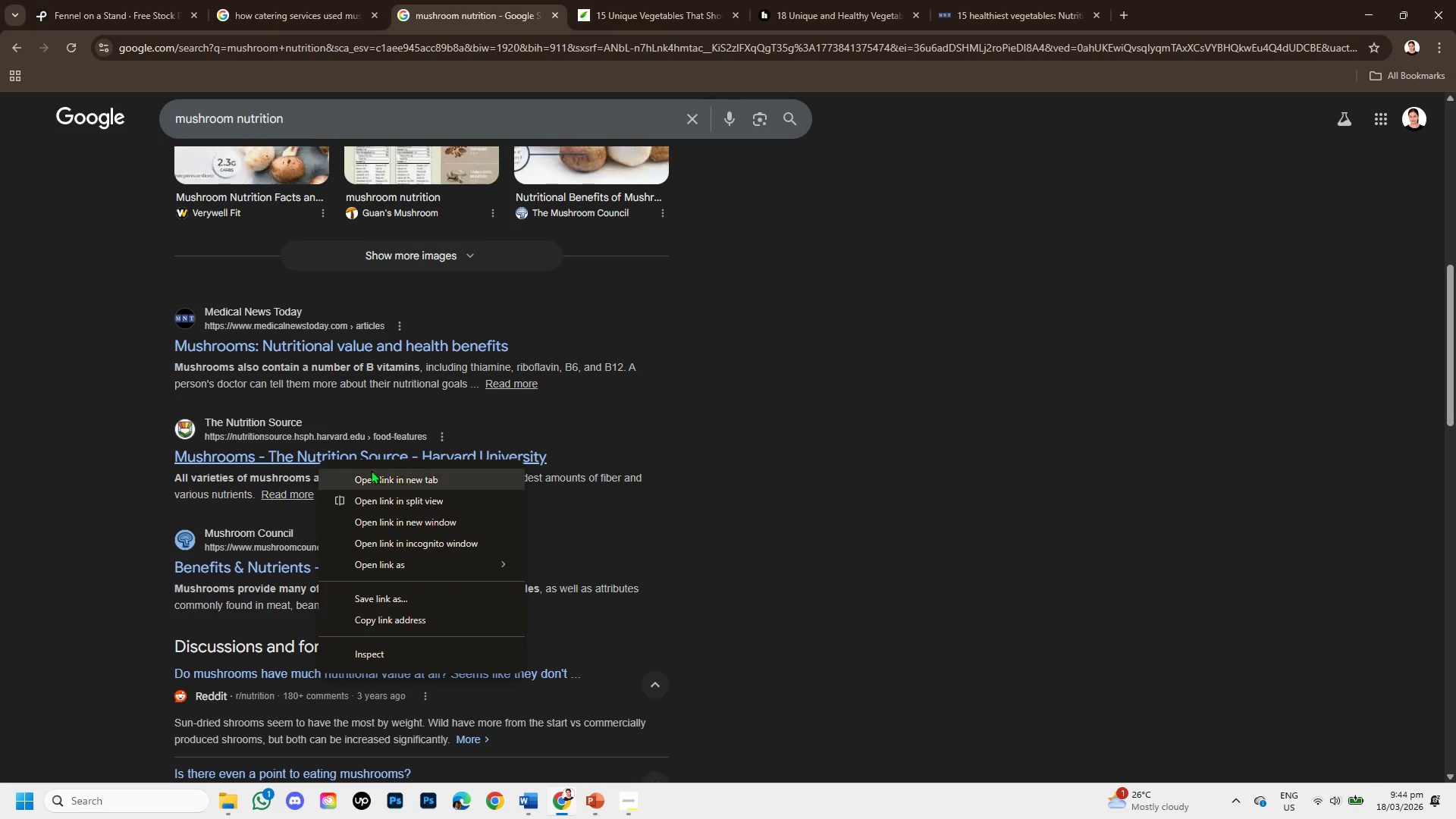 
left_click([372, 477])
 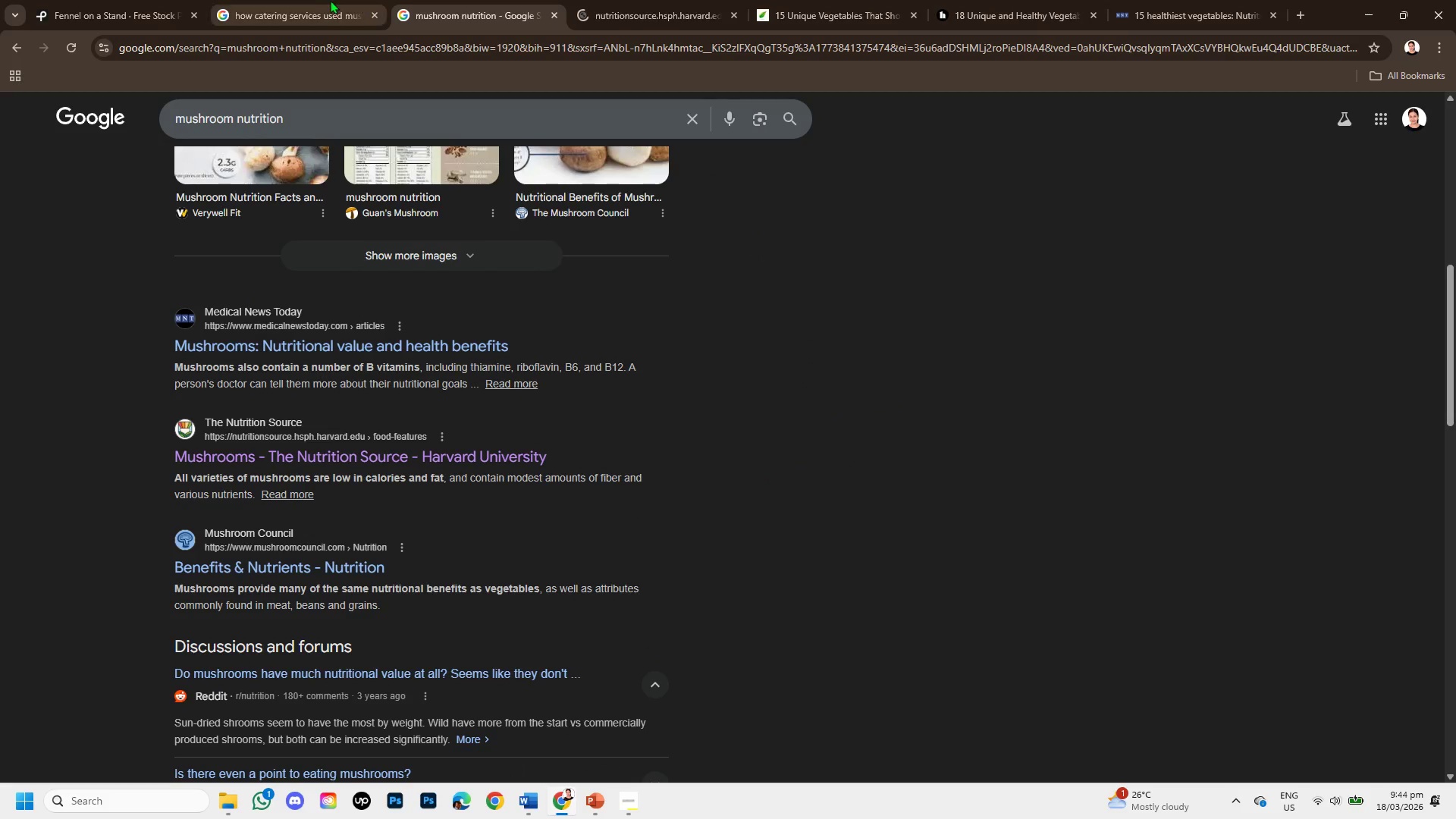 
left_click([323, 0])
 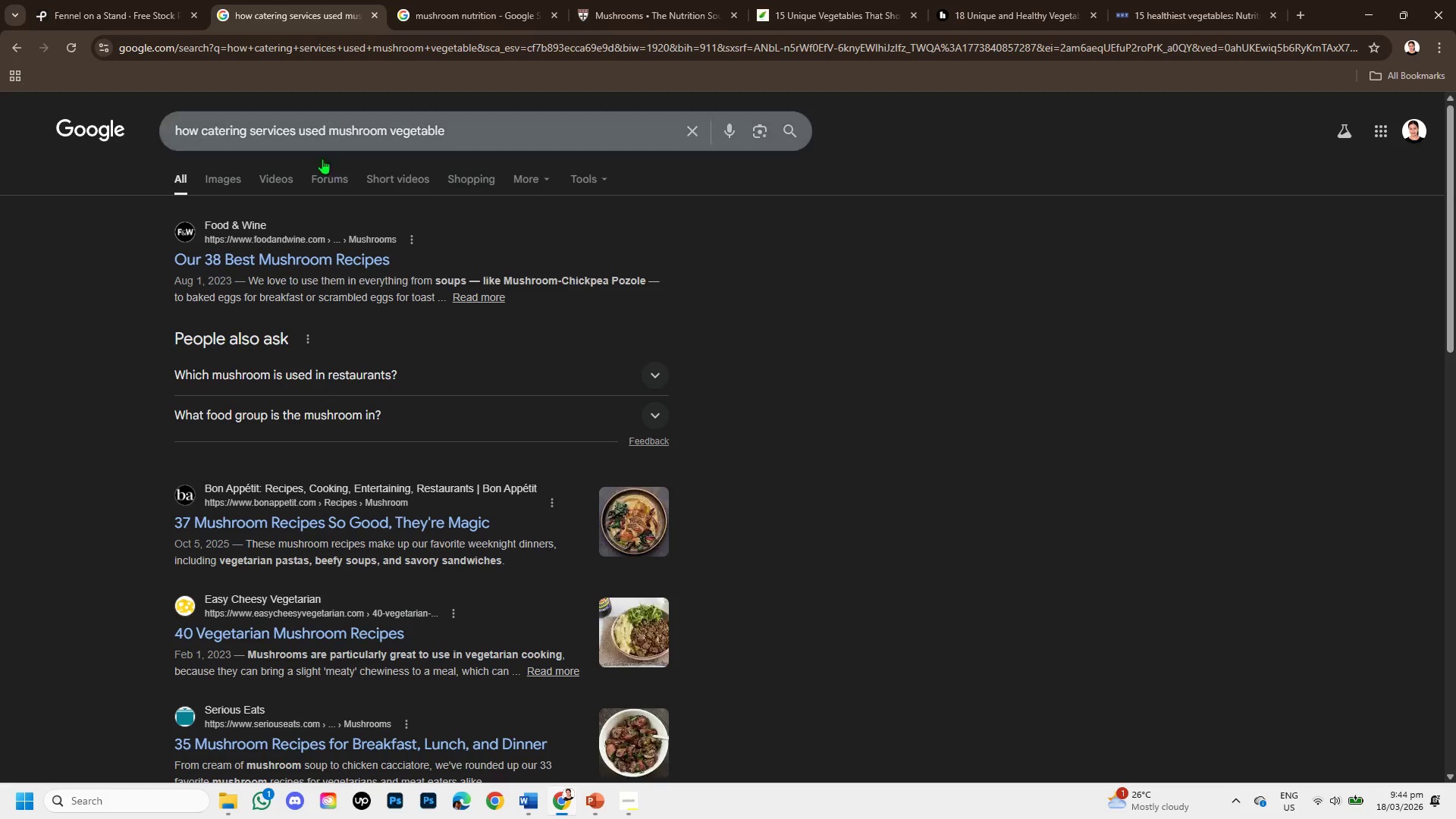 
right_click([288, 248])
 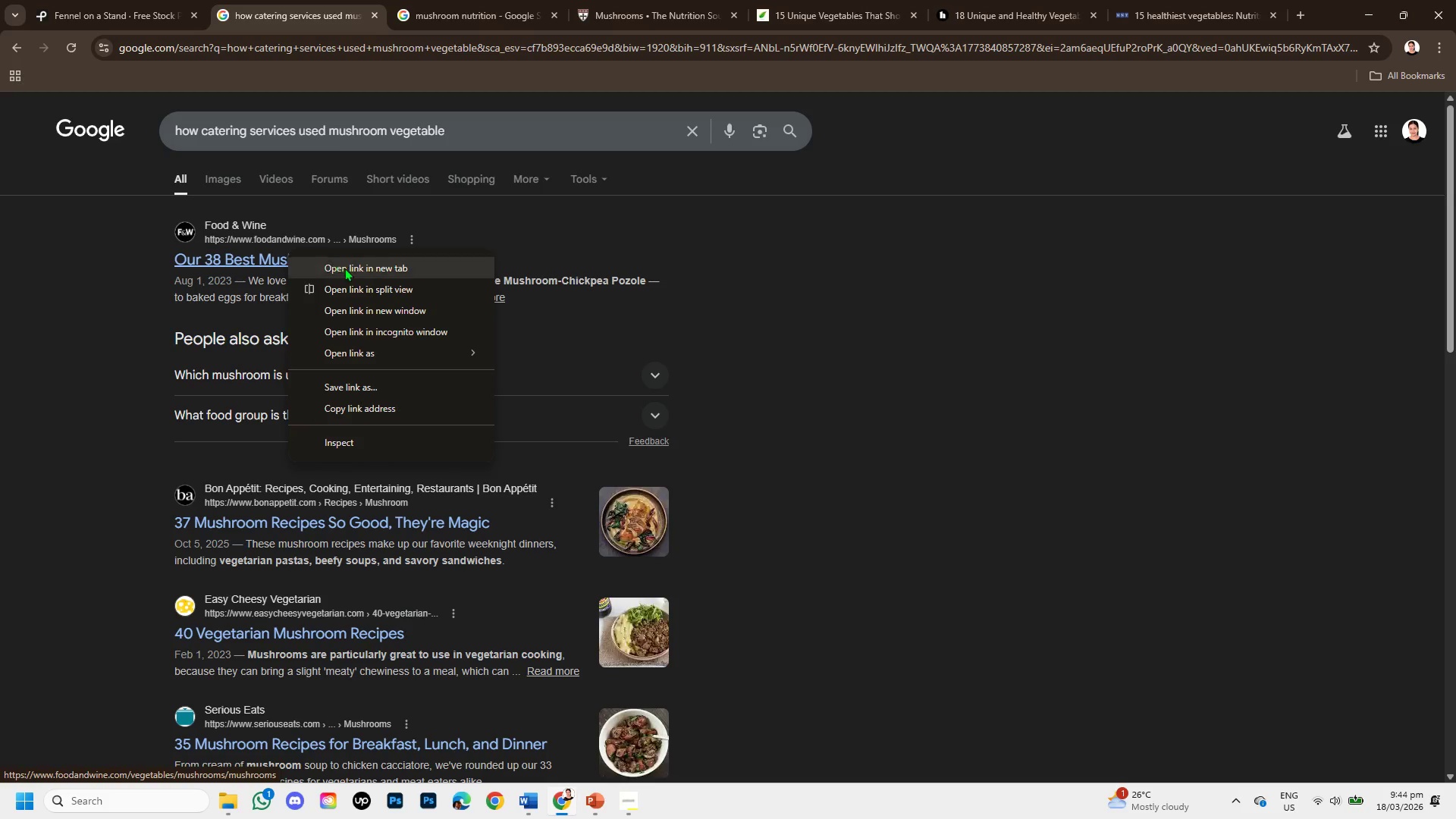 
left_click([344, 268])
 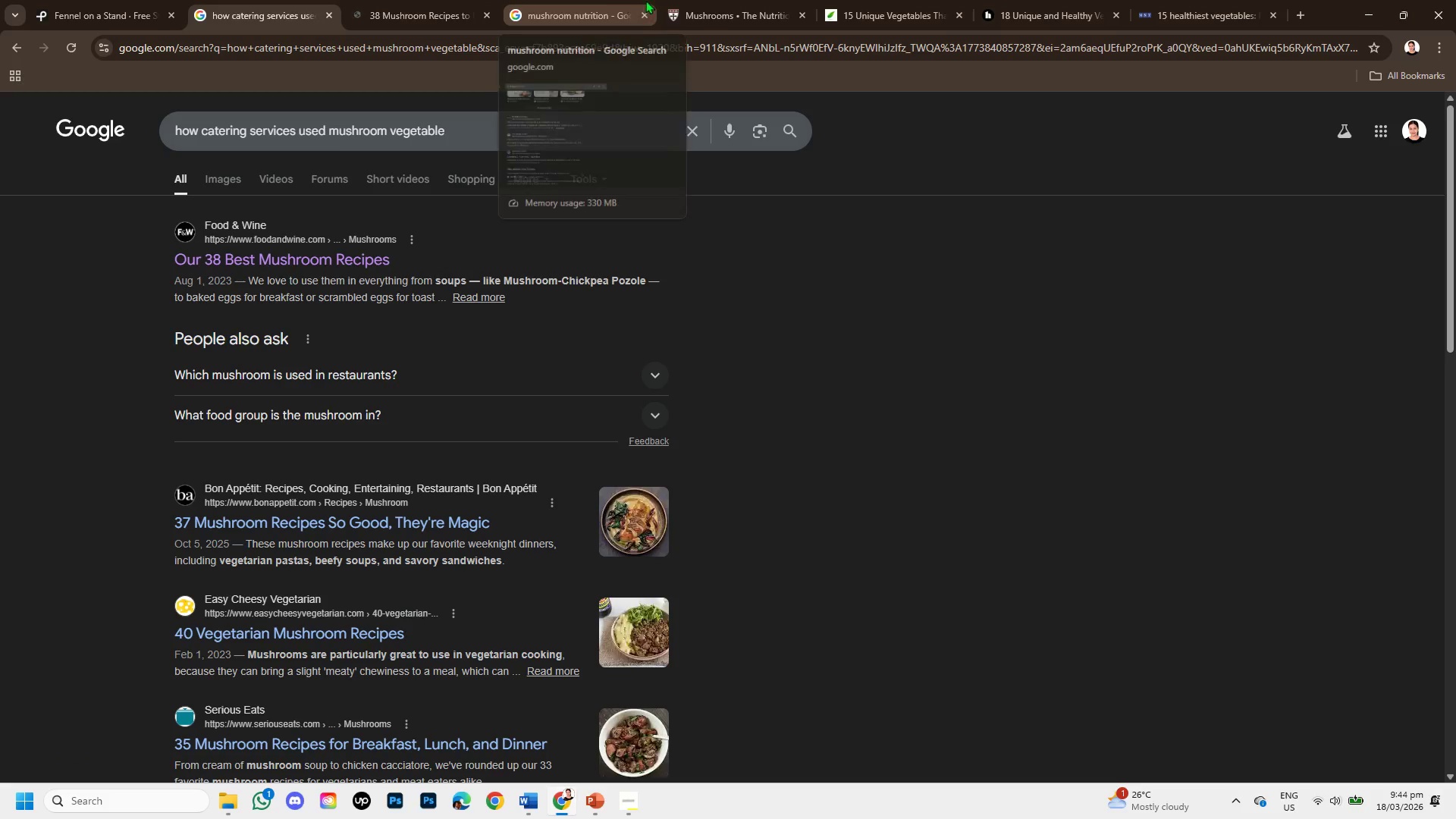 
left_click([723, 5])
 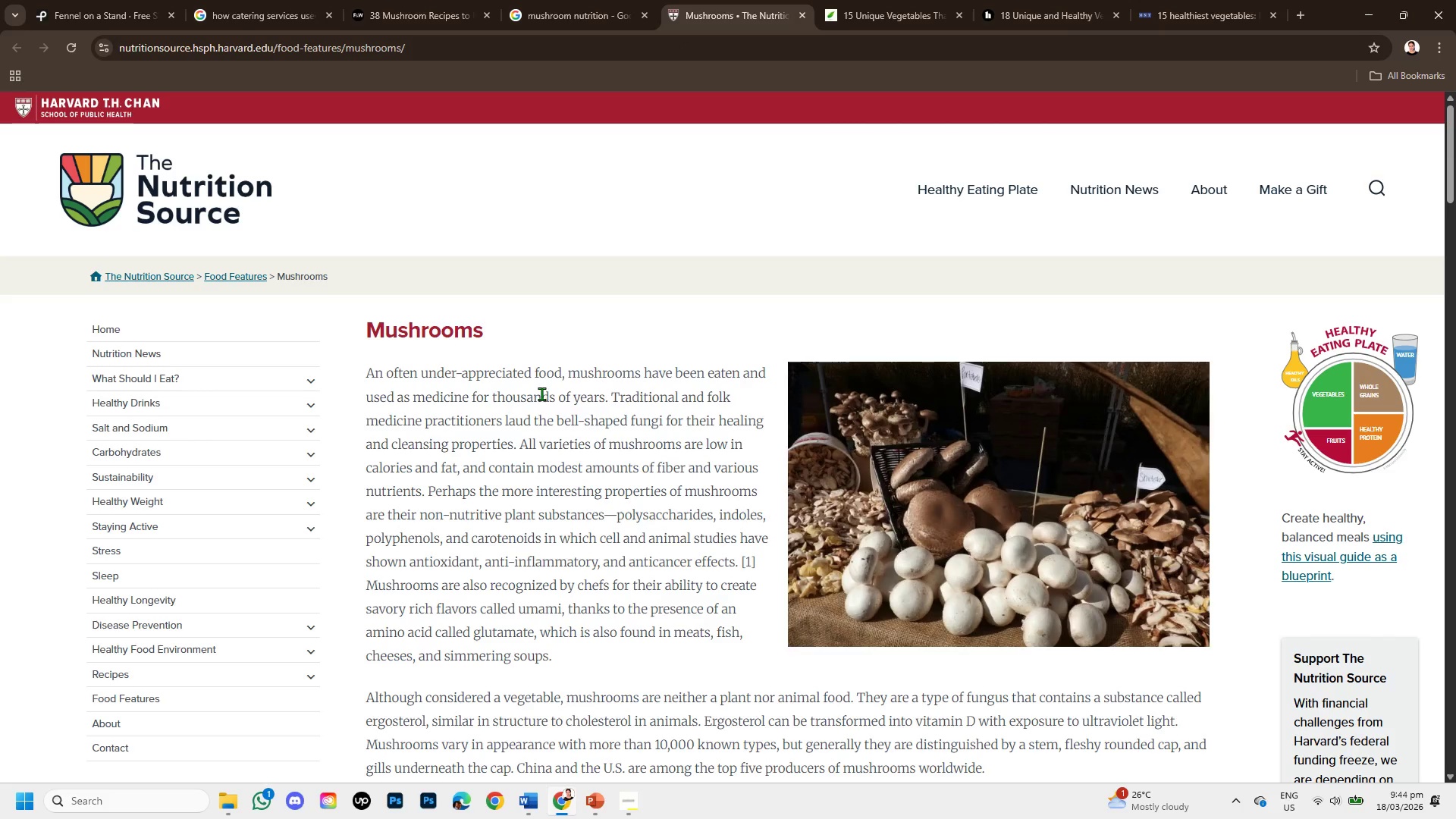 
wait(7.5)
 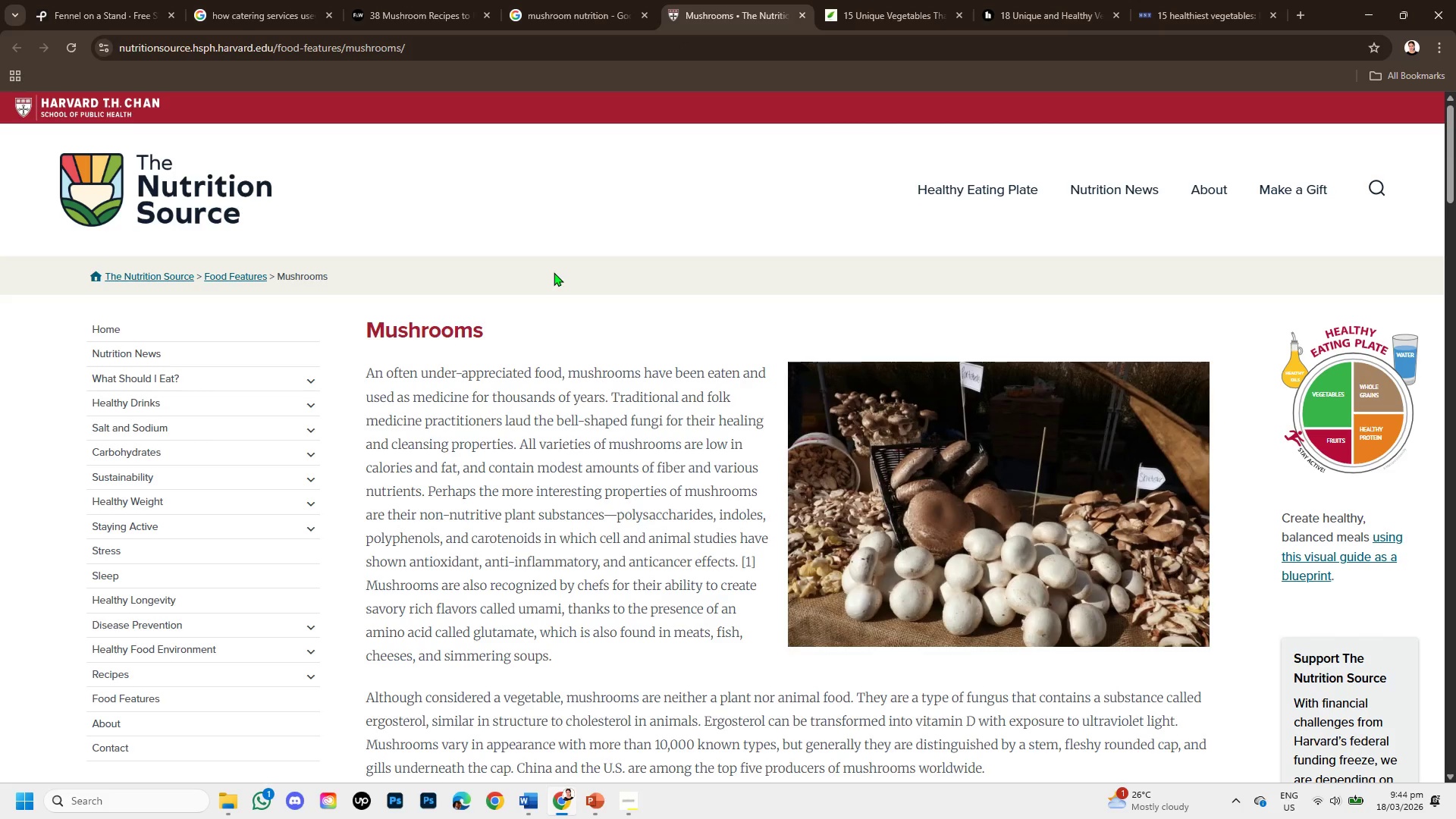 
left_click_drag(start_coordinate=[571, 377], to_coordinate=[610, 399])
 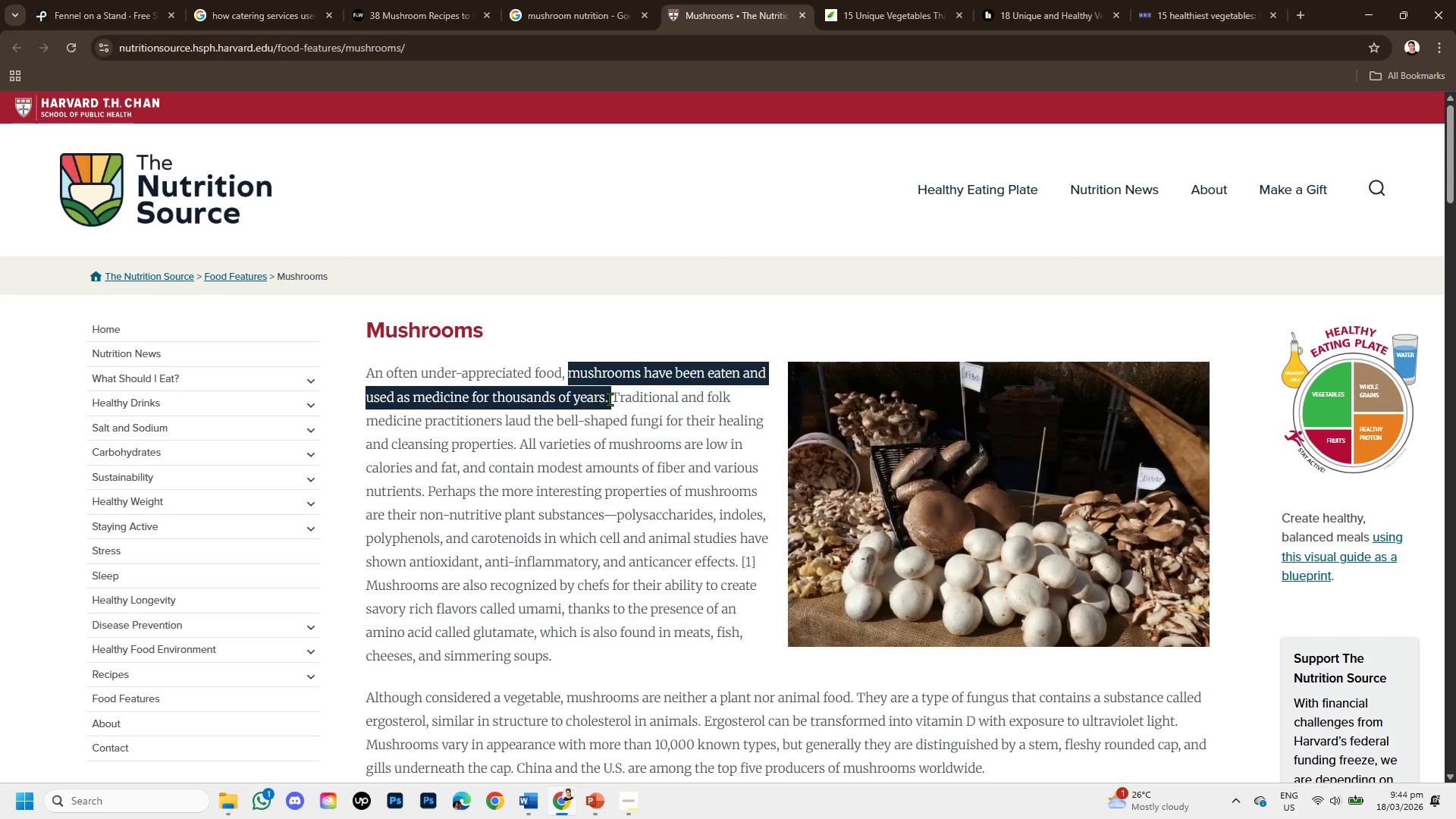 
key(Control+C)
 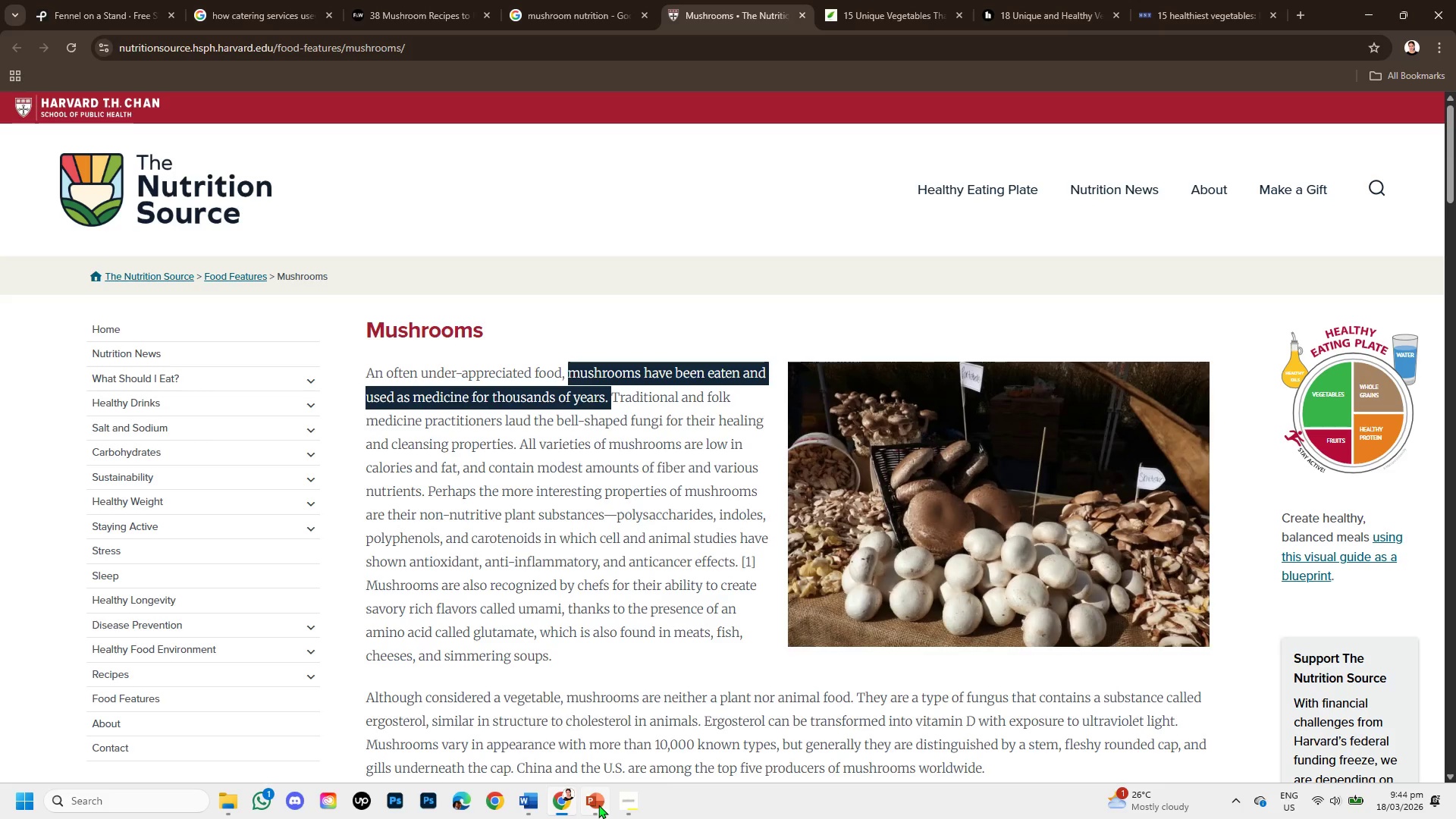 
left_click([598, 805])
 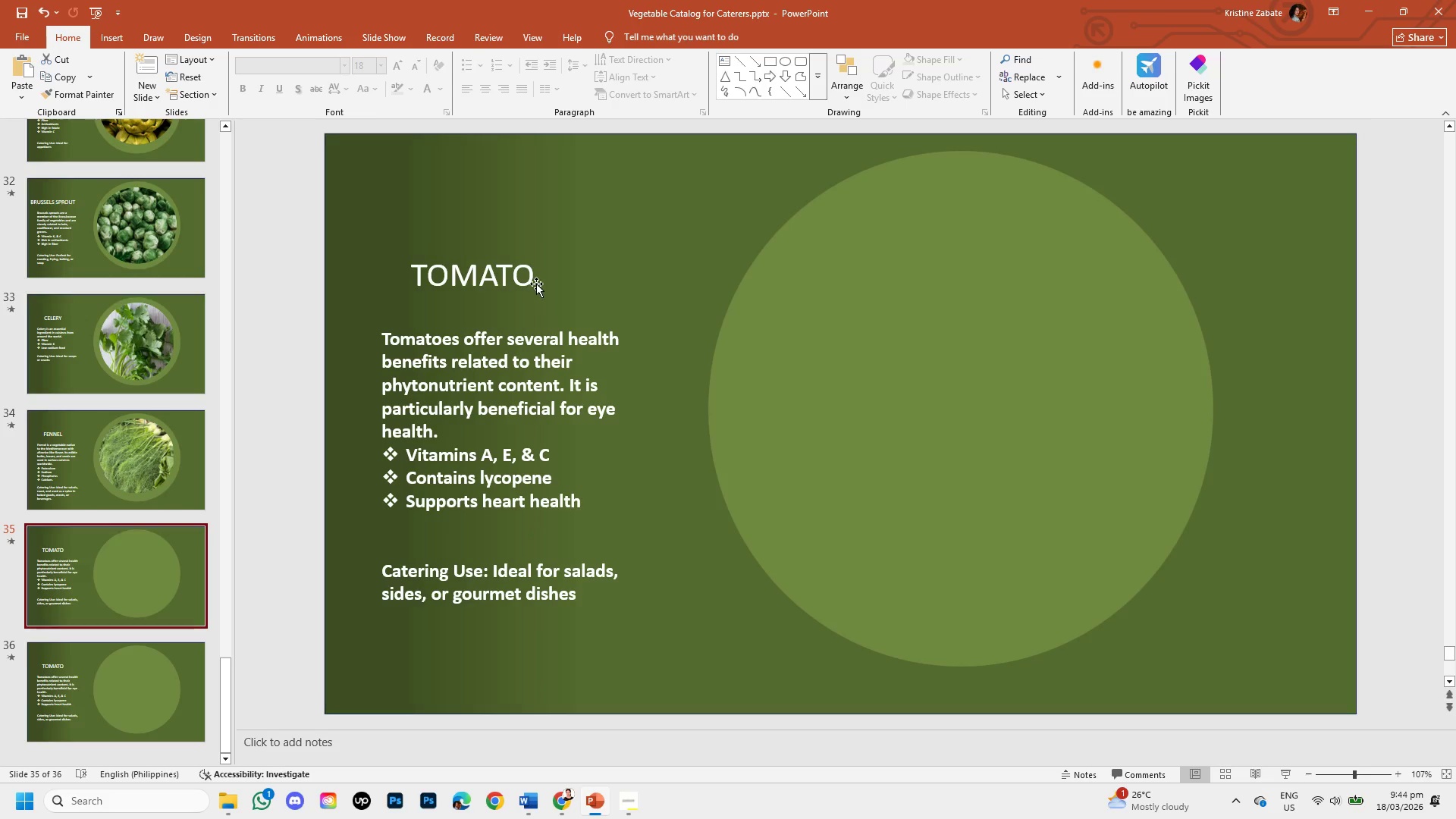 
left_click([530, 275])
 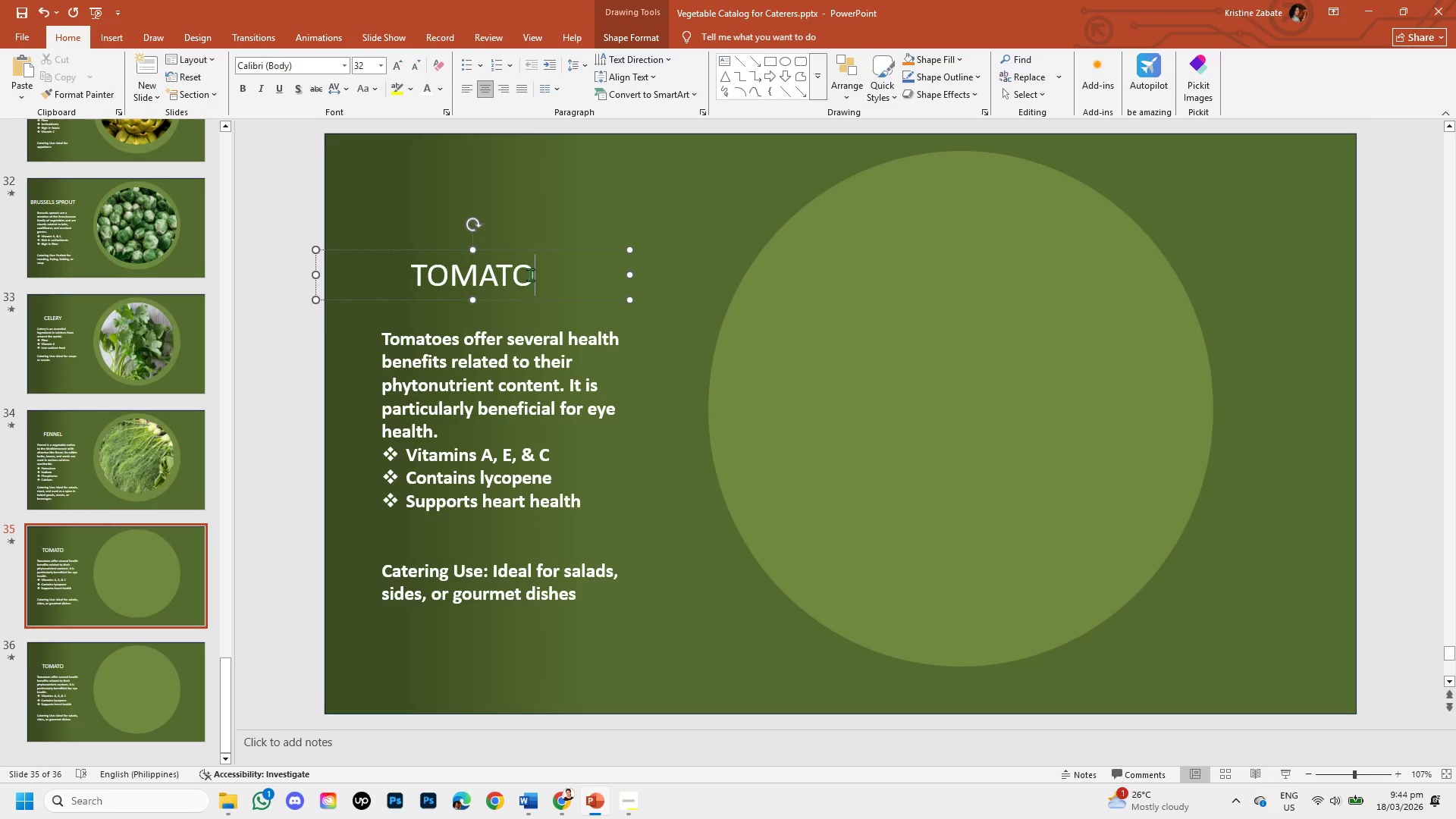 
key(Backspace)
key(Backspace)
key(Backspace)
key(Backspace)
key(Backspace)
key(Backspace)
type(MUSHROOM)
 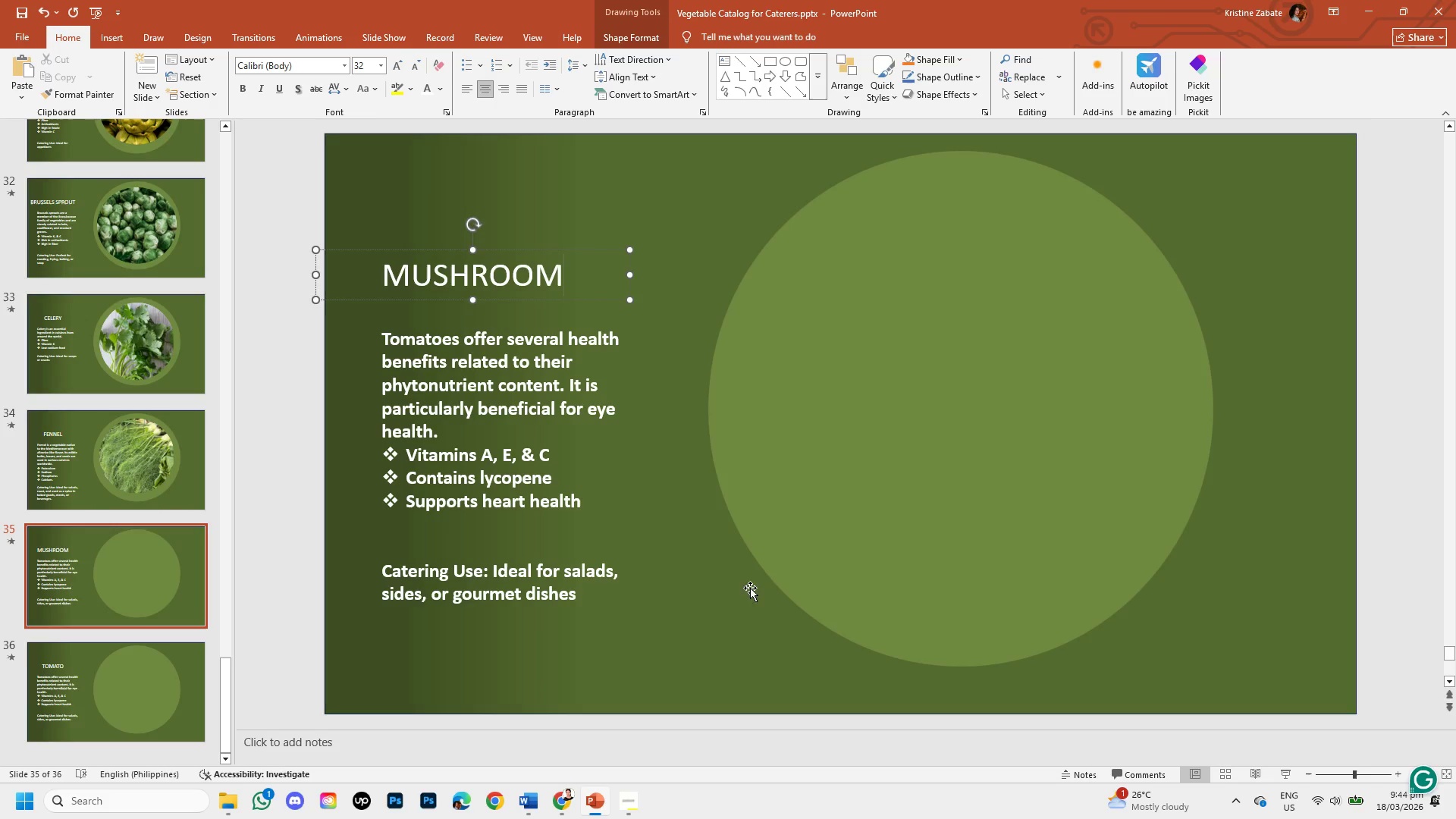 
left_click([617, 422])
 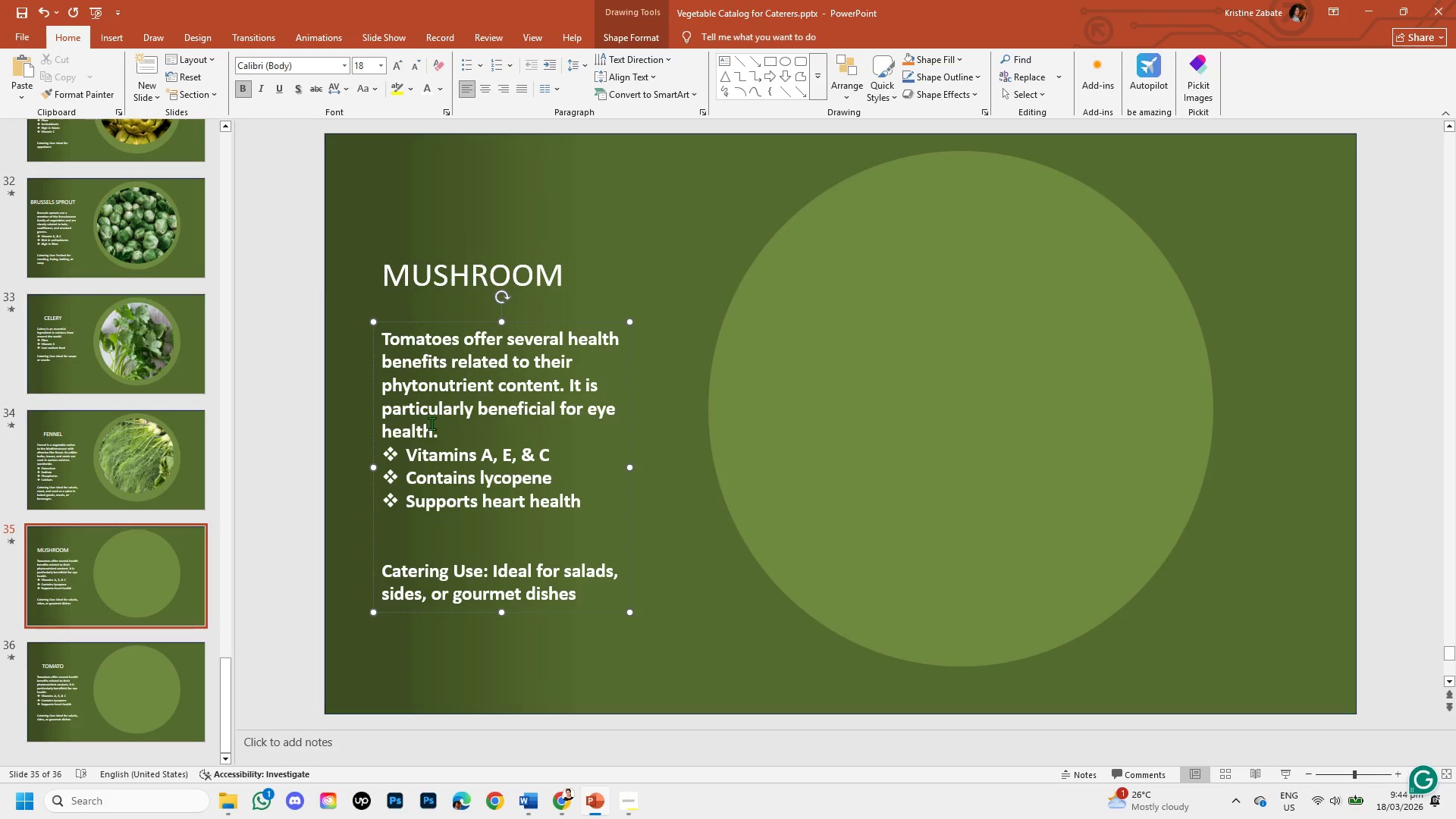 
left_click_drag(start_coordinate=[431, 429], to_coordinate=[393, 333])
 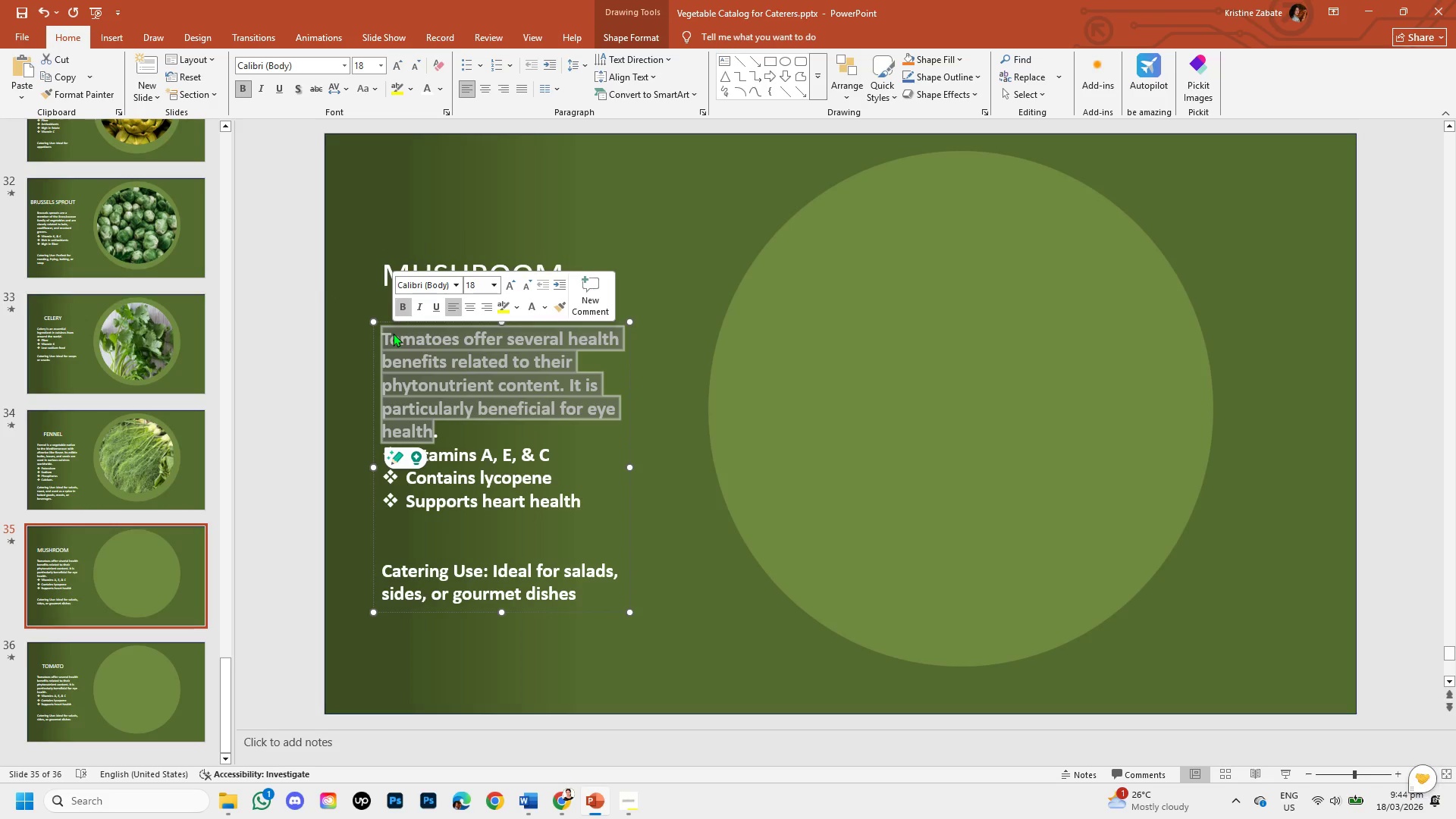 
key(Backspace)
 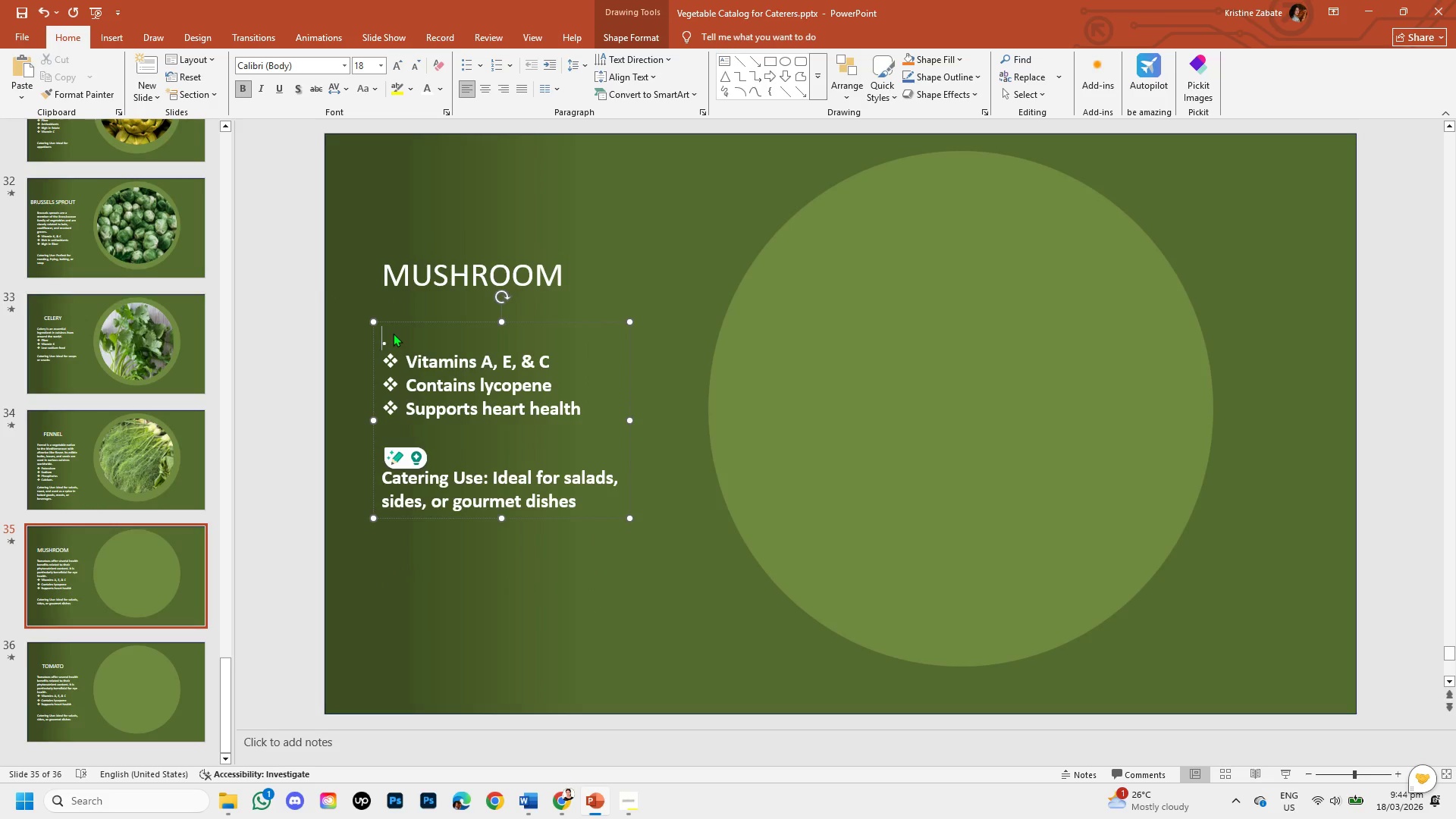 
key(Control+V)
 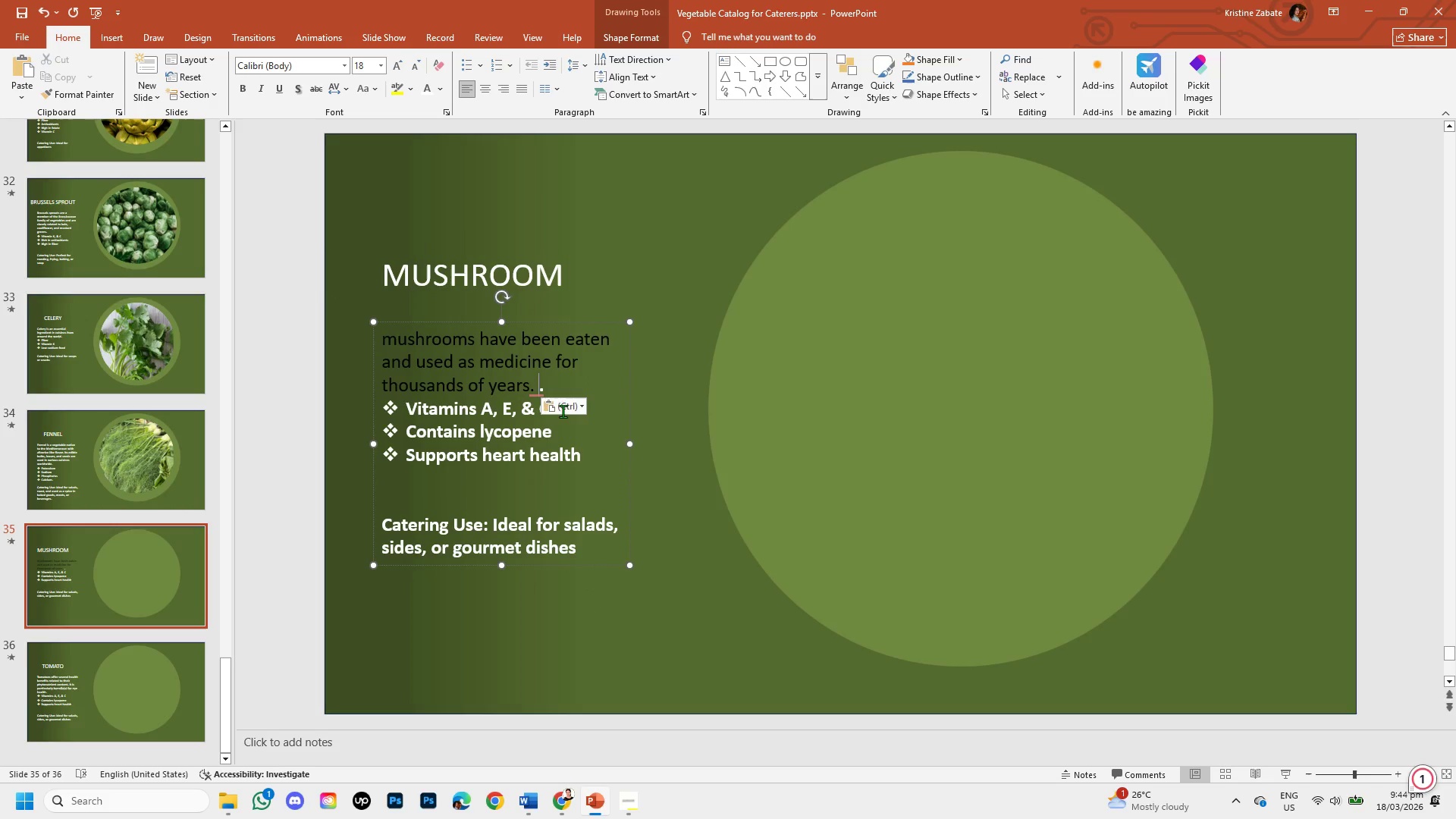 
left_click([582, 406])
 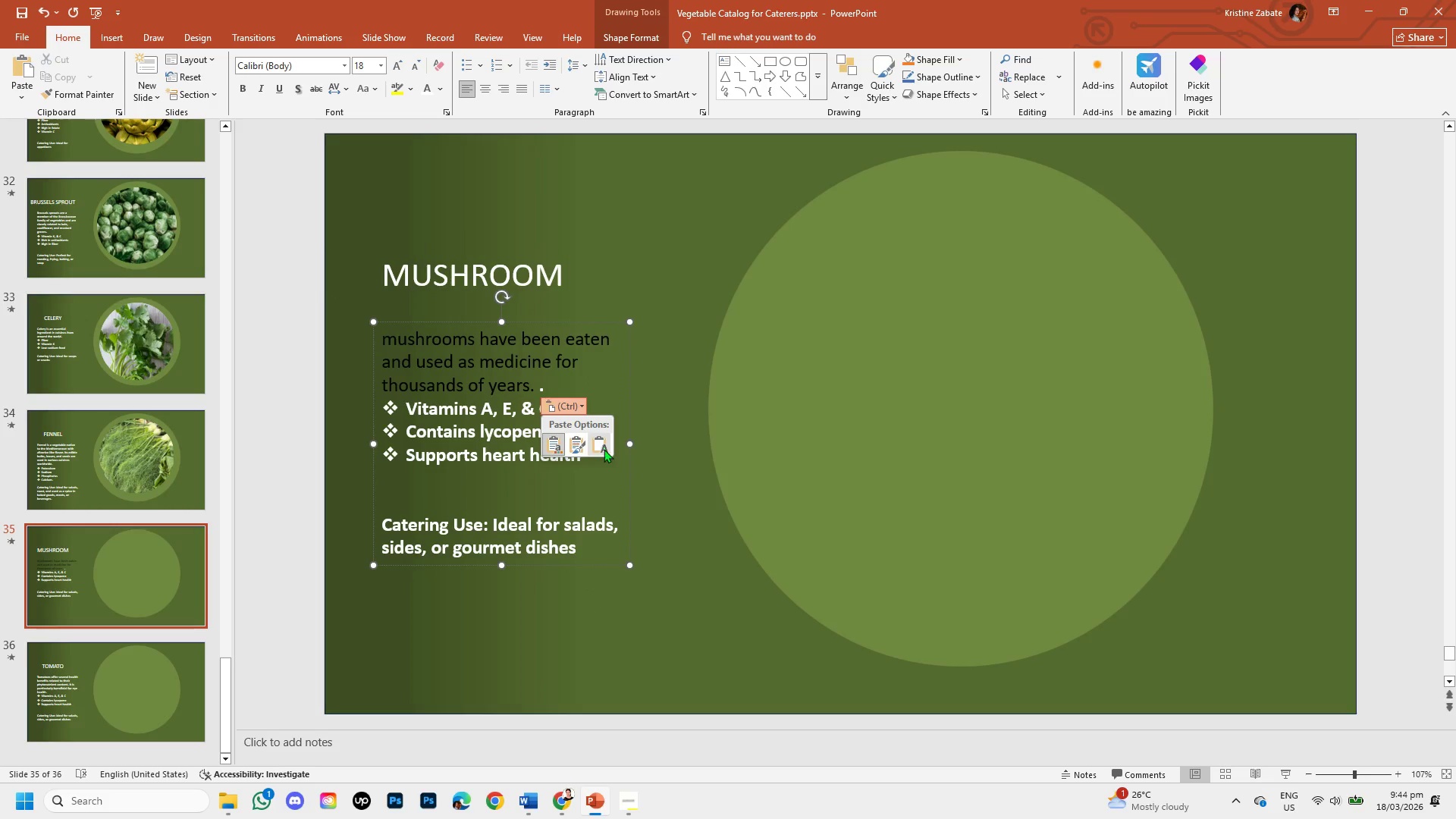 
left_click([604, 449])
 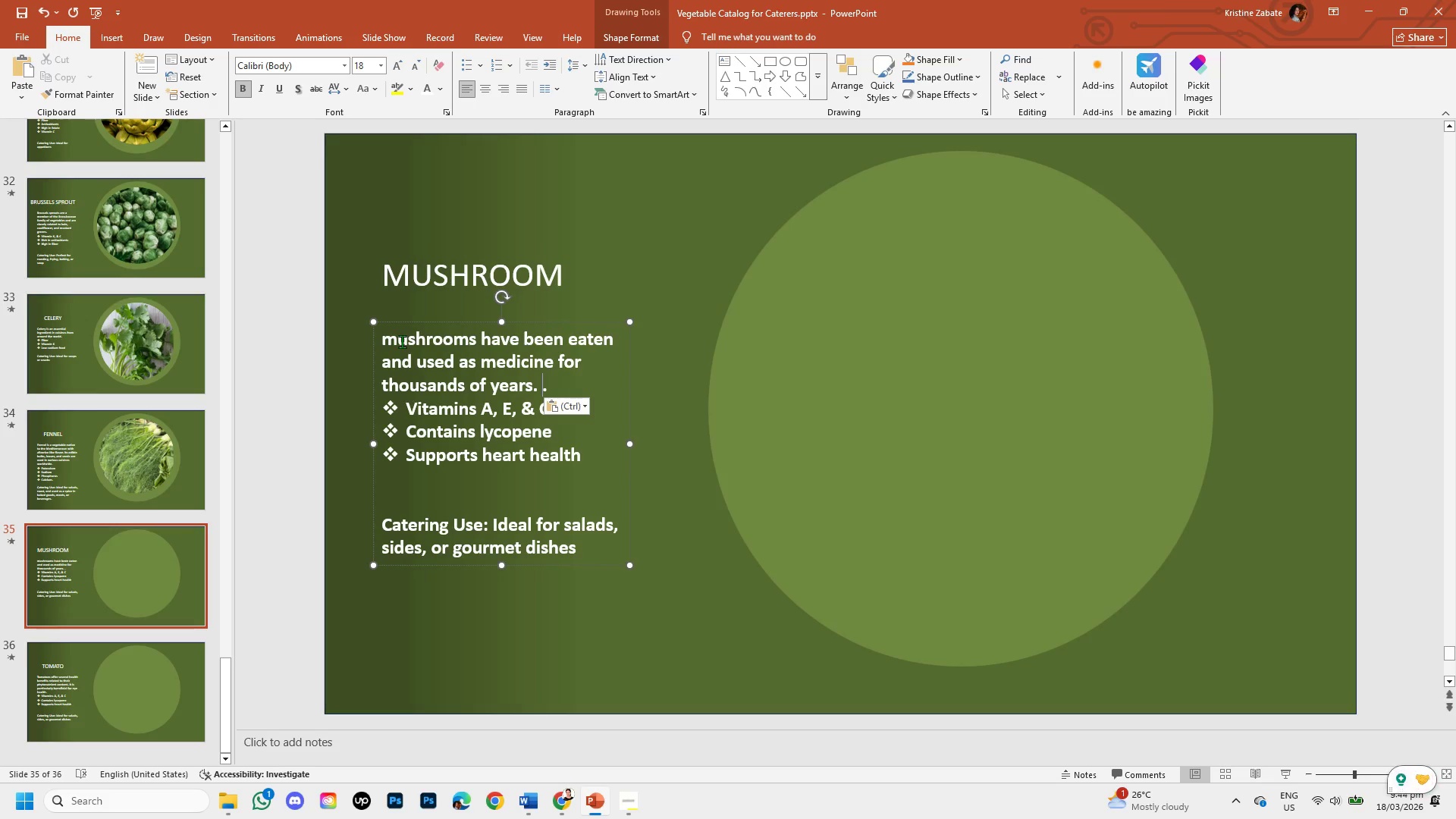 
left_click([395, 337])
 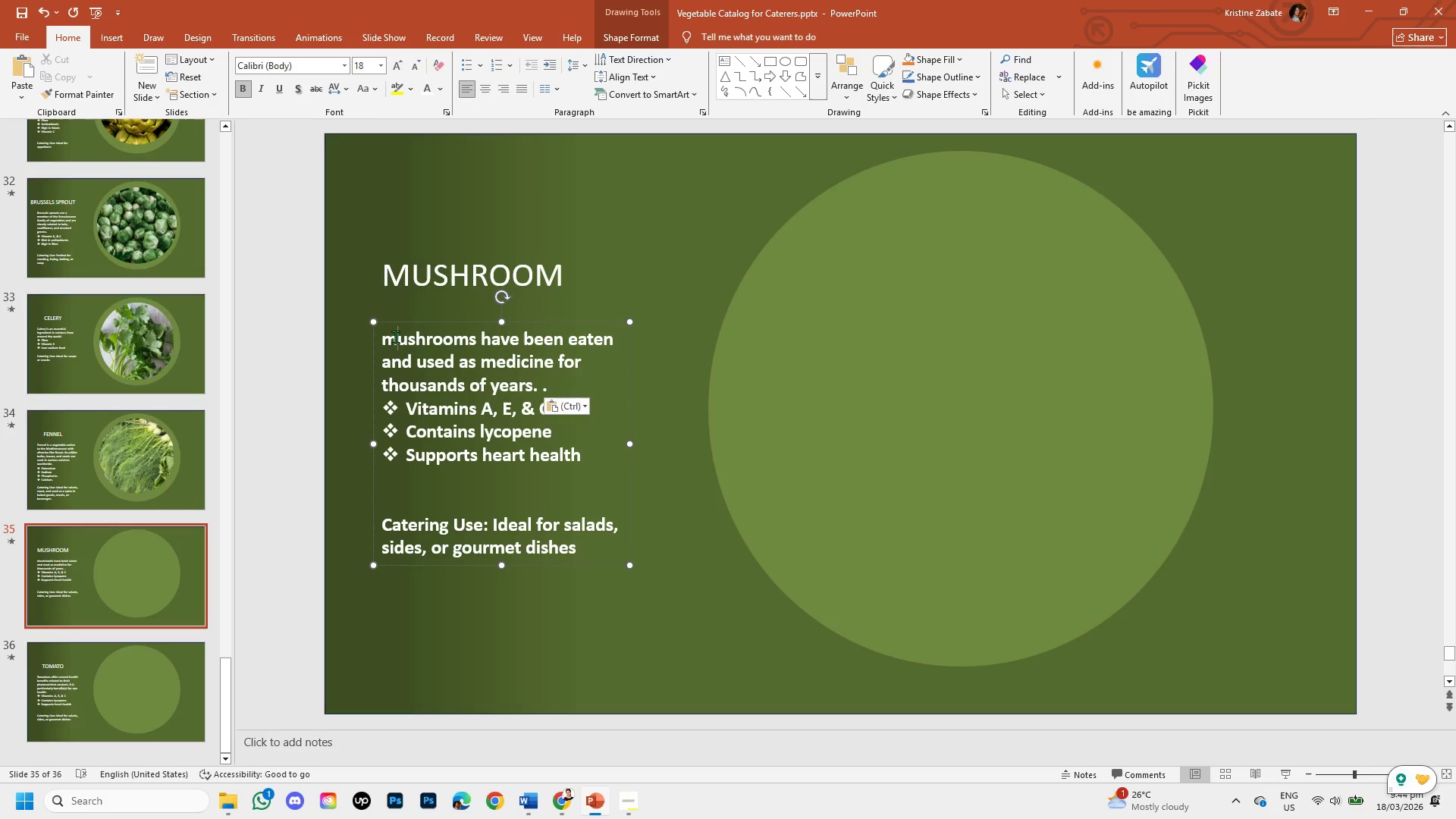 
key(Backspace)
 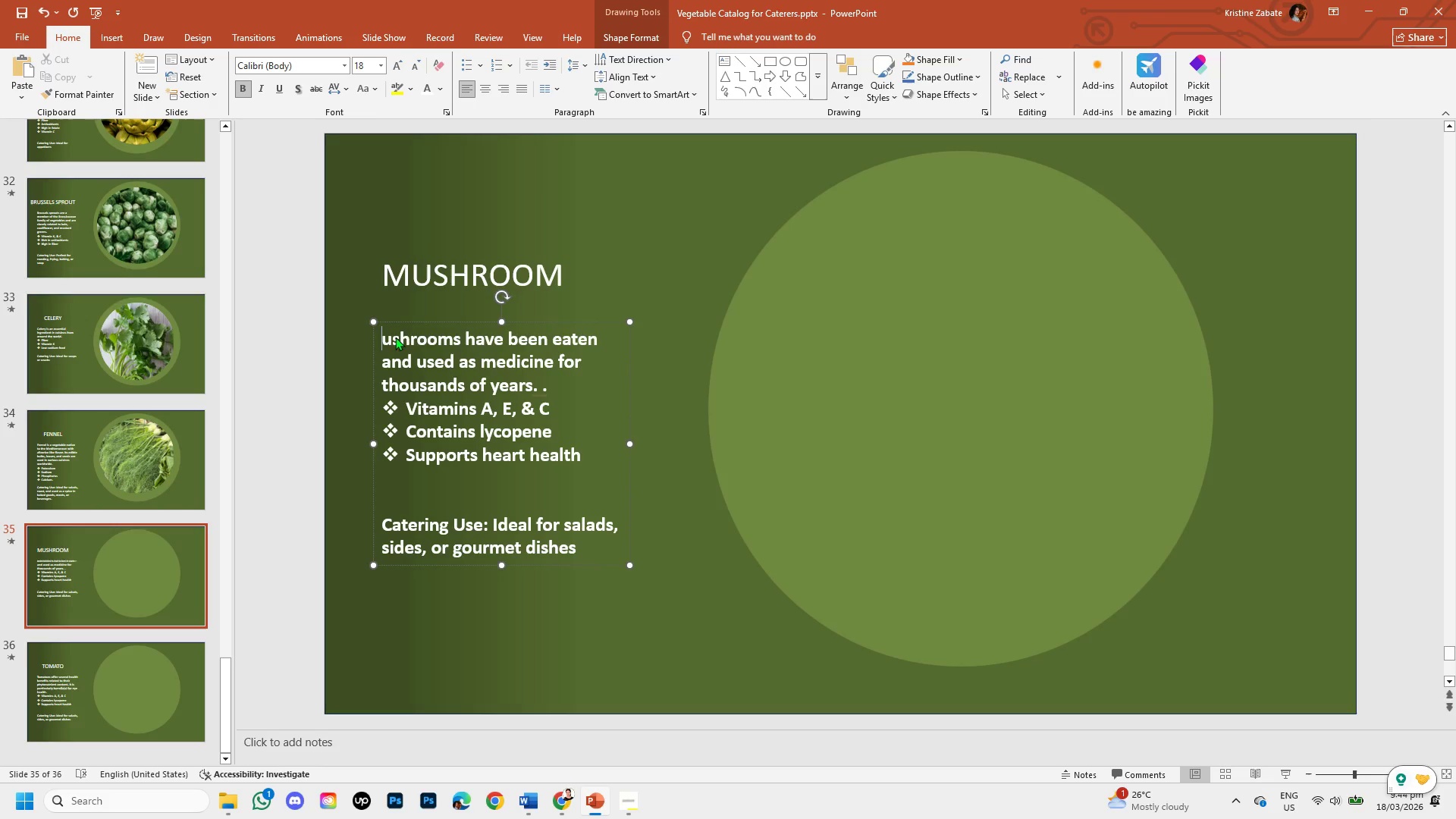 
key(M)
 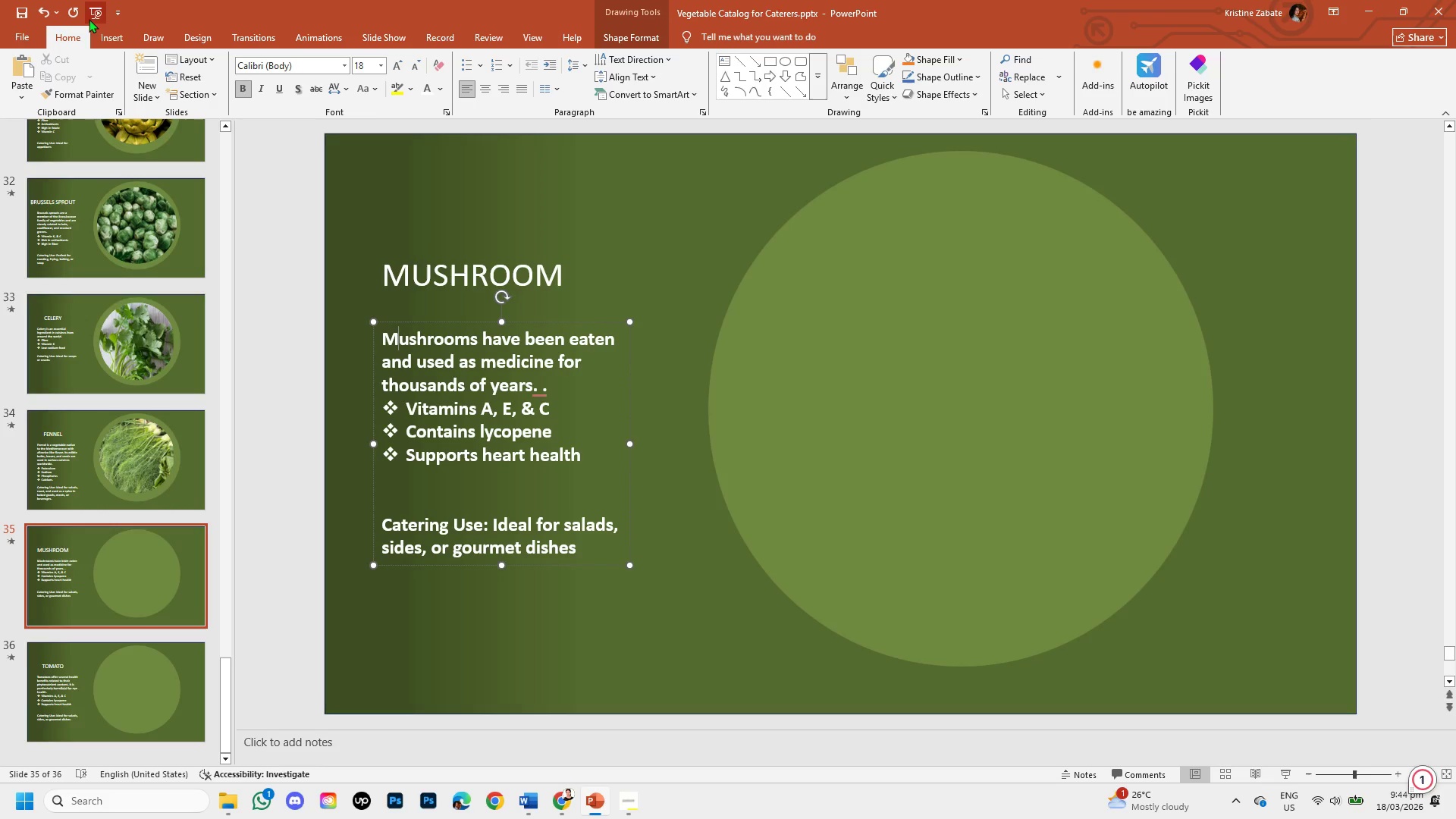 
wait(7.53)
 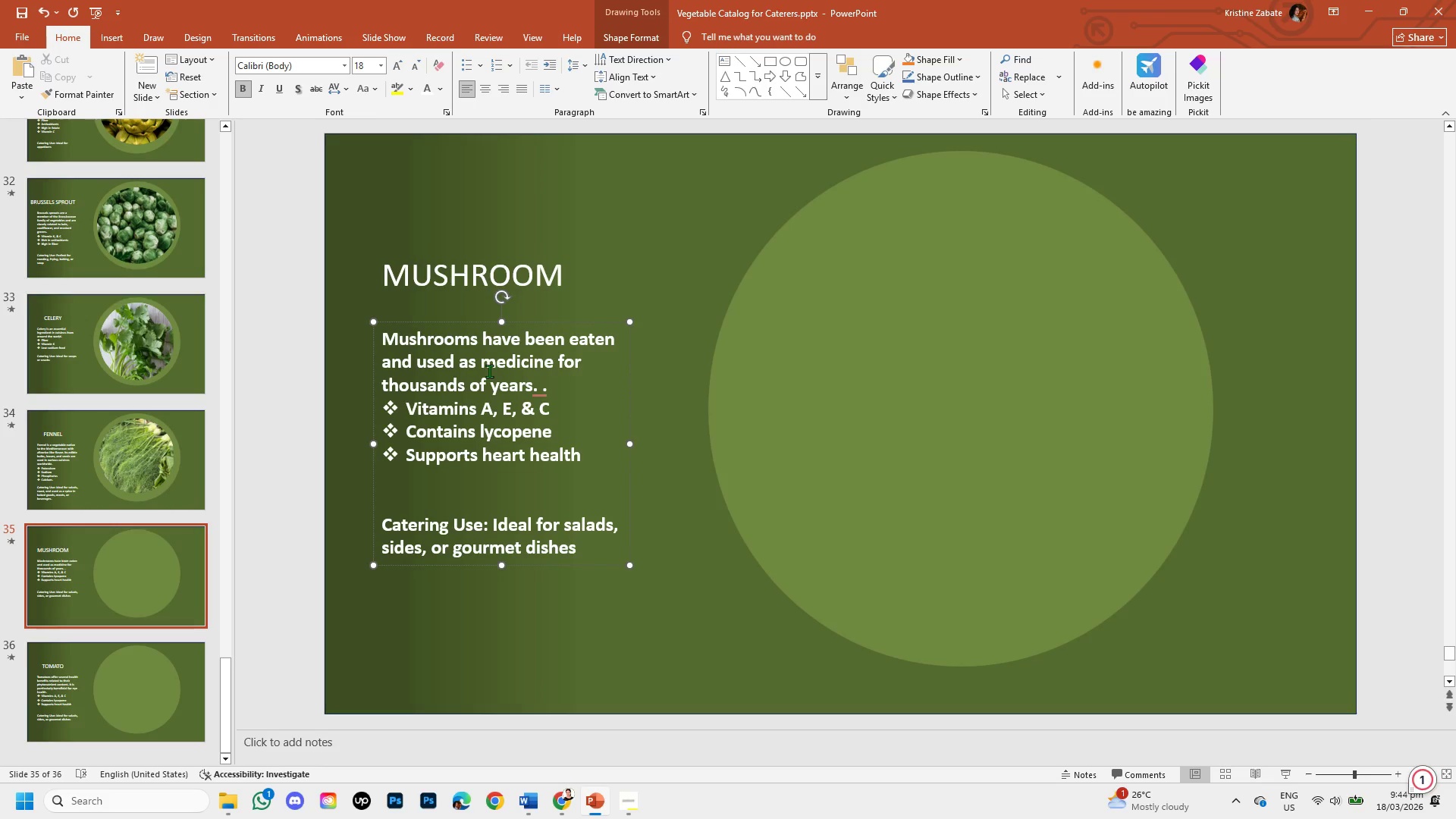 
left_click([541, 381])
 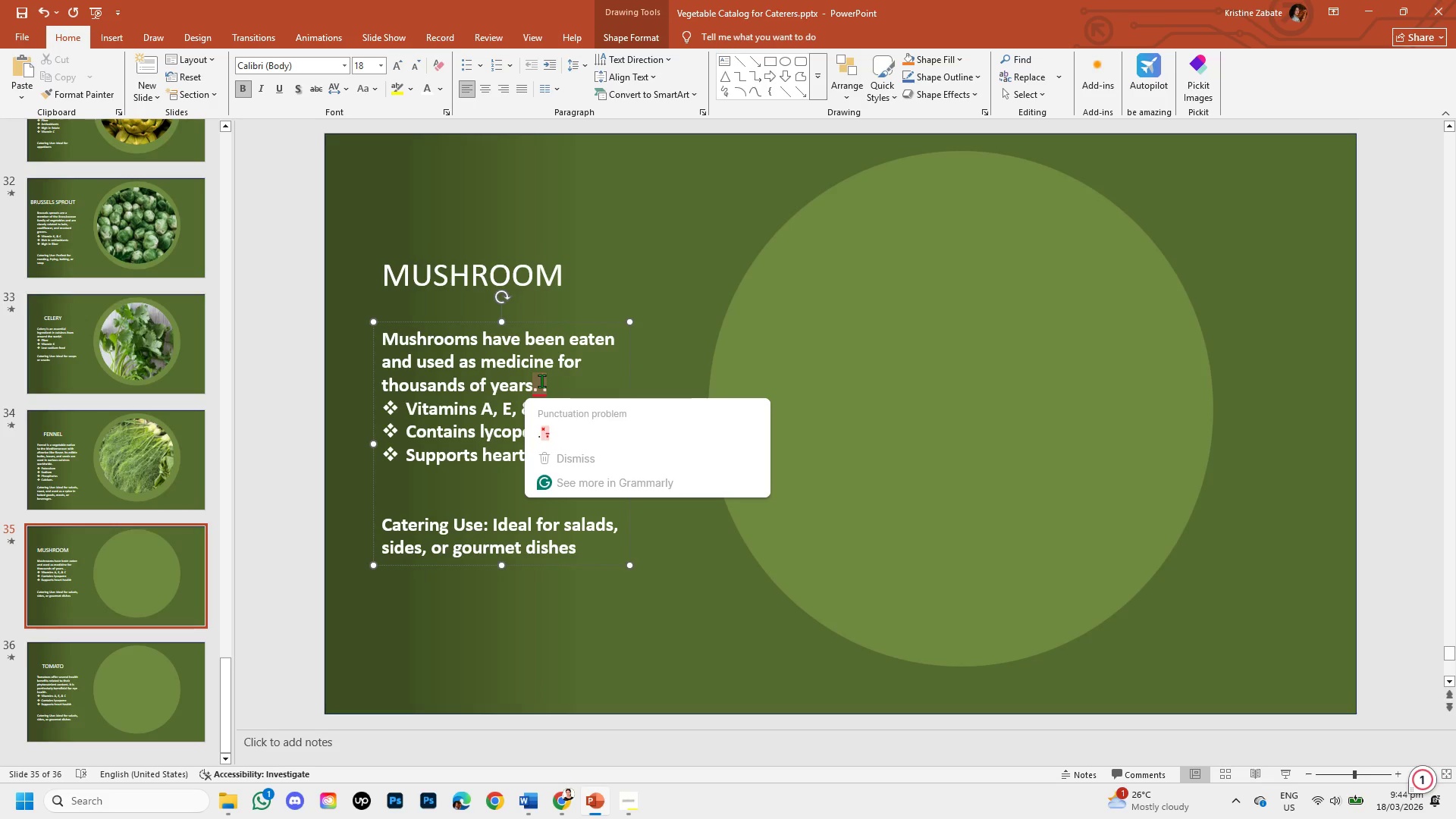 
key(Backspace)
 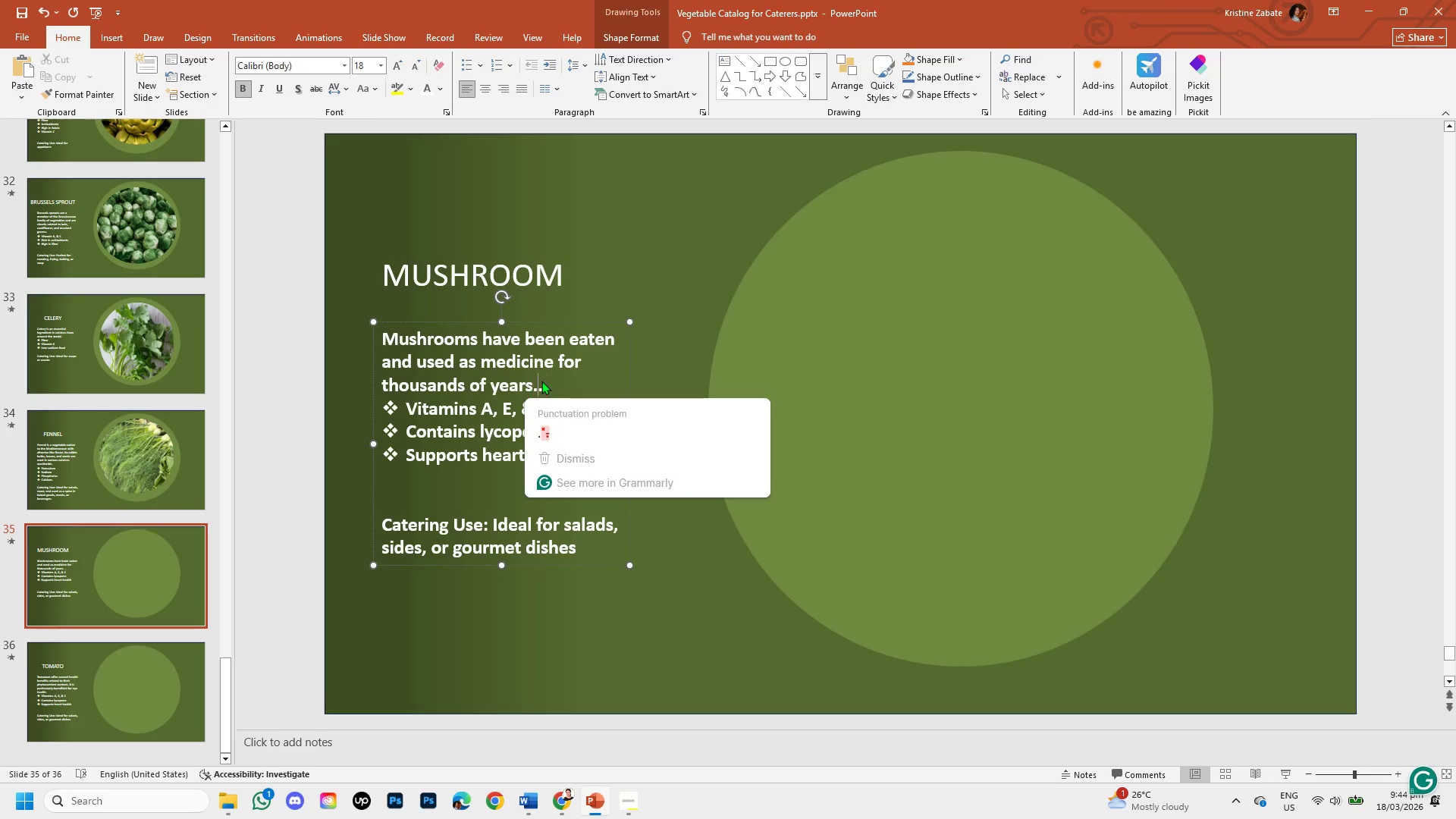 
key(Backspace)
 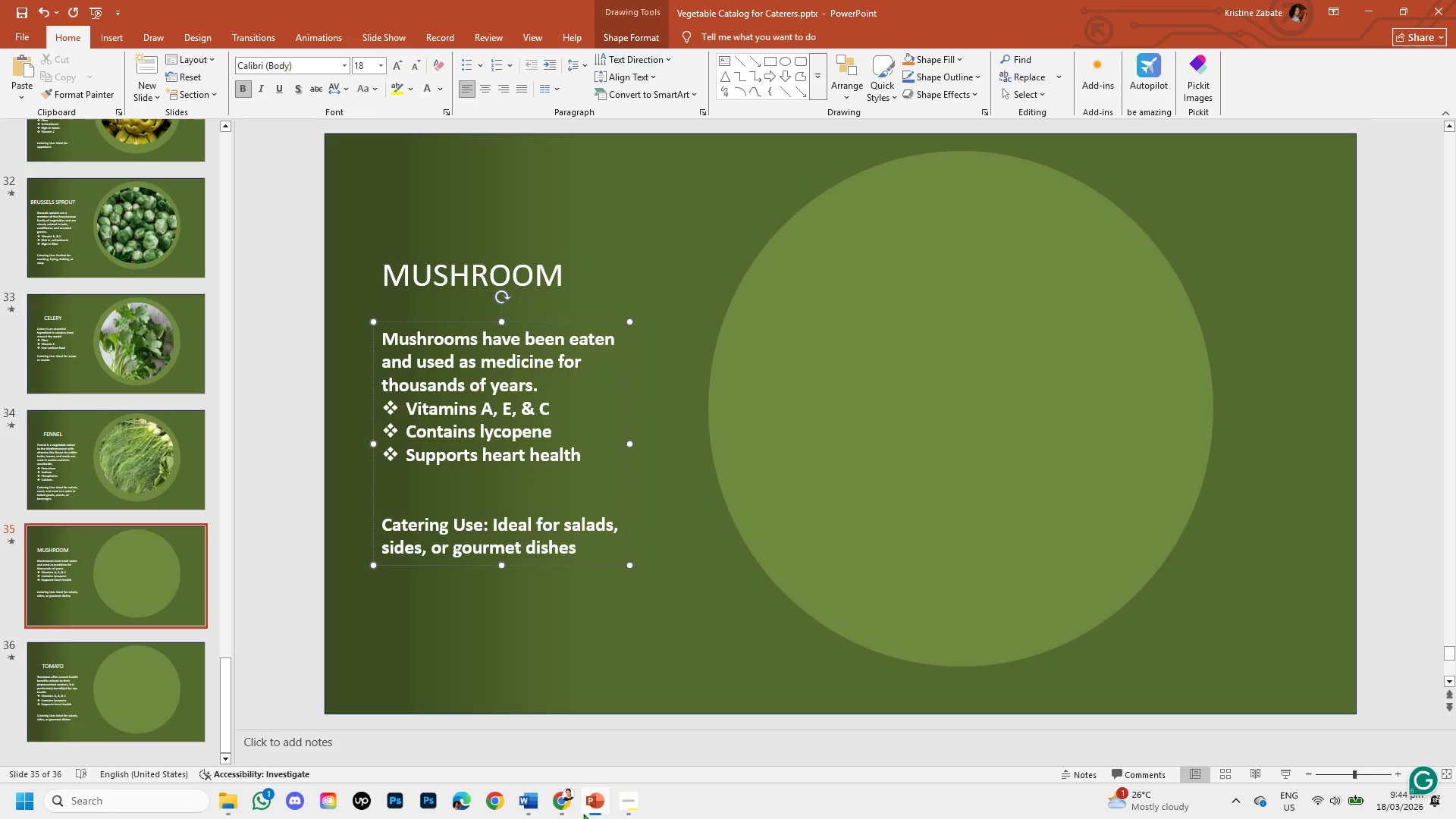 
left_click([563, 804])
 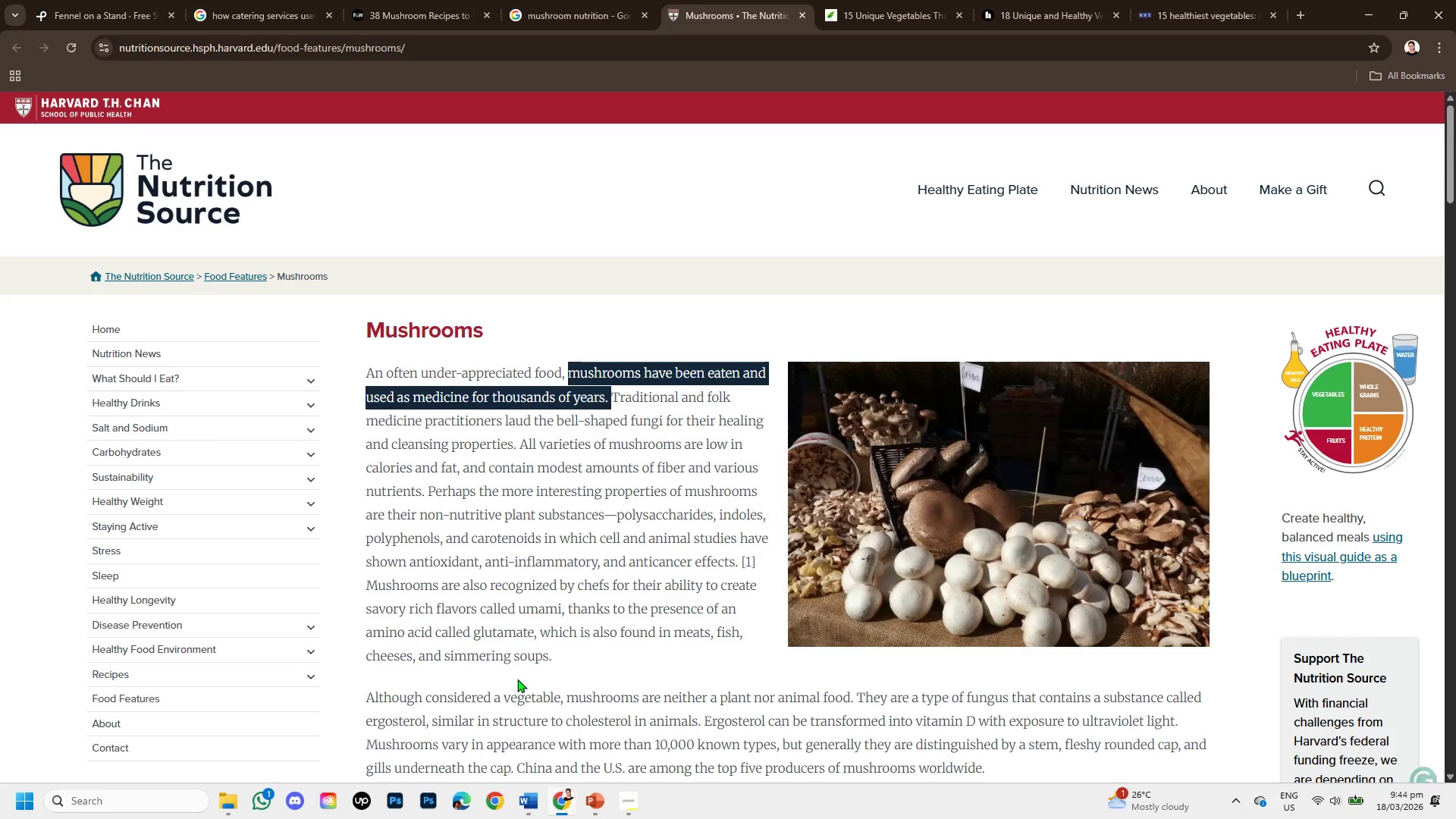 
scroll: coordinate [517, 679], scroll_direction: down, amount: 3.0
 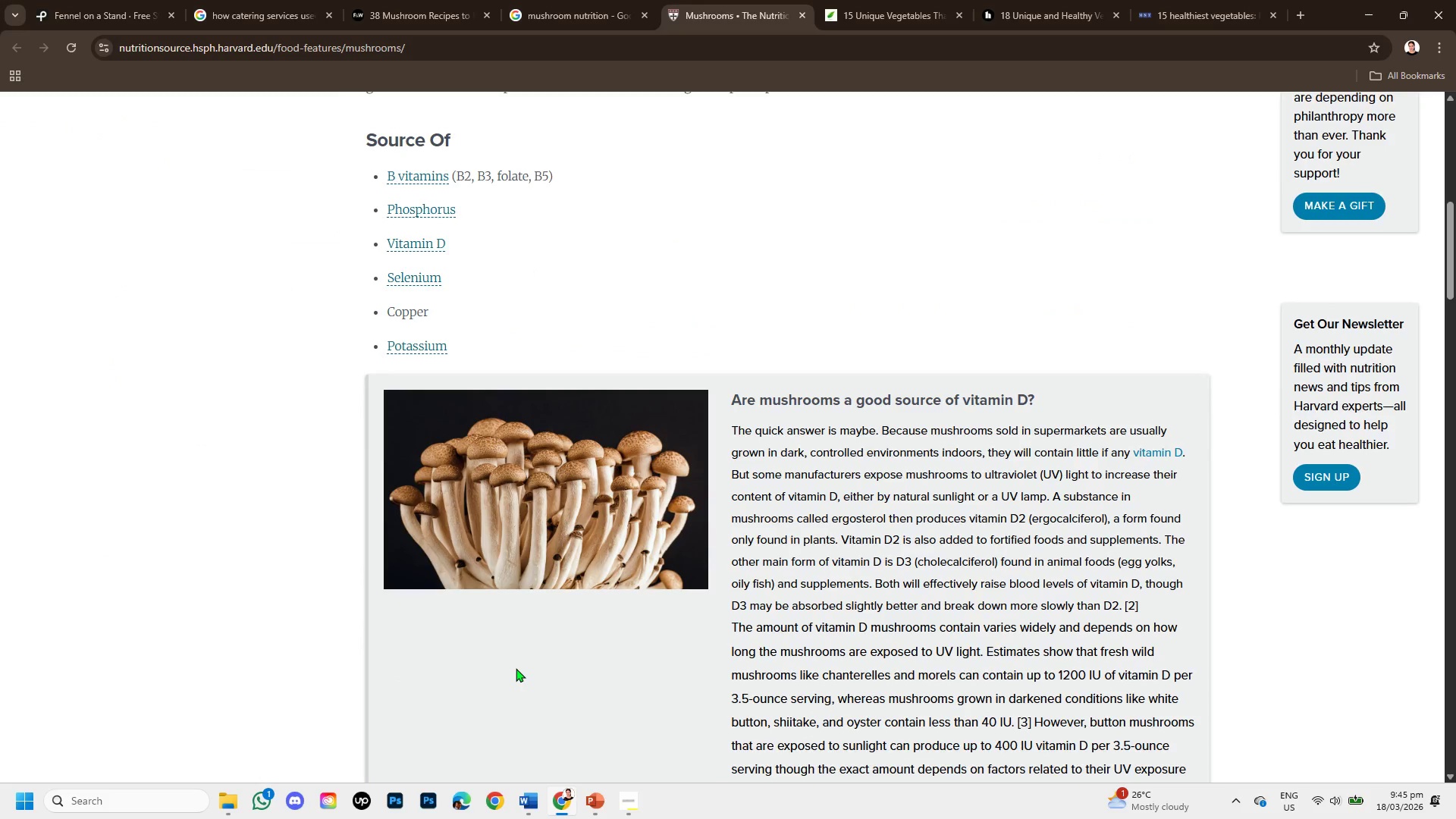 
scroll: coordinate [513, 659], scroll_direction: up, amount: 1.0
 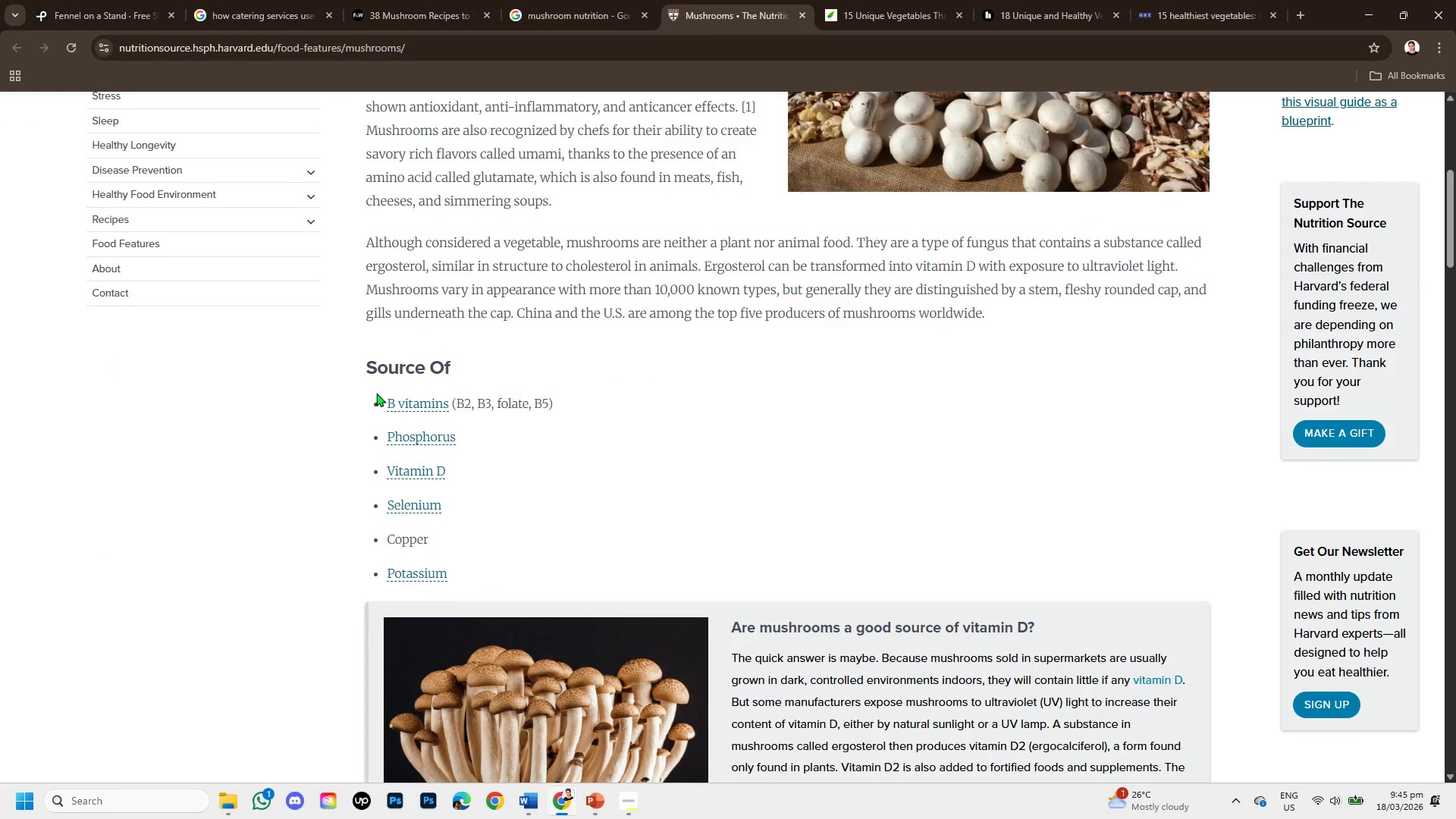 
left_click_drag(start_coordinate=[379, 394], to_coordinate=[506, 573])
 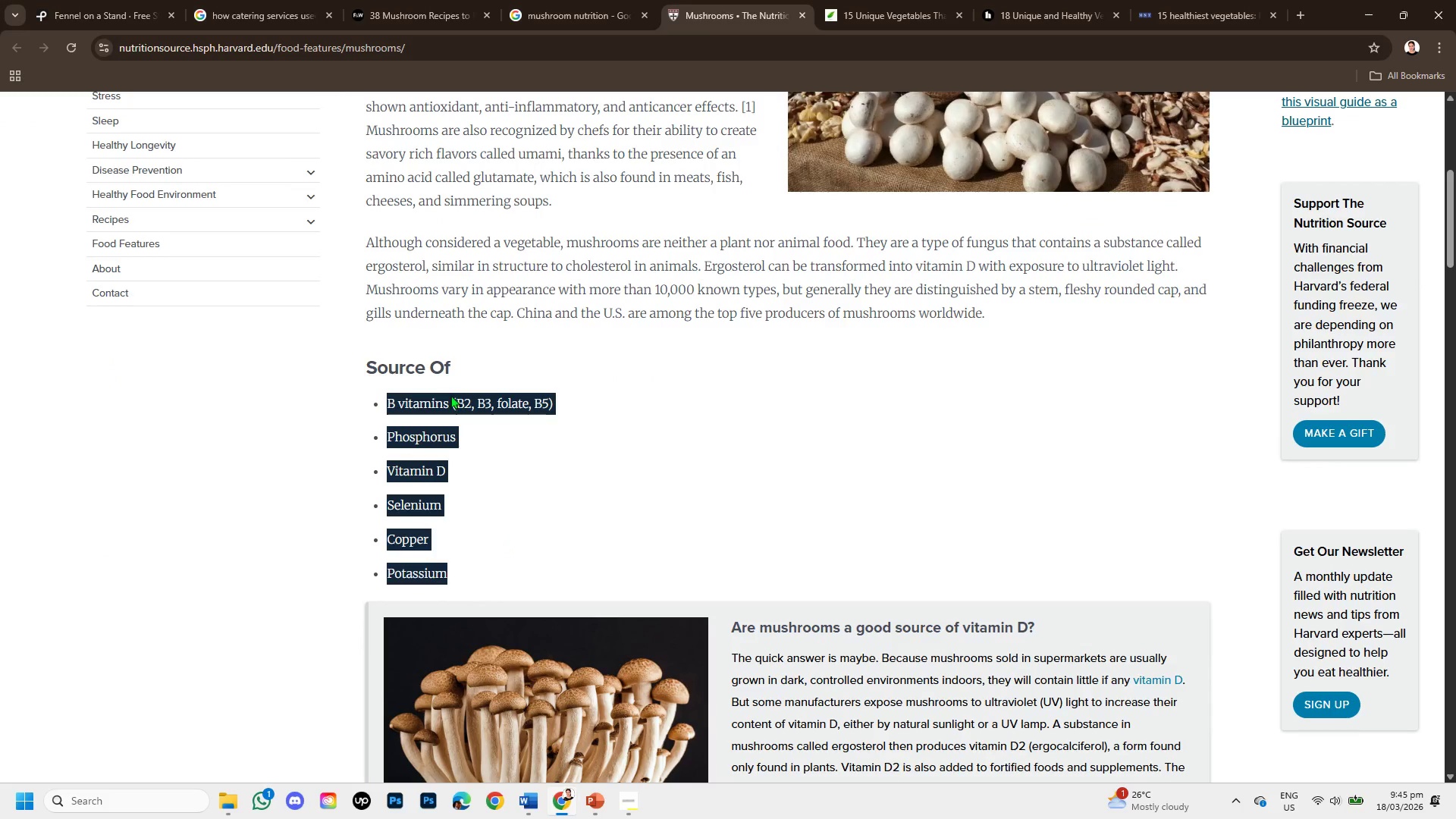 
right_click([450, 395])
 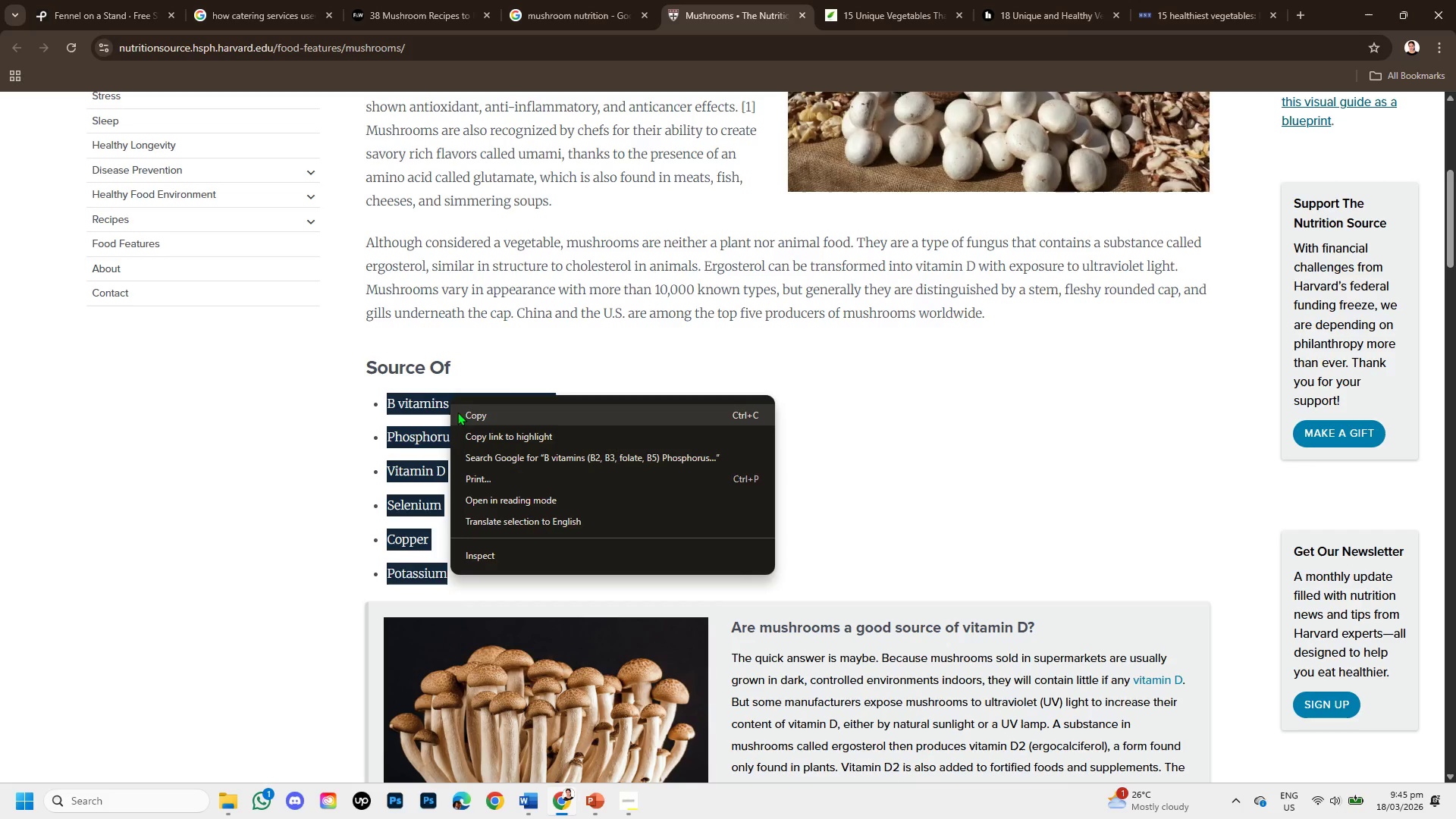 
left_click([457, 412])
 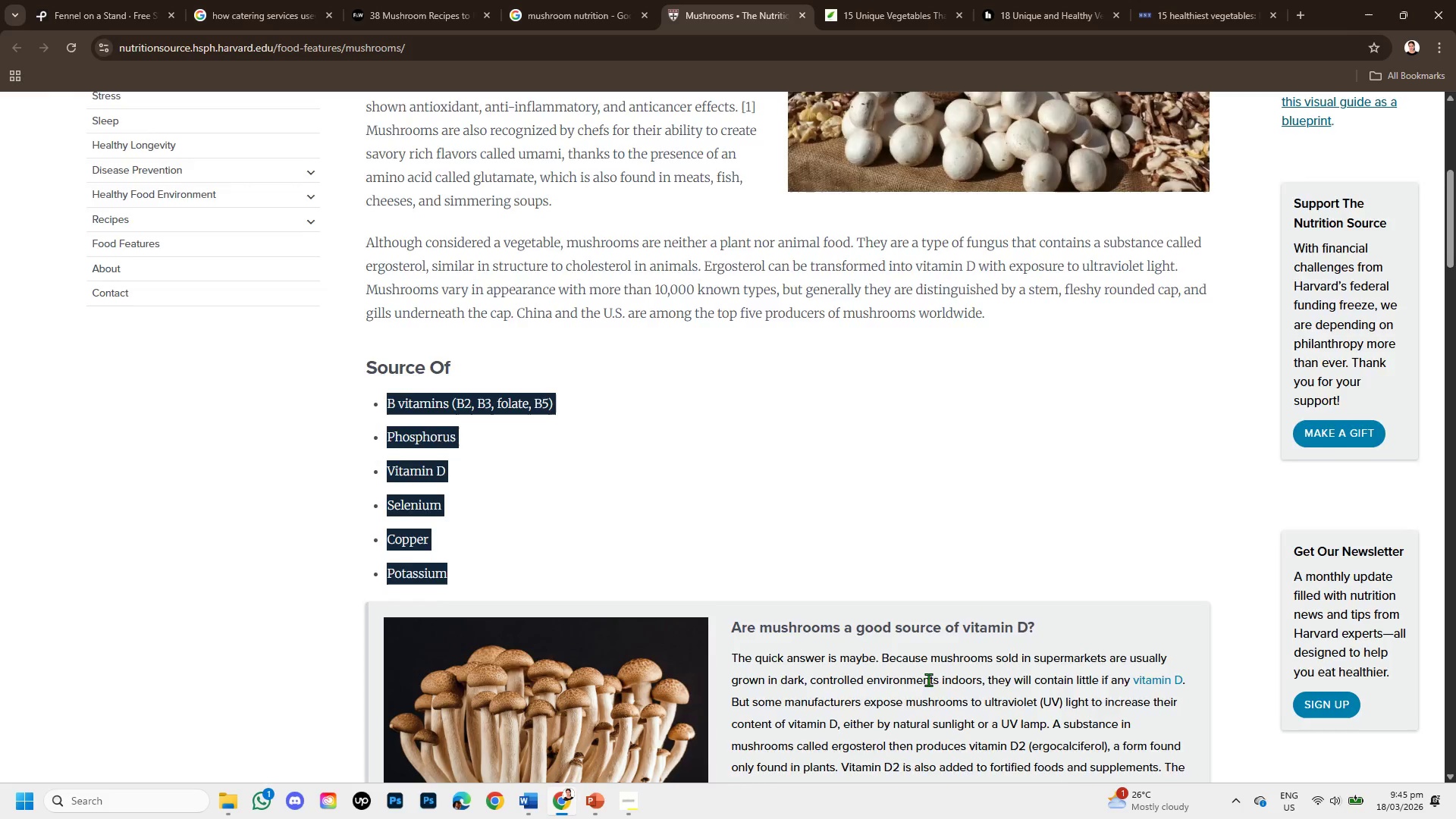 
scroll: coordinate [929, 676], scroll_direction: down, amount: 5.0
 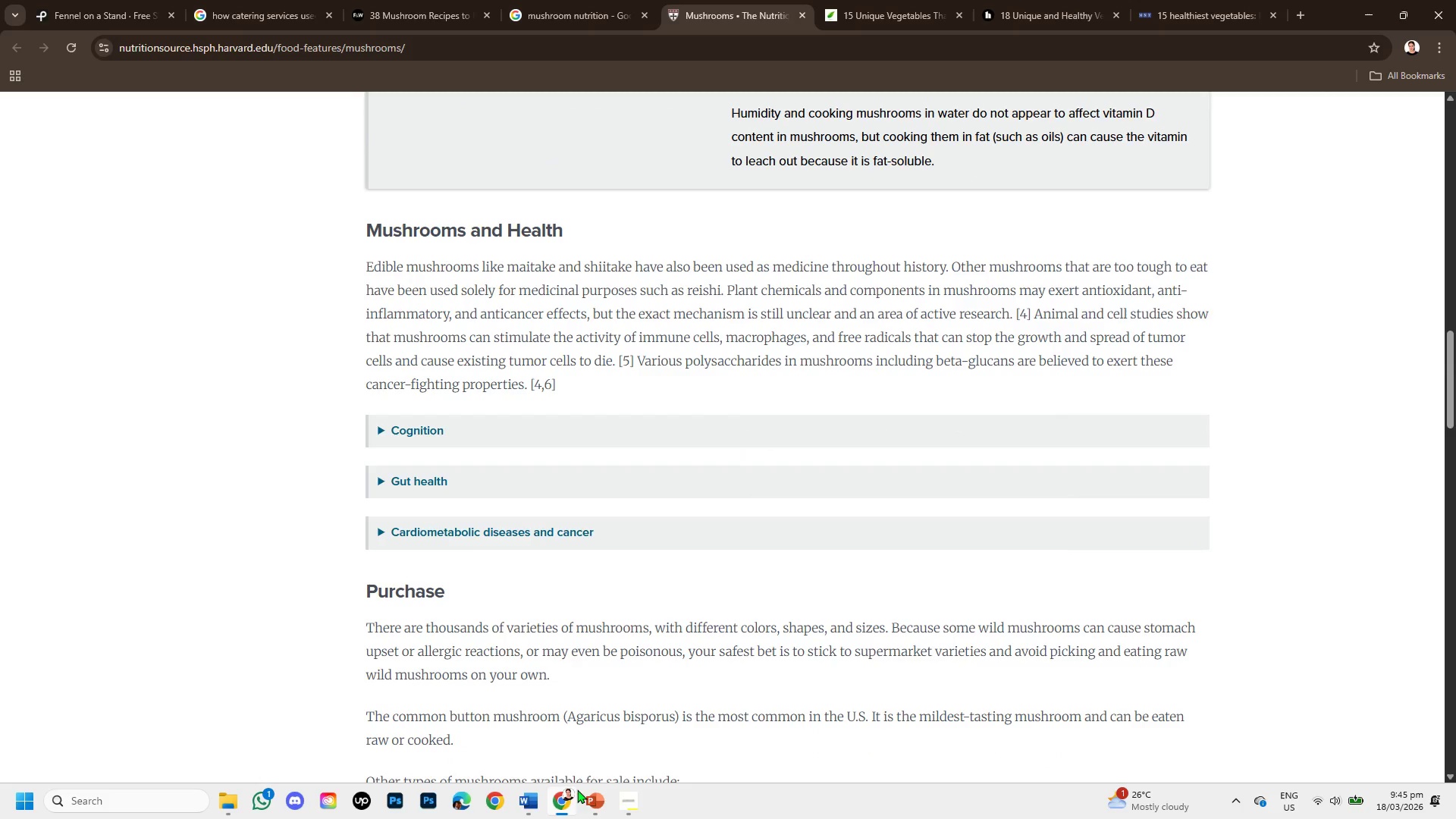 
left_click([588, 805])
 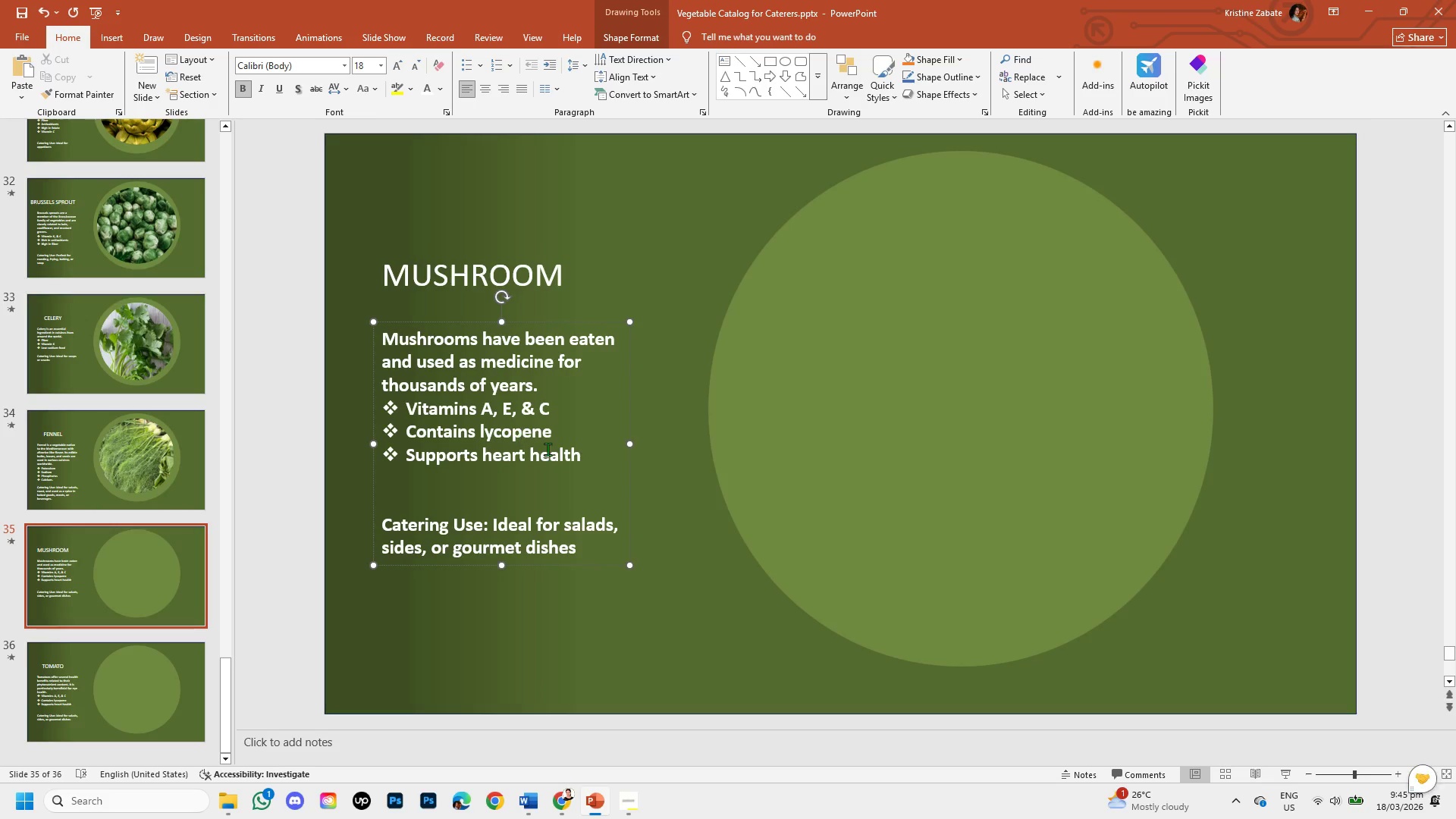 
left_click_drag(start_coordinate=[579, 460], to_coordinate=[409, 406])
 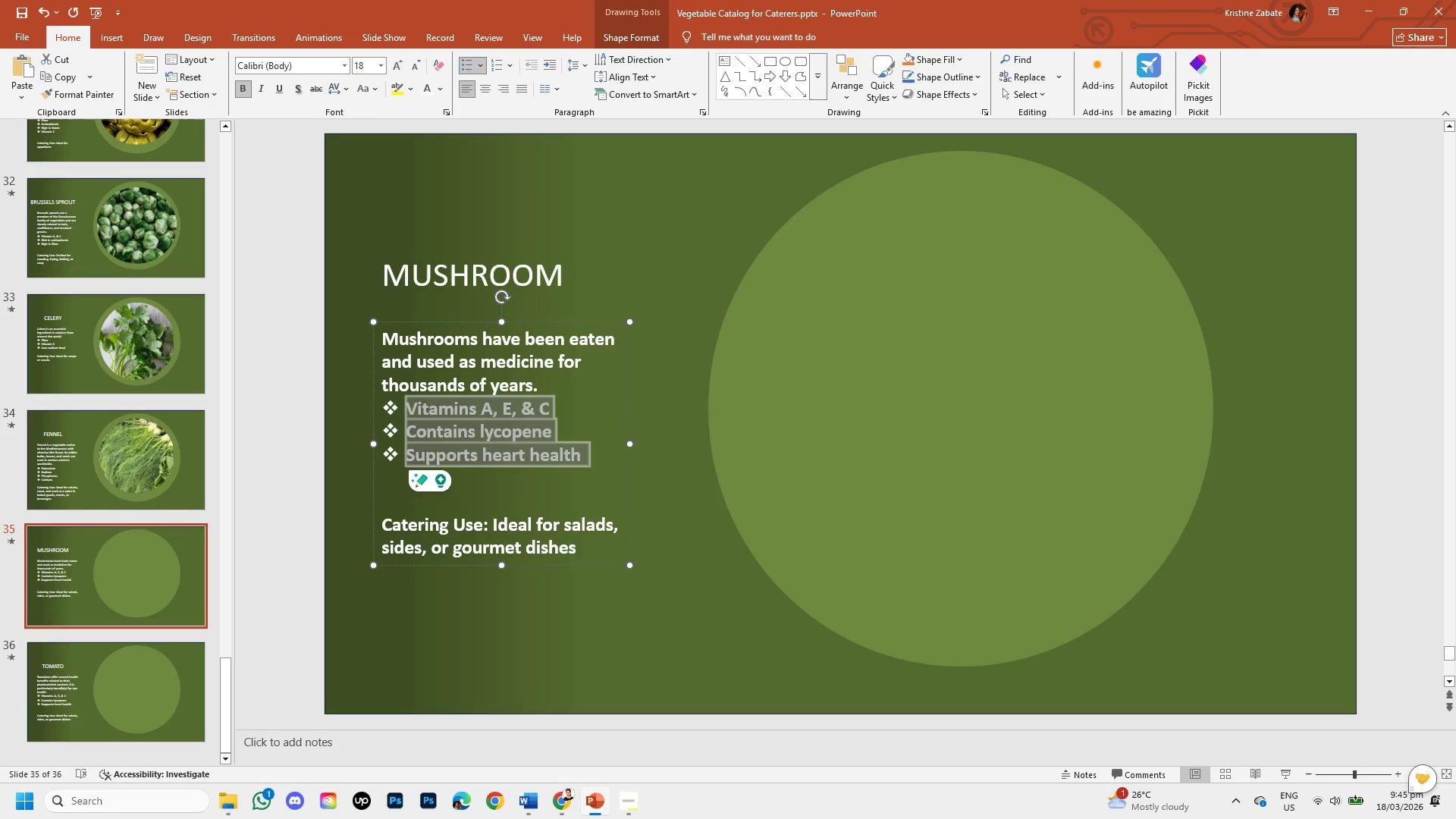 
key(Backspace)
 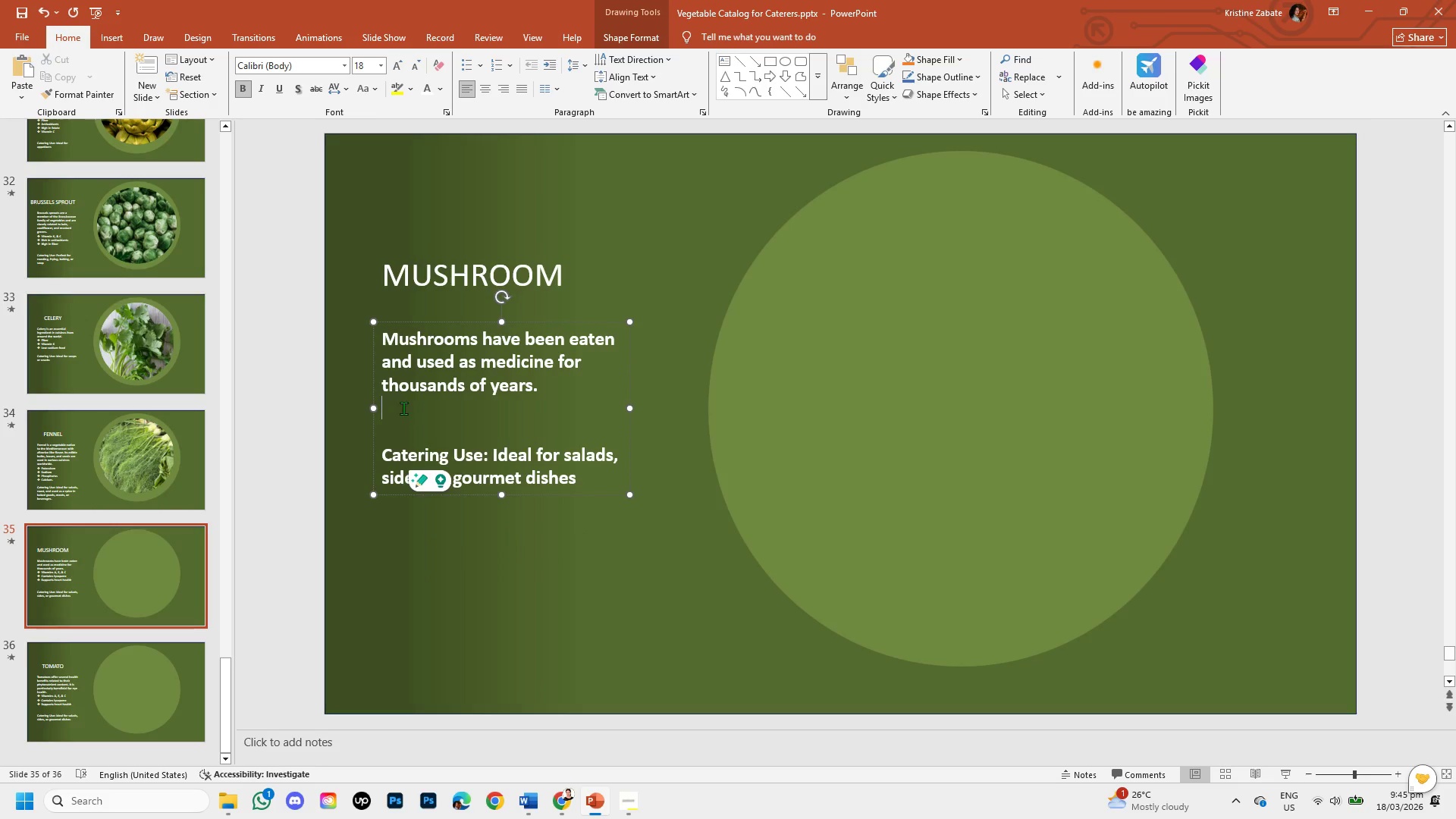 
key(Control+V)
 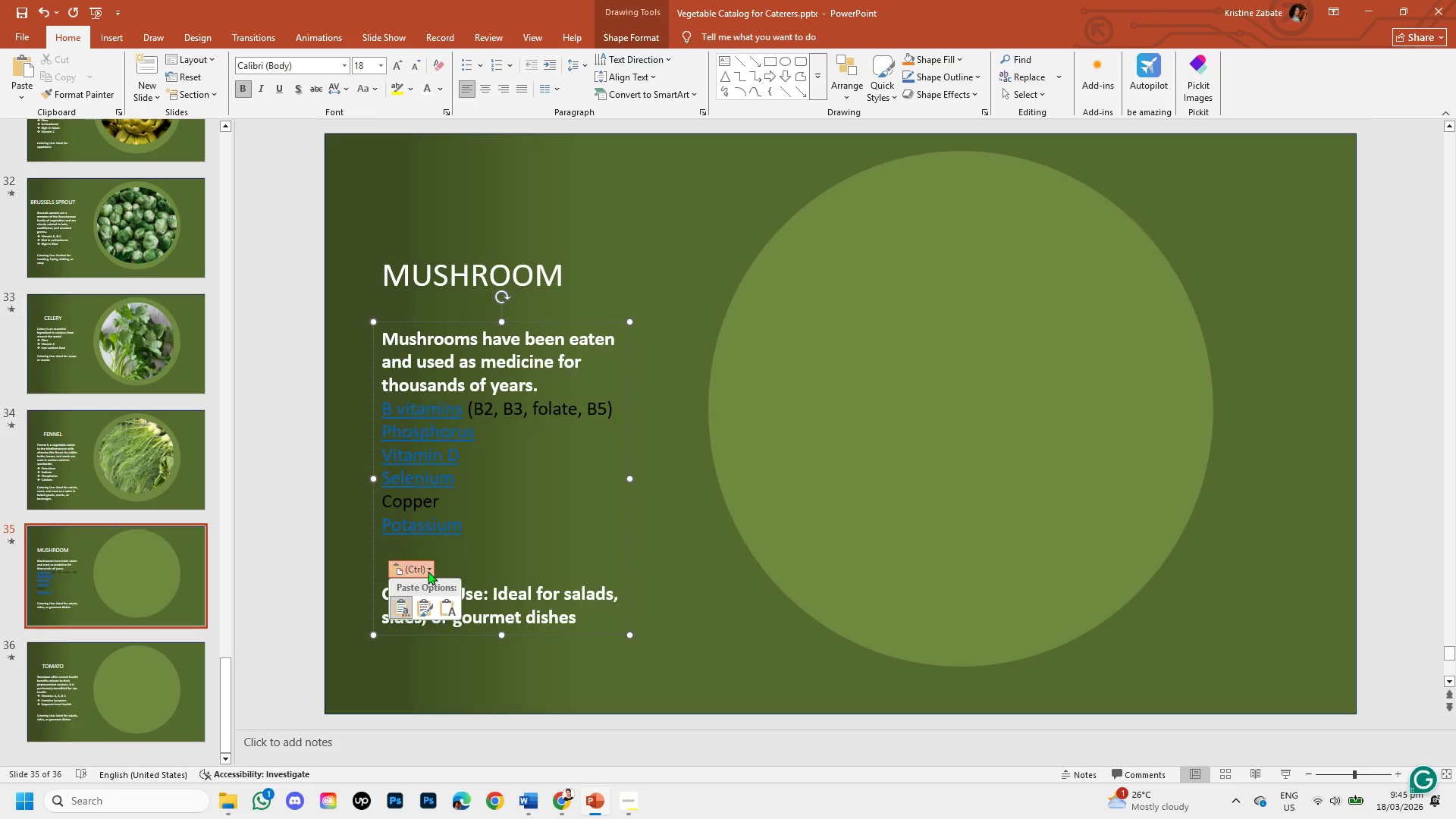 
left_click([446, 604])
 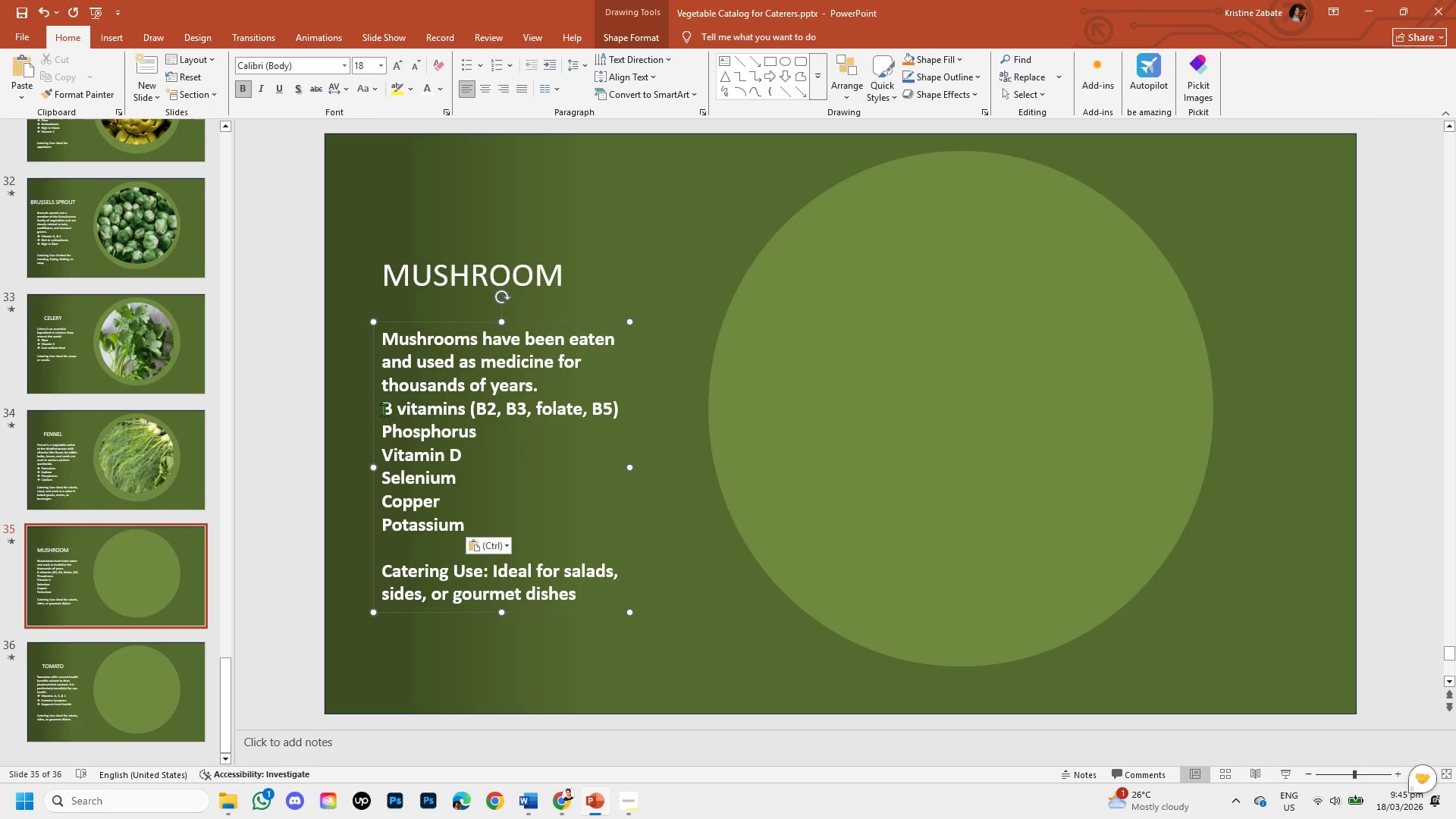 
key(Control+Z)
 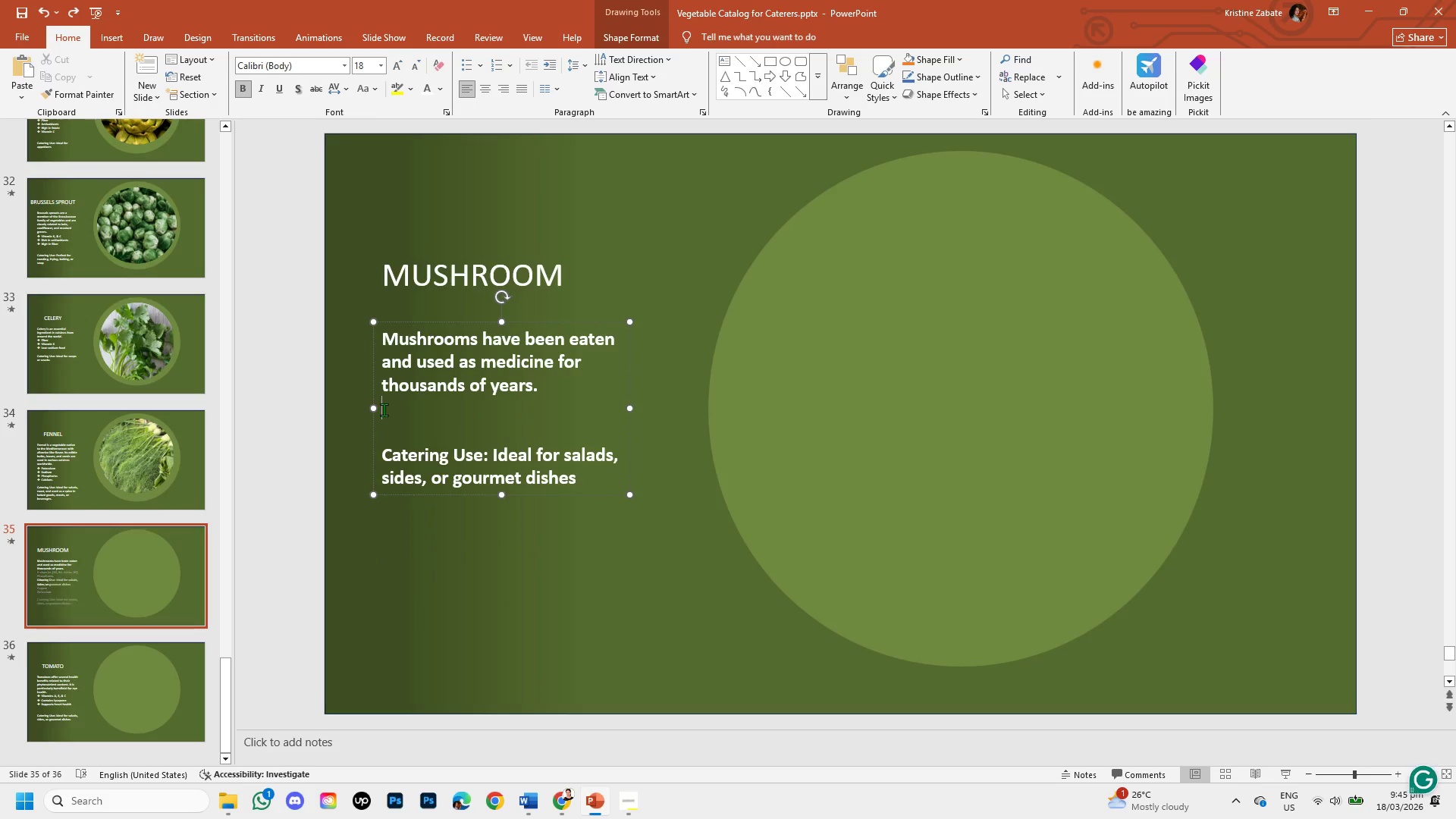 
key(Control+Z)
 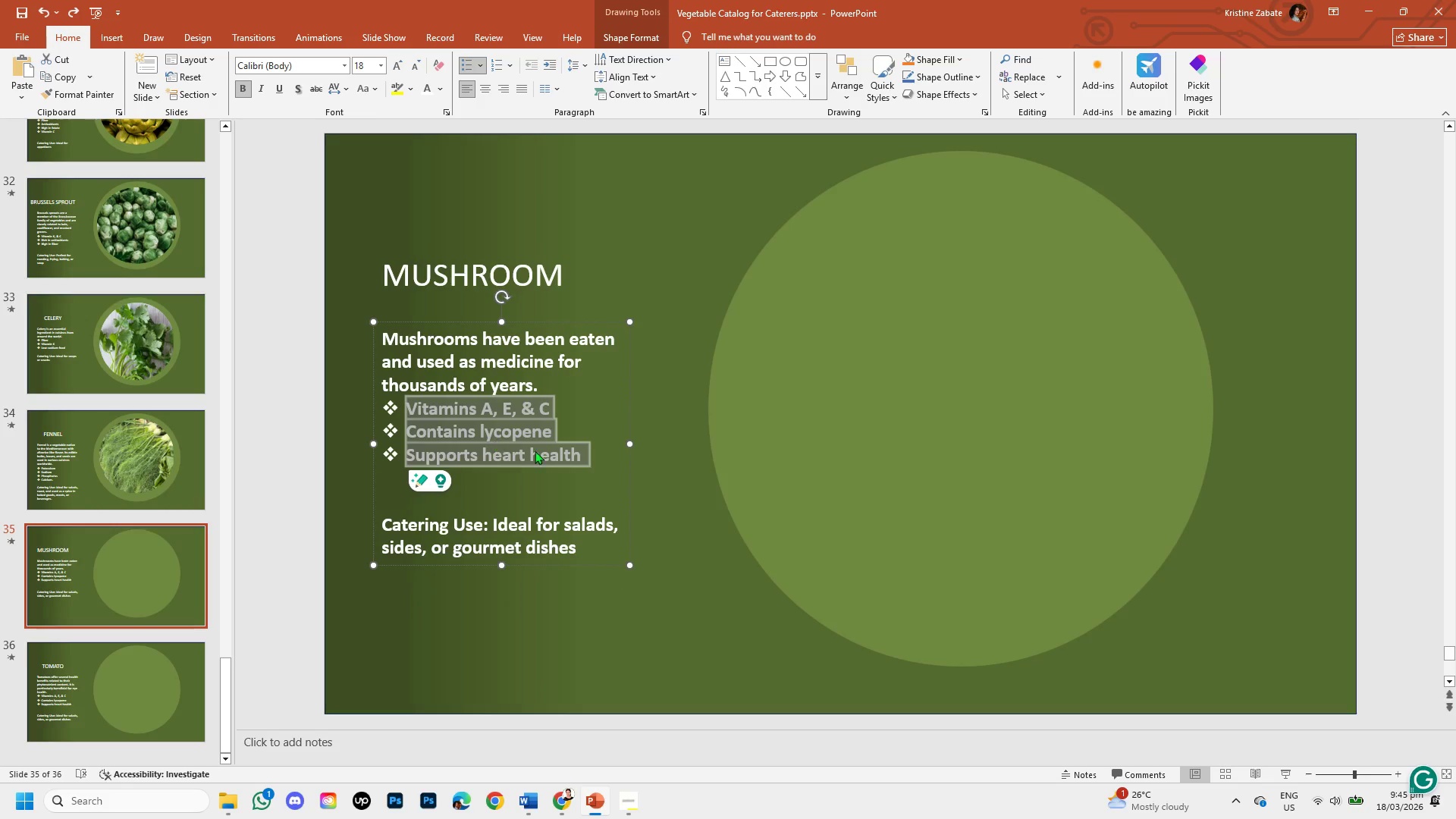 
left_click([594, 459])
 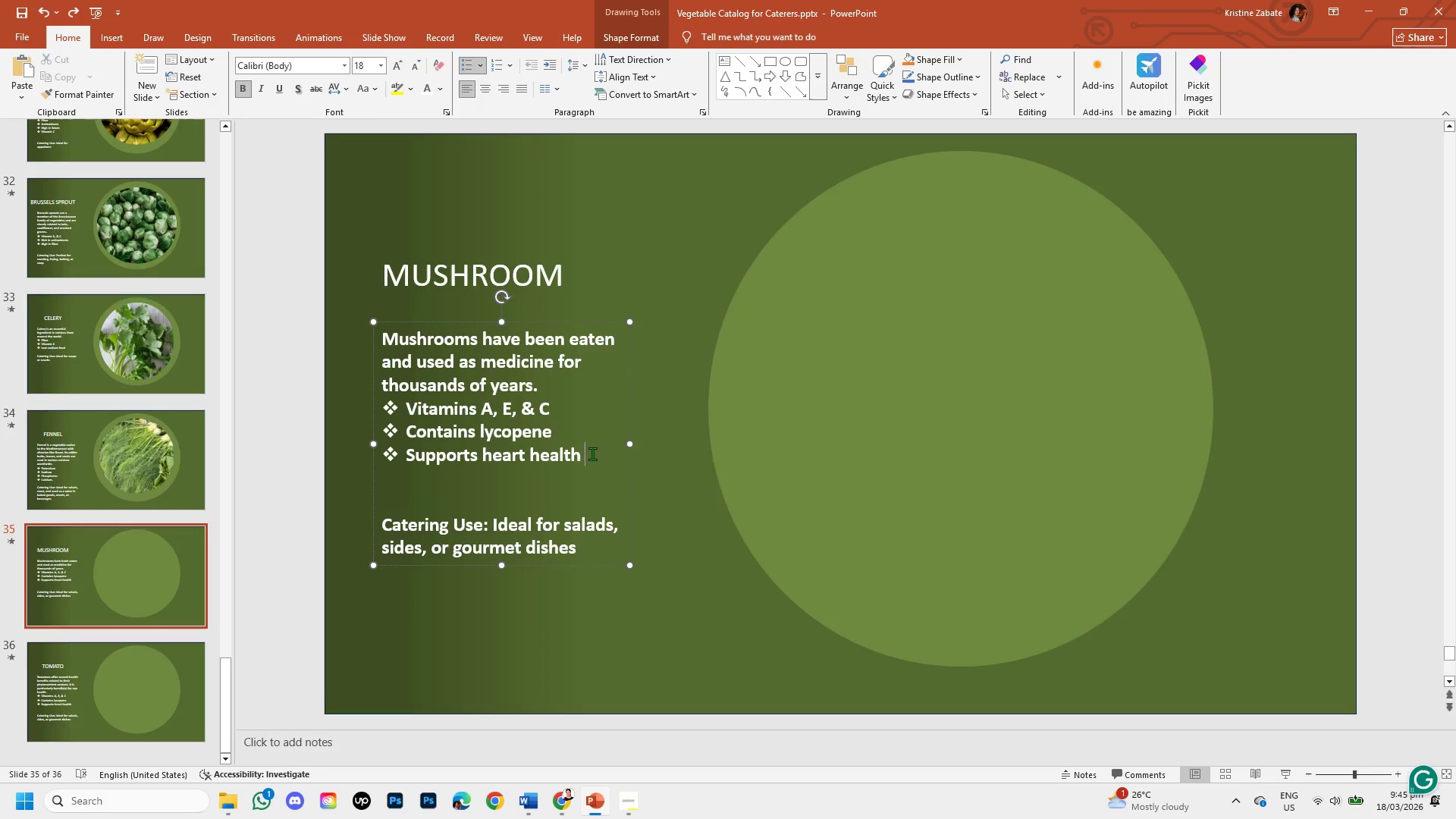 
left_click_drag(start_coordinate=[592, 453], to_coordinate=[428, 411])
 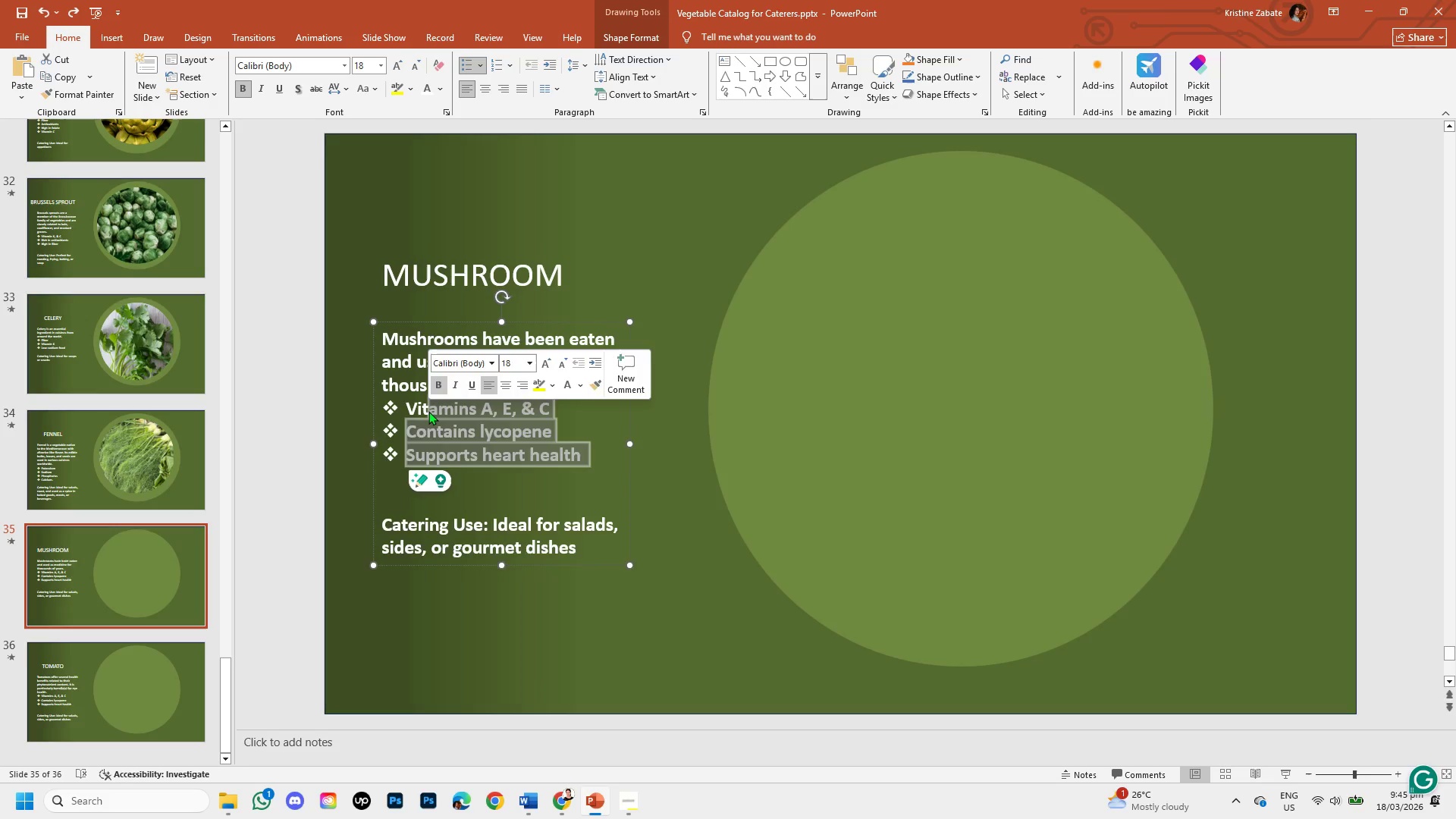 
key(Backspace)
 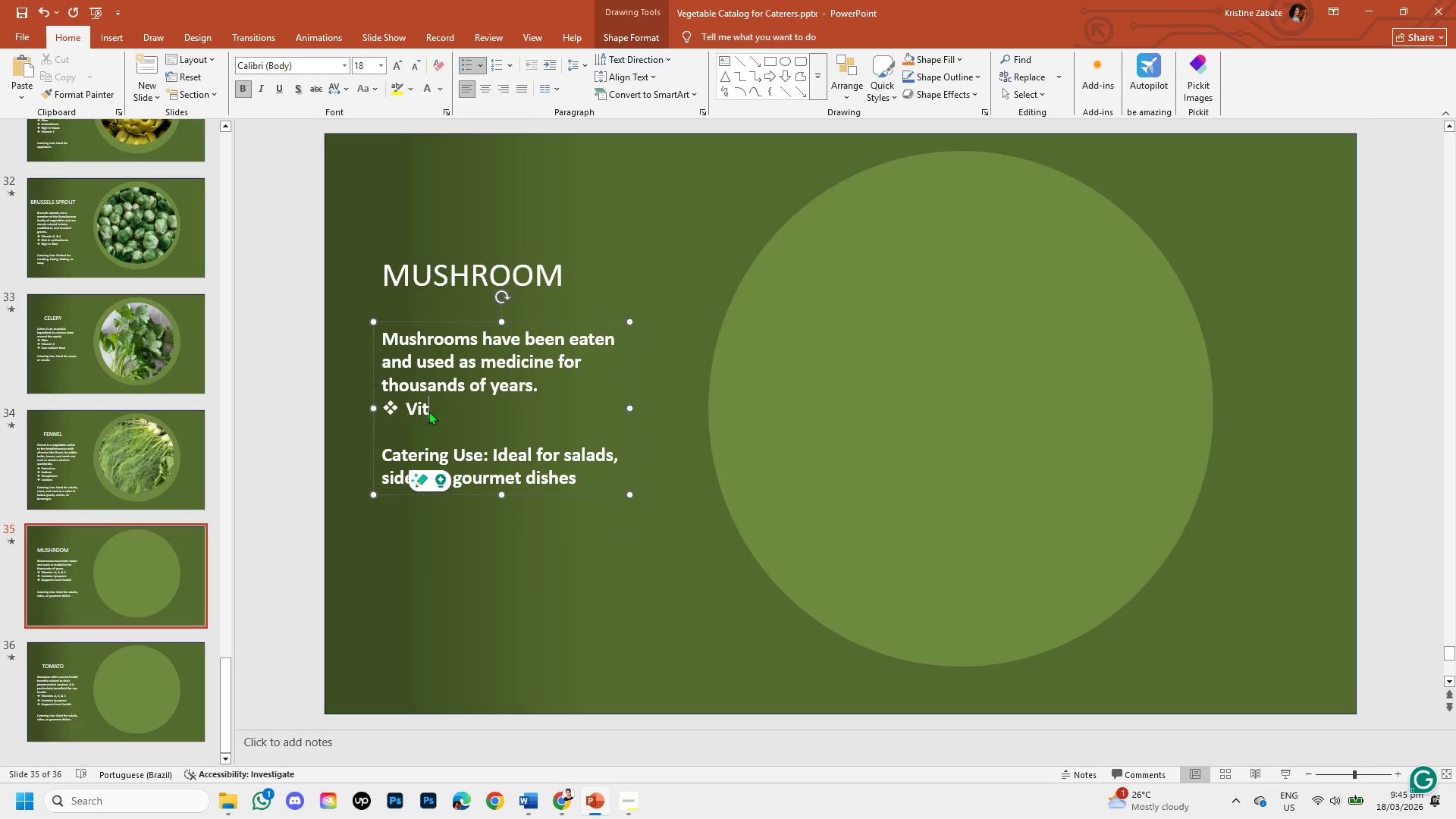 
key(Backspace)
 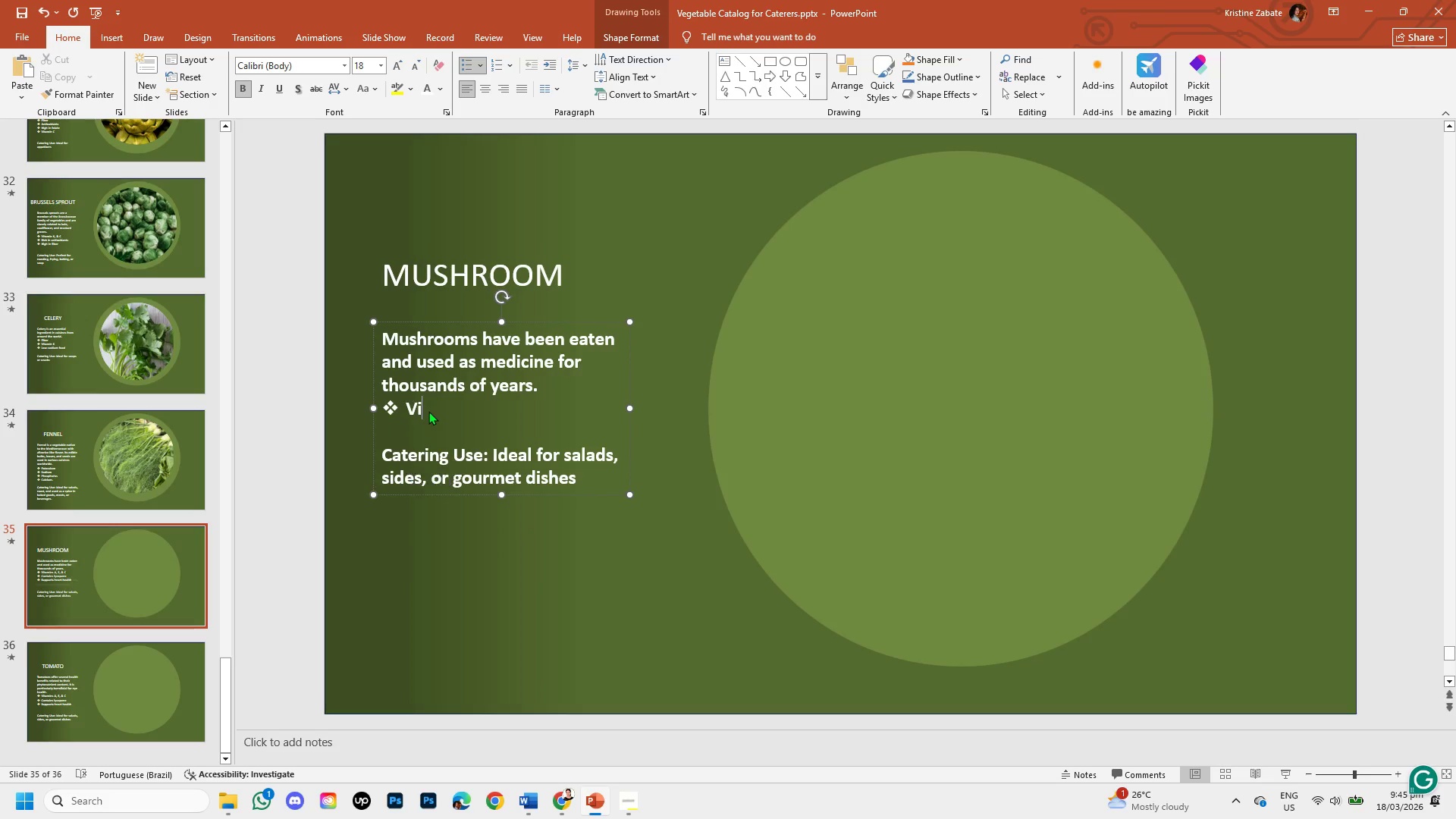 
key(Backspace)
 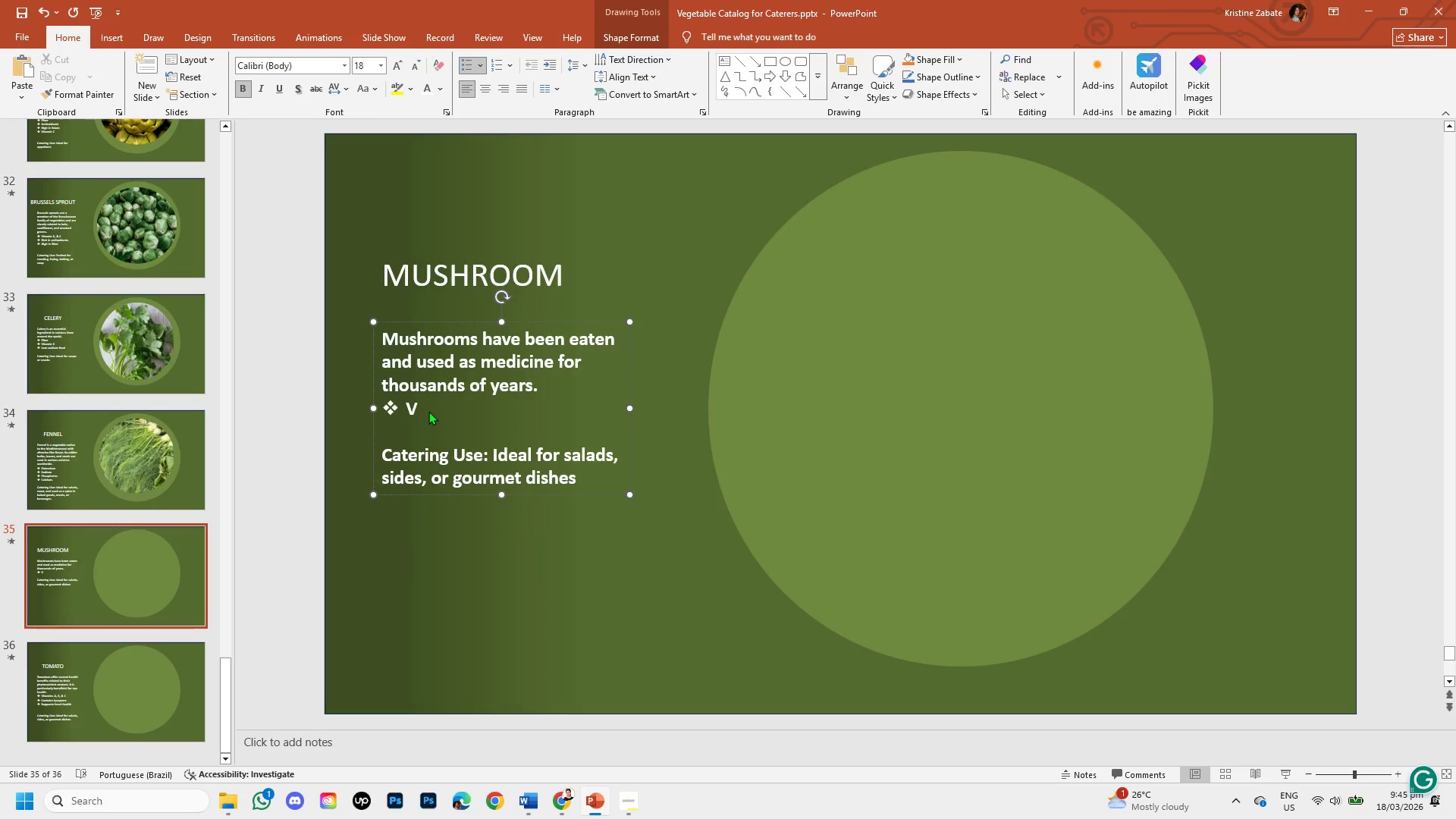 
key(Backspace)
 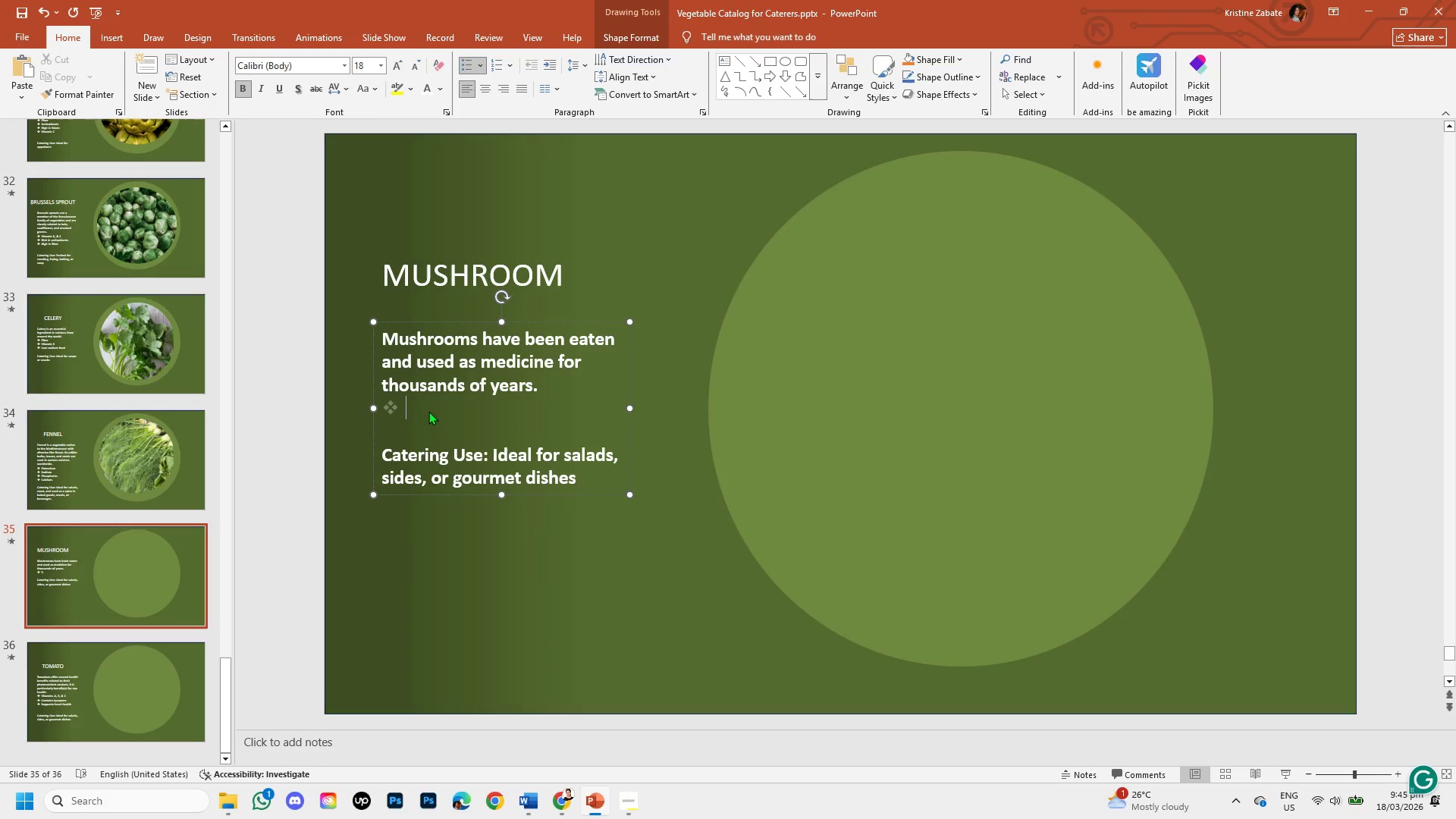 
key(Control+V)
 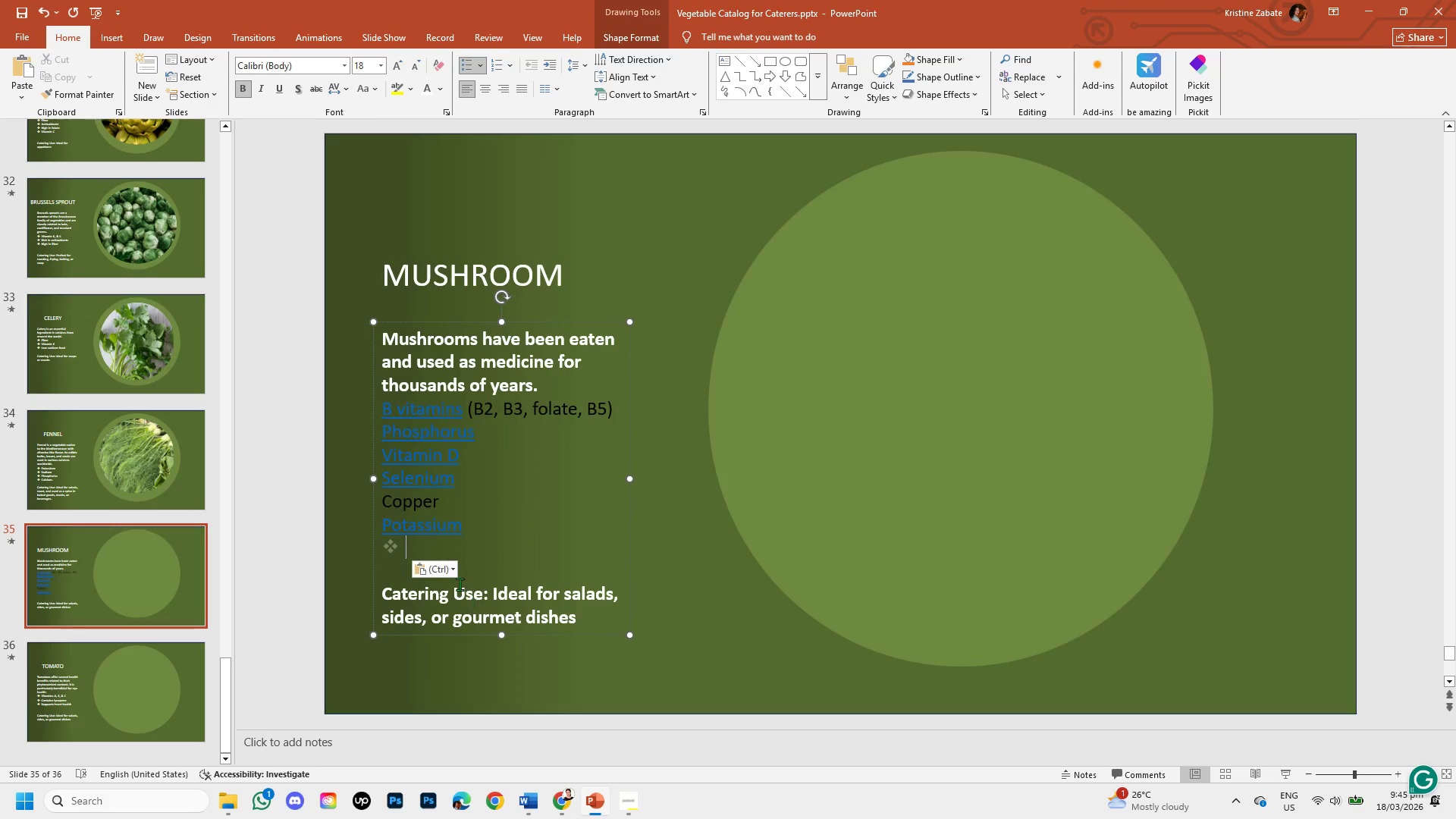 
left_click([450, 577])
 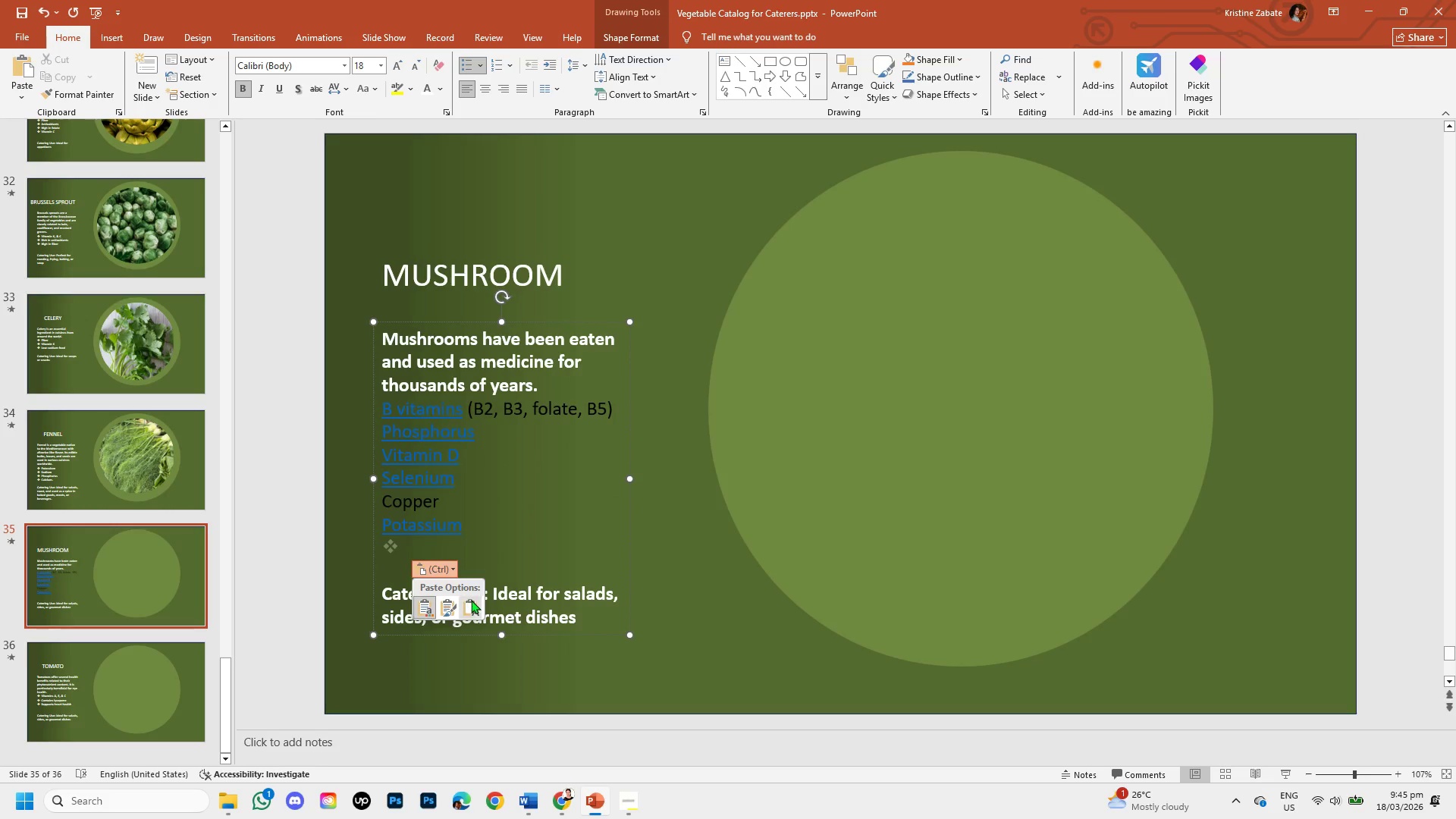 
left_click([472, 604])
 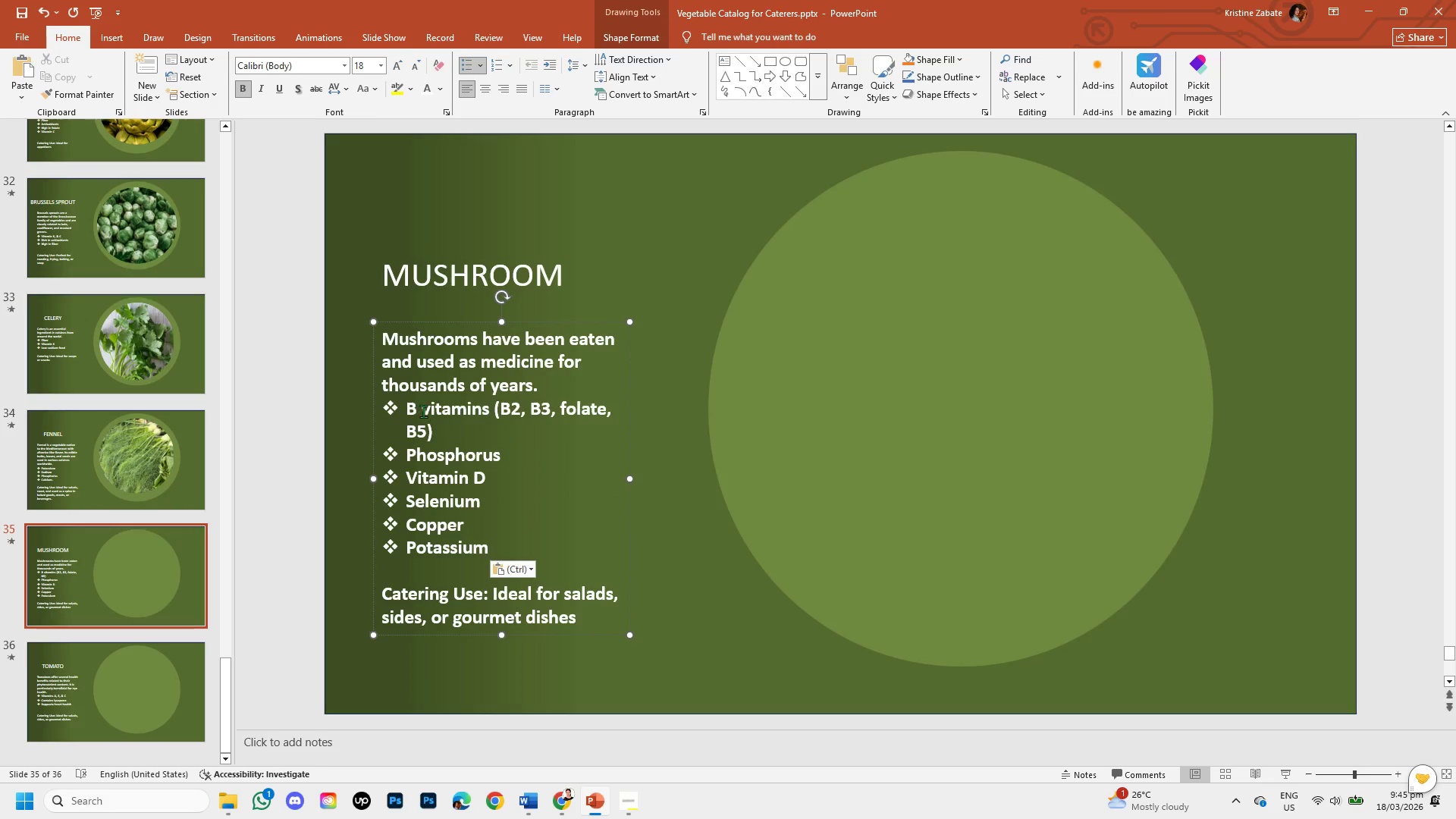 
left_click([438, 426])
 